 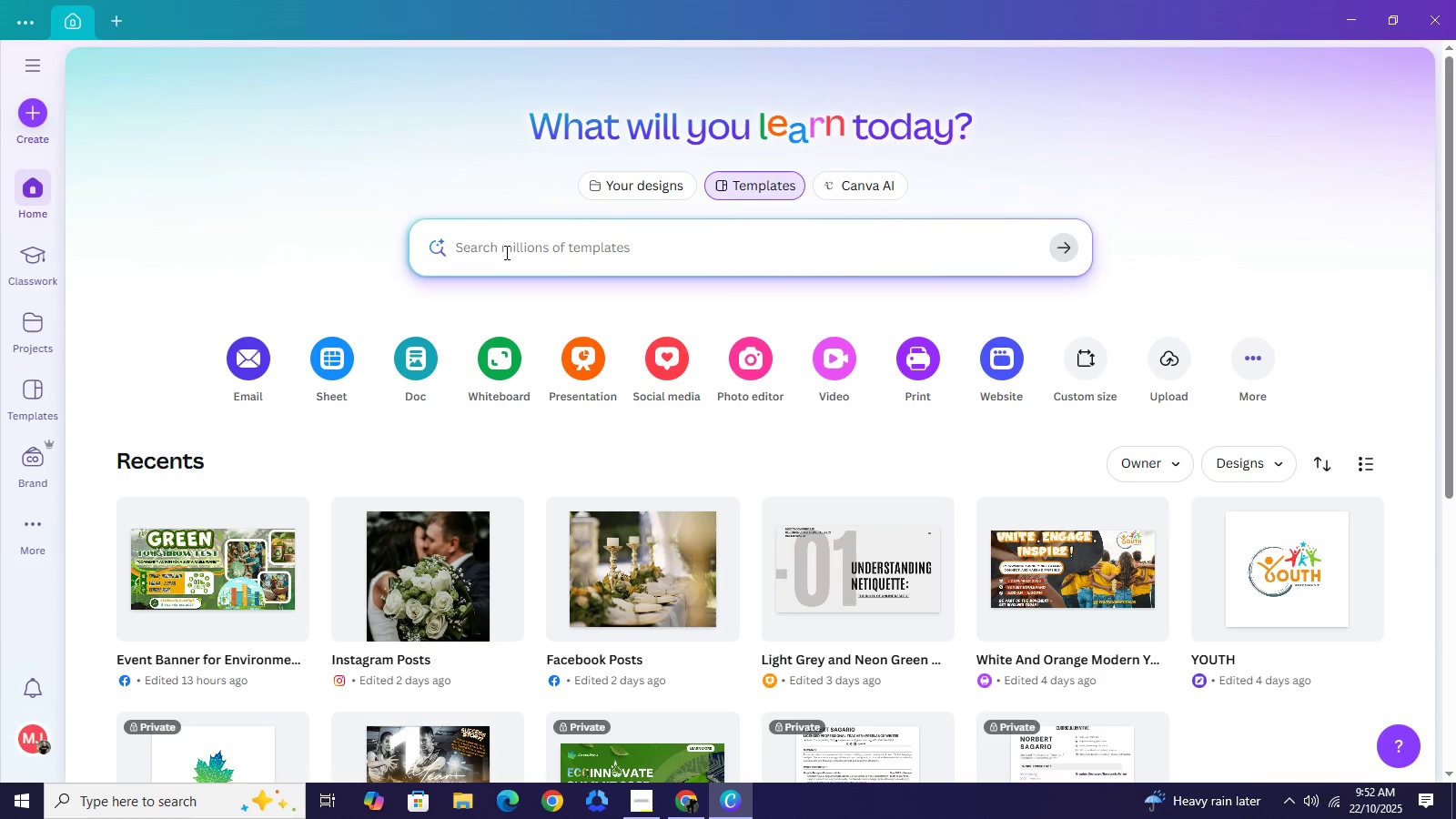 
hold_key(key=C, duration=0.35)
 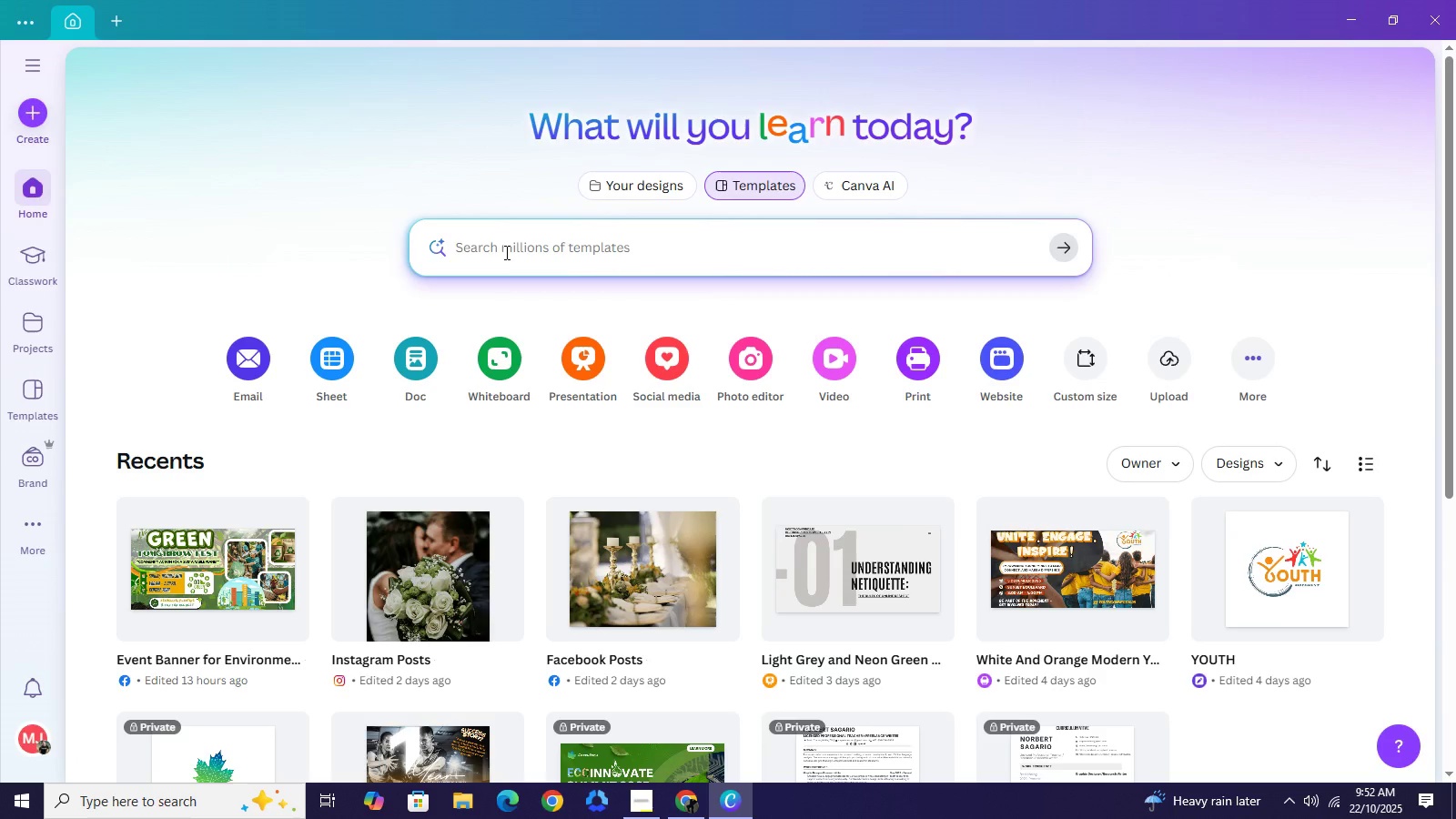 
type(hri)
 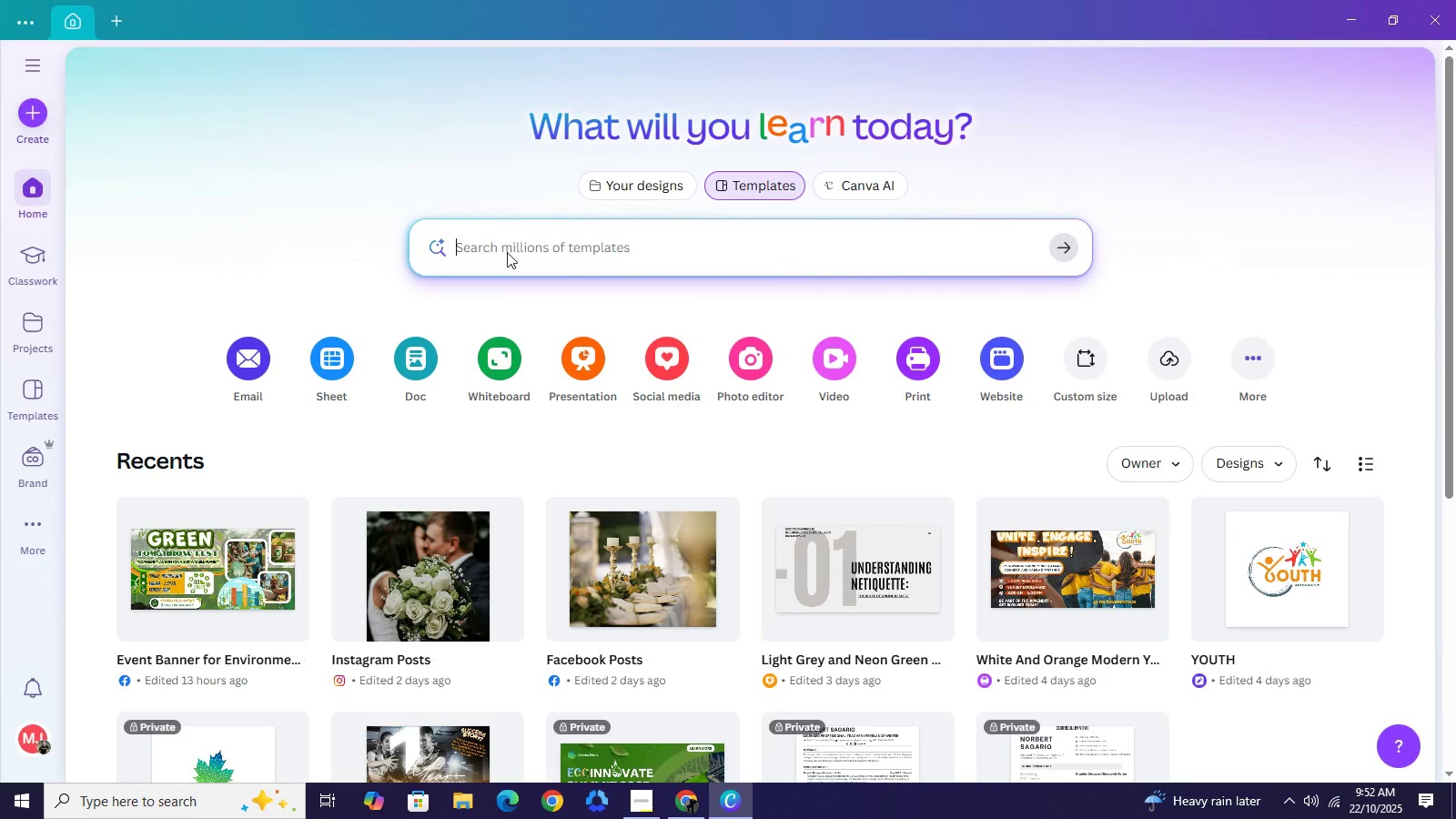 
left_click([507, 252])
 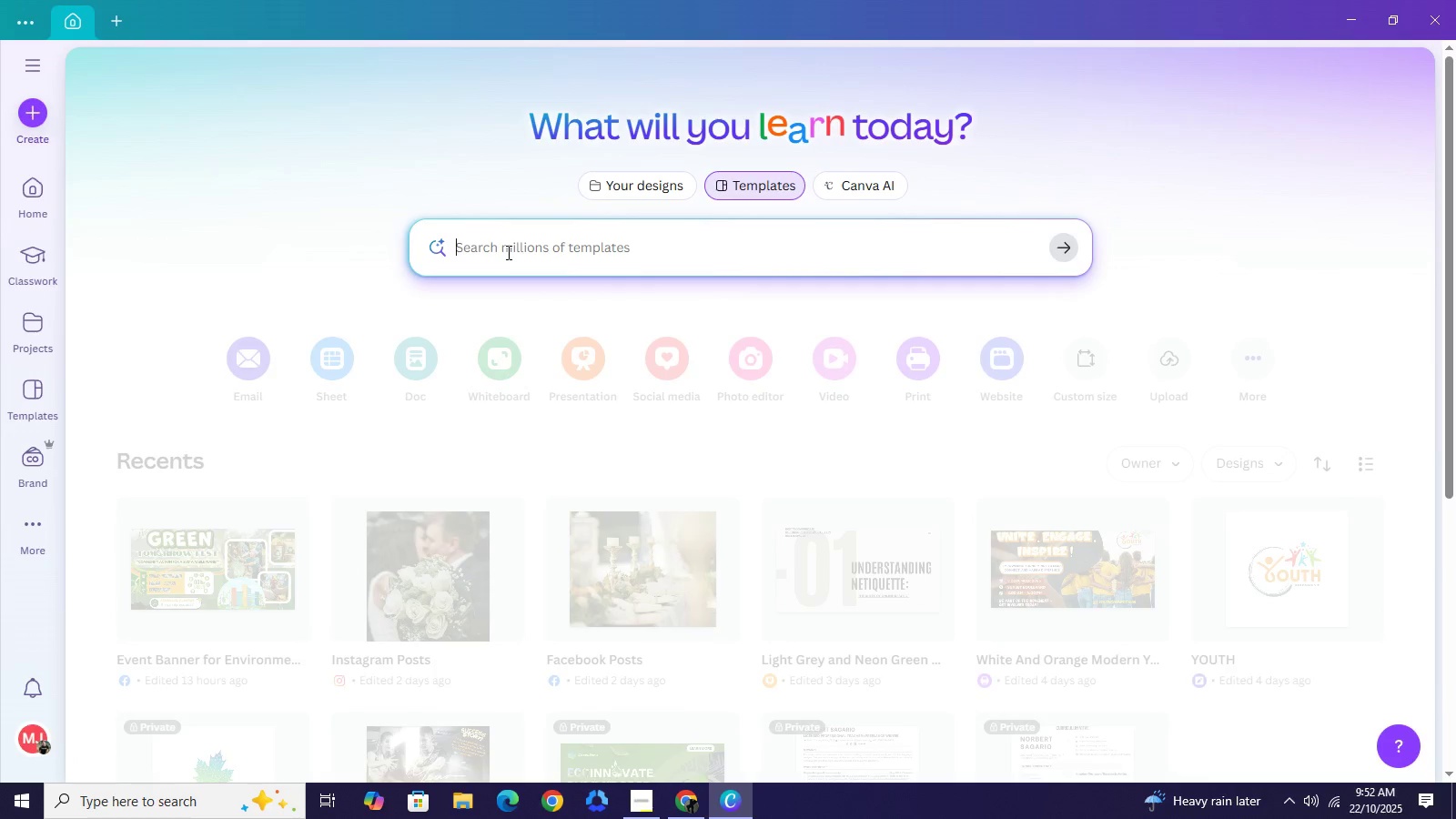 
type(Chrots)
key(Backspace)
key(Backspace)
type(istmas Holiday Abnne)
key(Backspace)
key(Backspace)
key(Backspace)
key(Backspace)
type(Banner)
 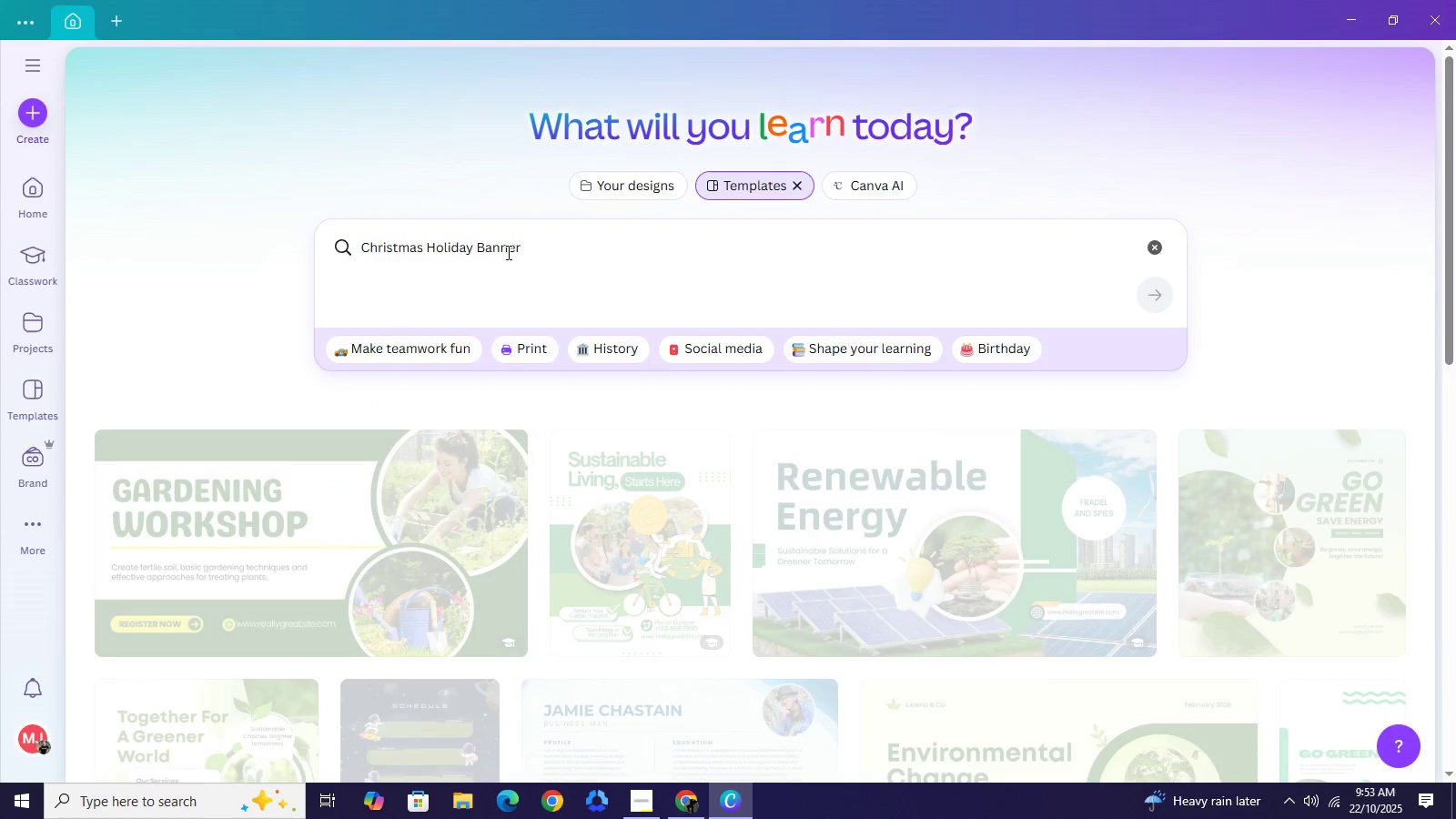 
 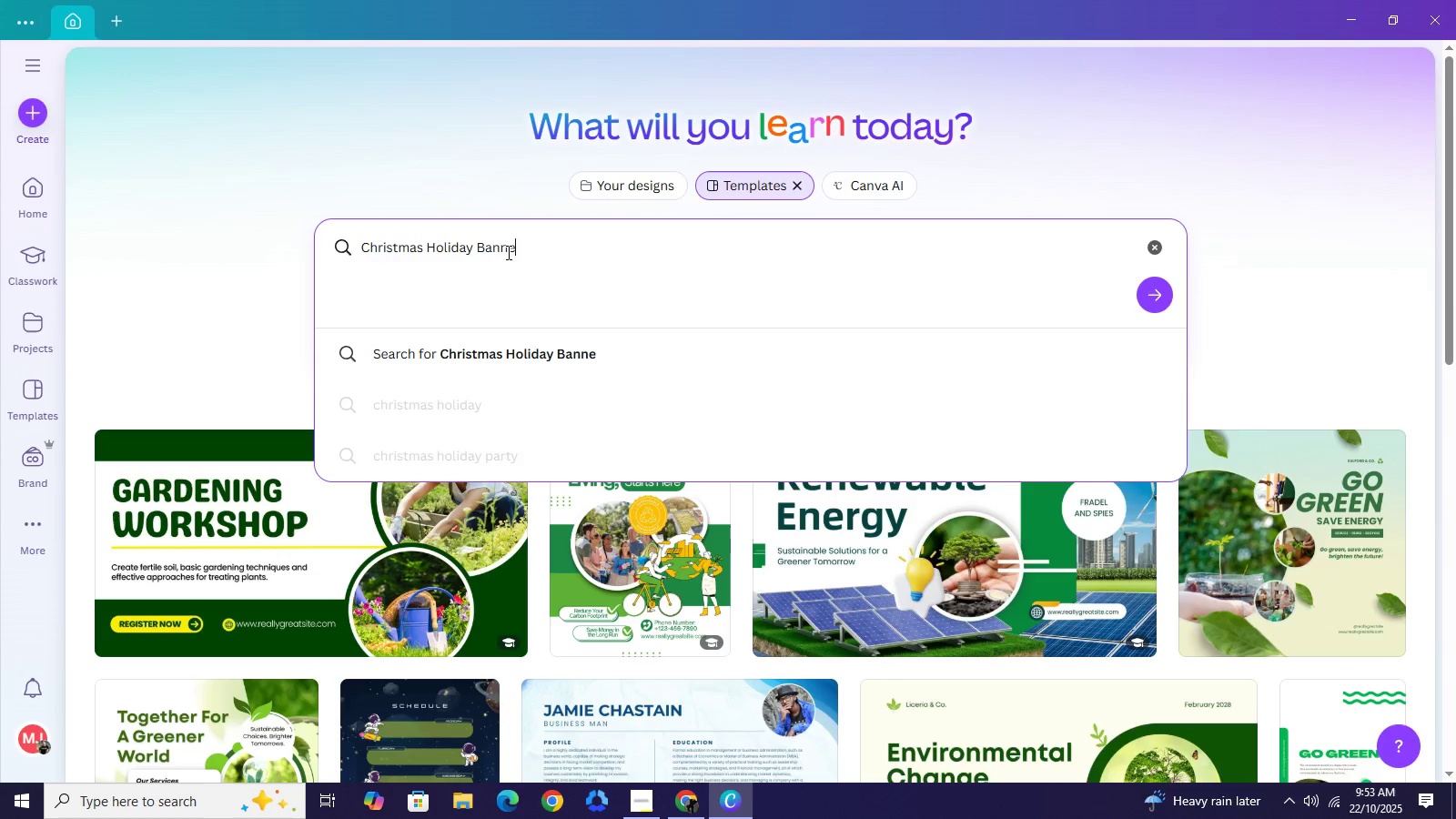 
key(Enter)
 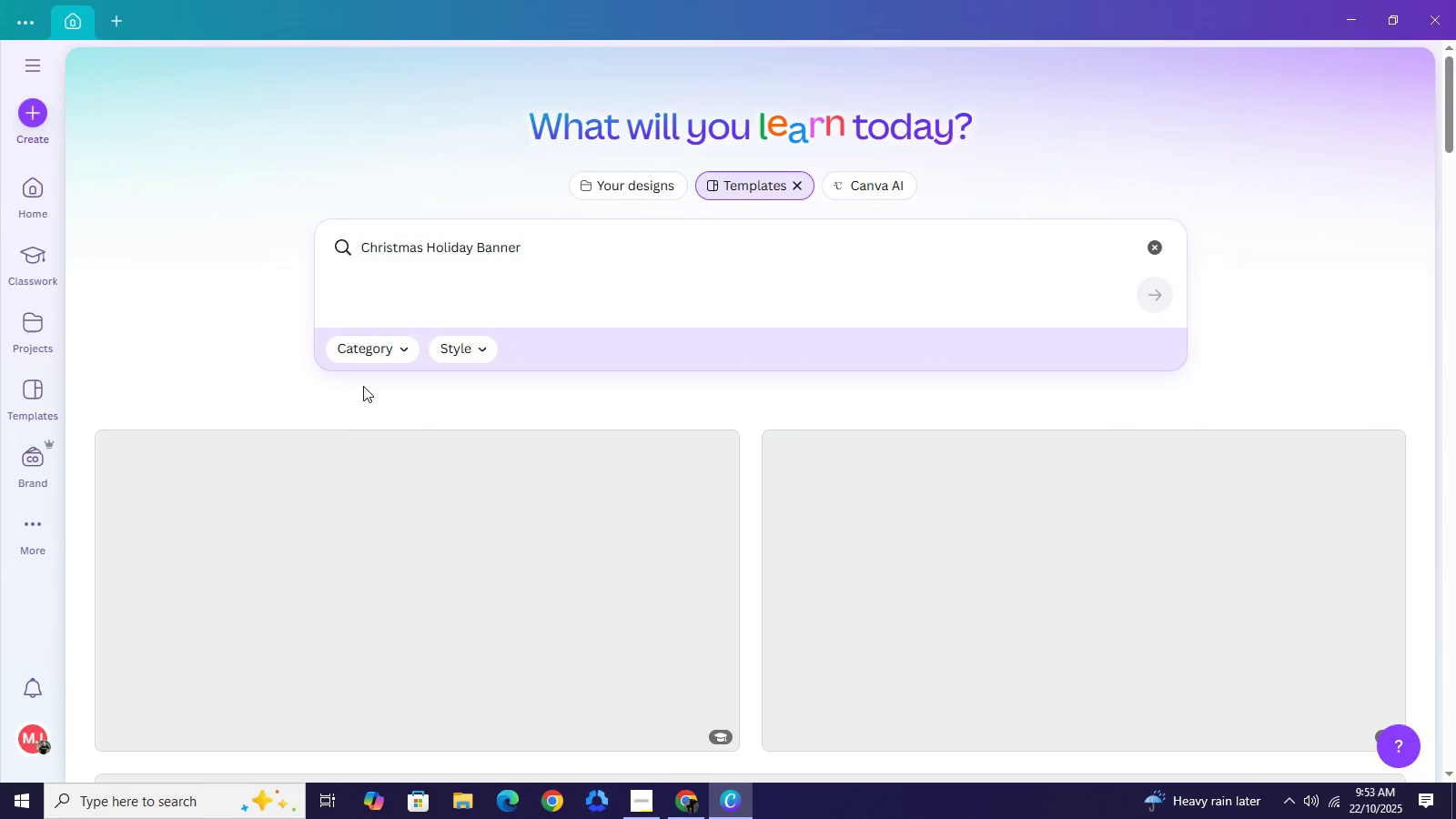 
mouse_move([528, 324])
 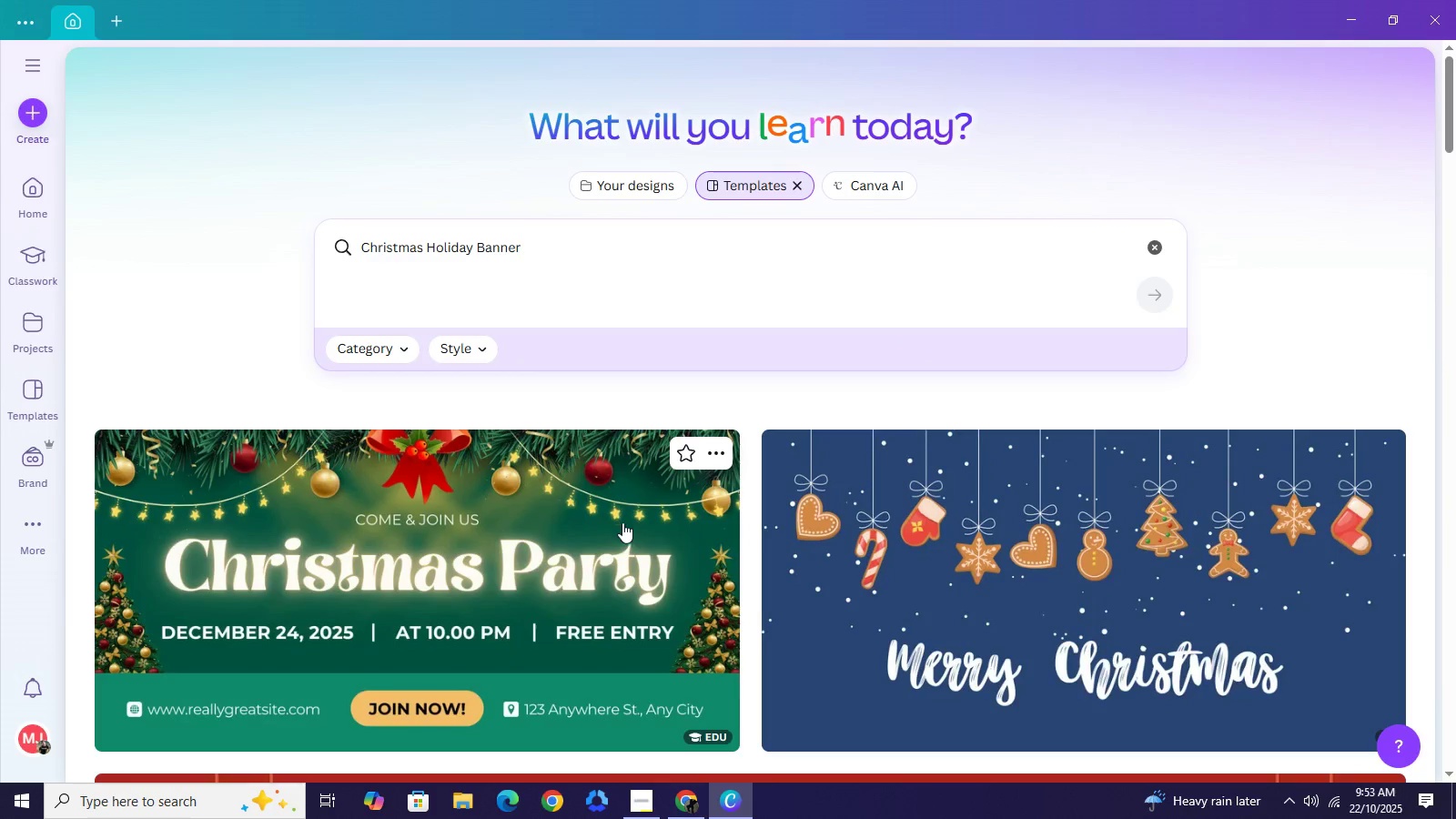 
scroll: coordinate [617, 524], scroll_direction: down, amount: 9.0
 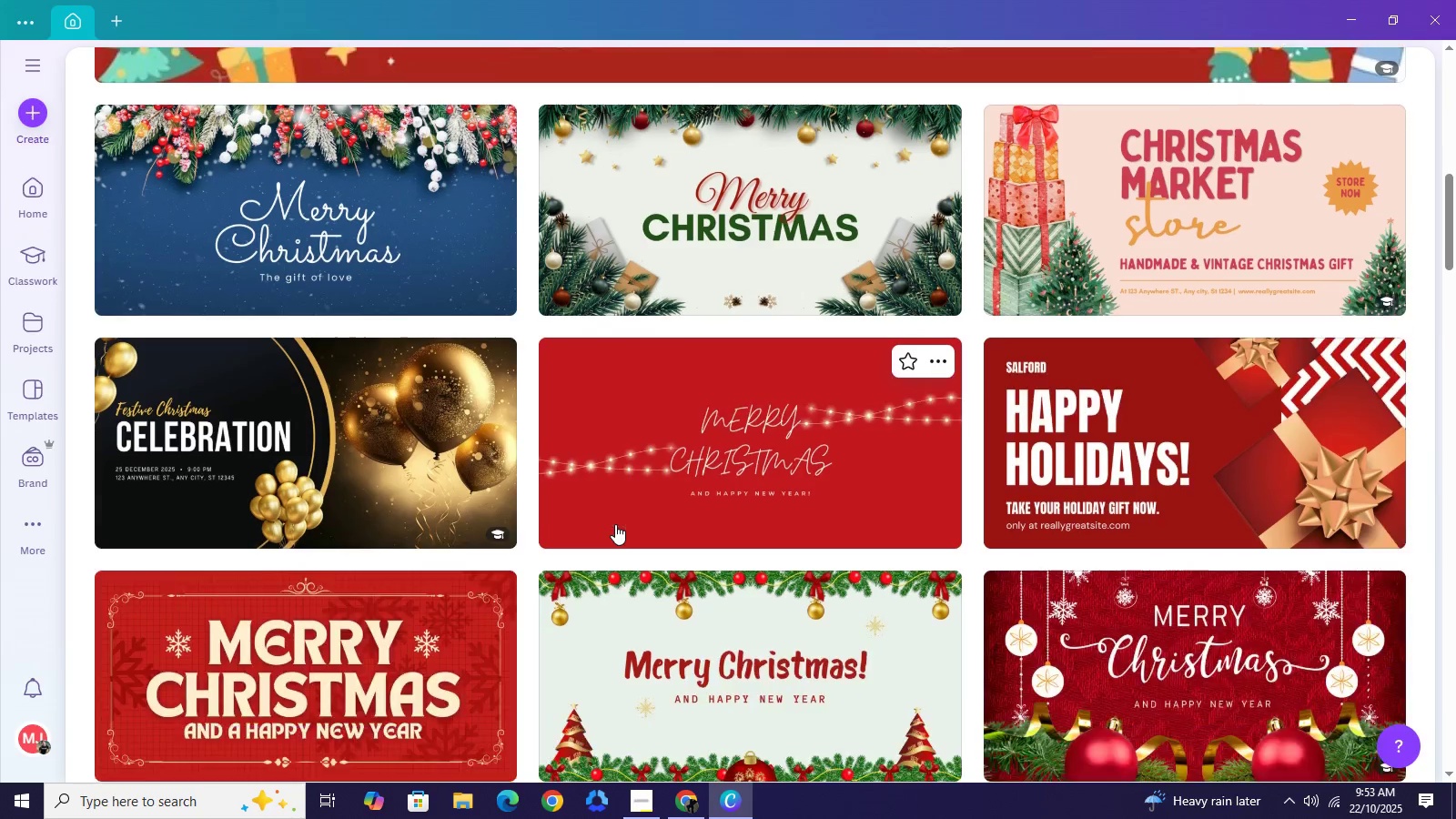 
scroll: coordinate [612, 523], scroll_direction: down, amount: 4.0
 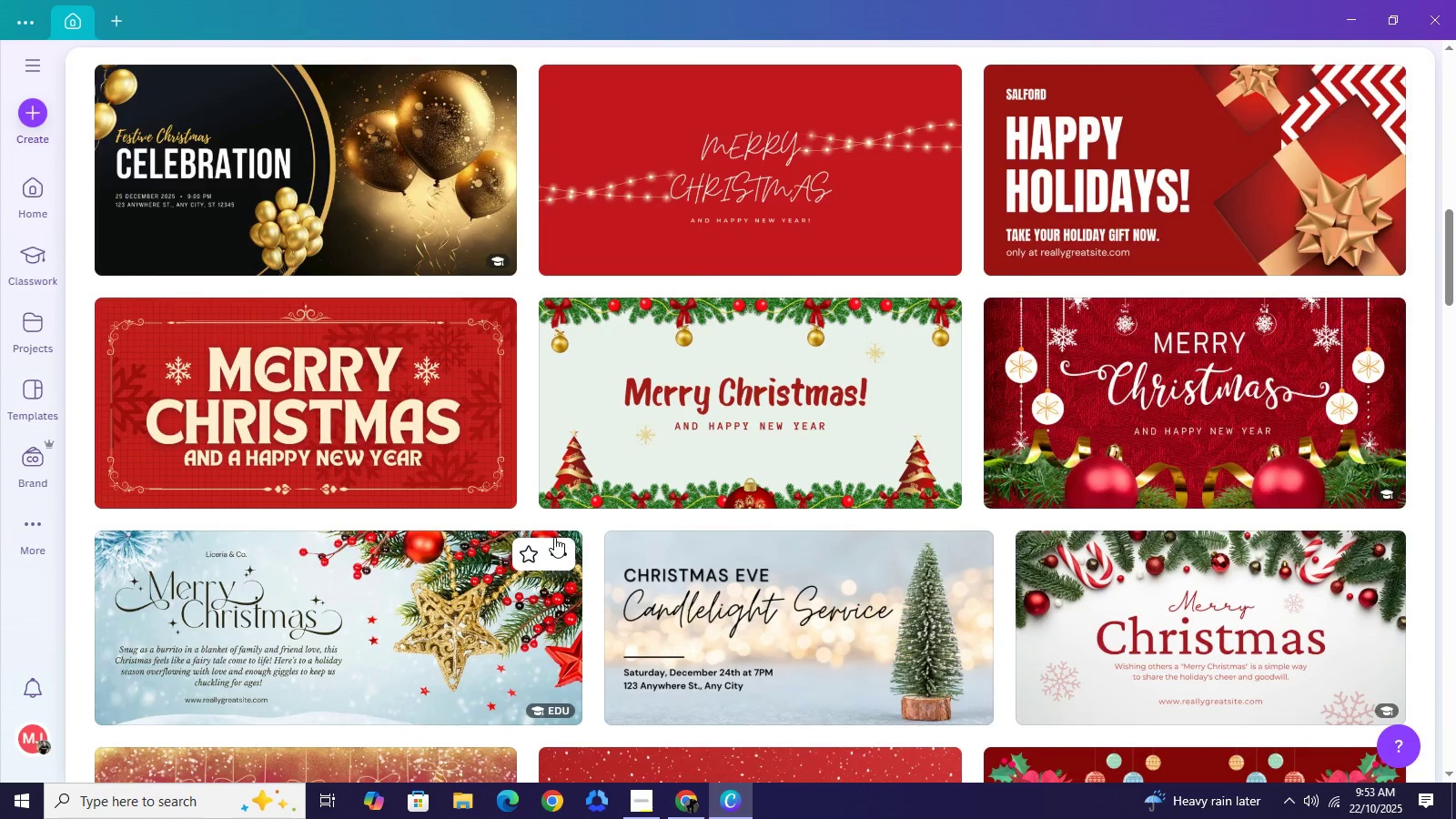 
wait(5.74)
 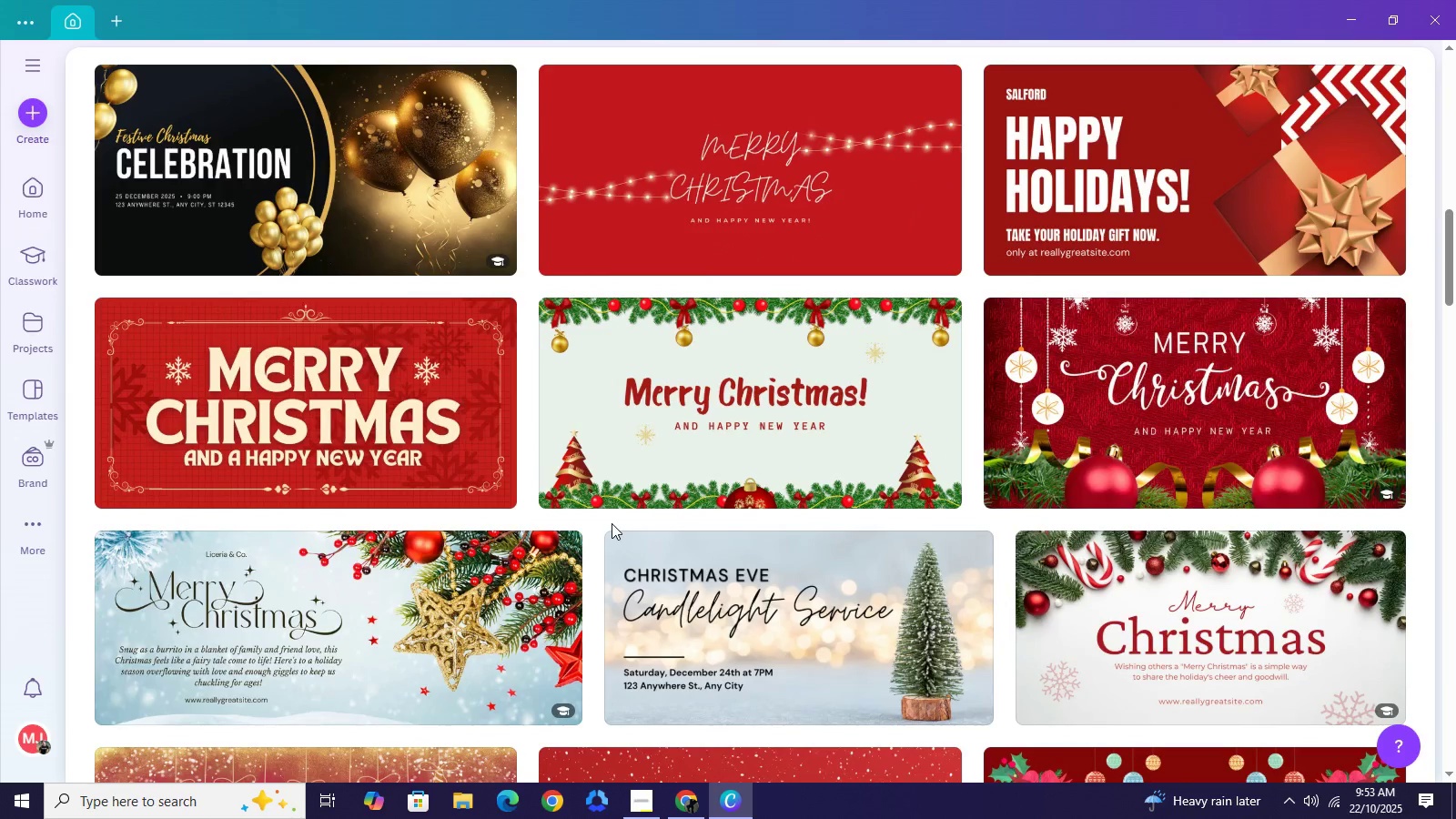 
scroll: coordinate [562, 550], scroll_direction: down, amount: 7.0
 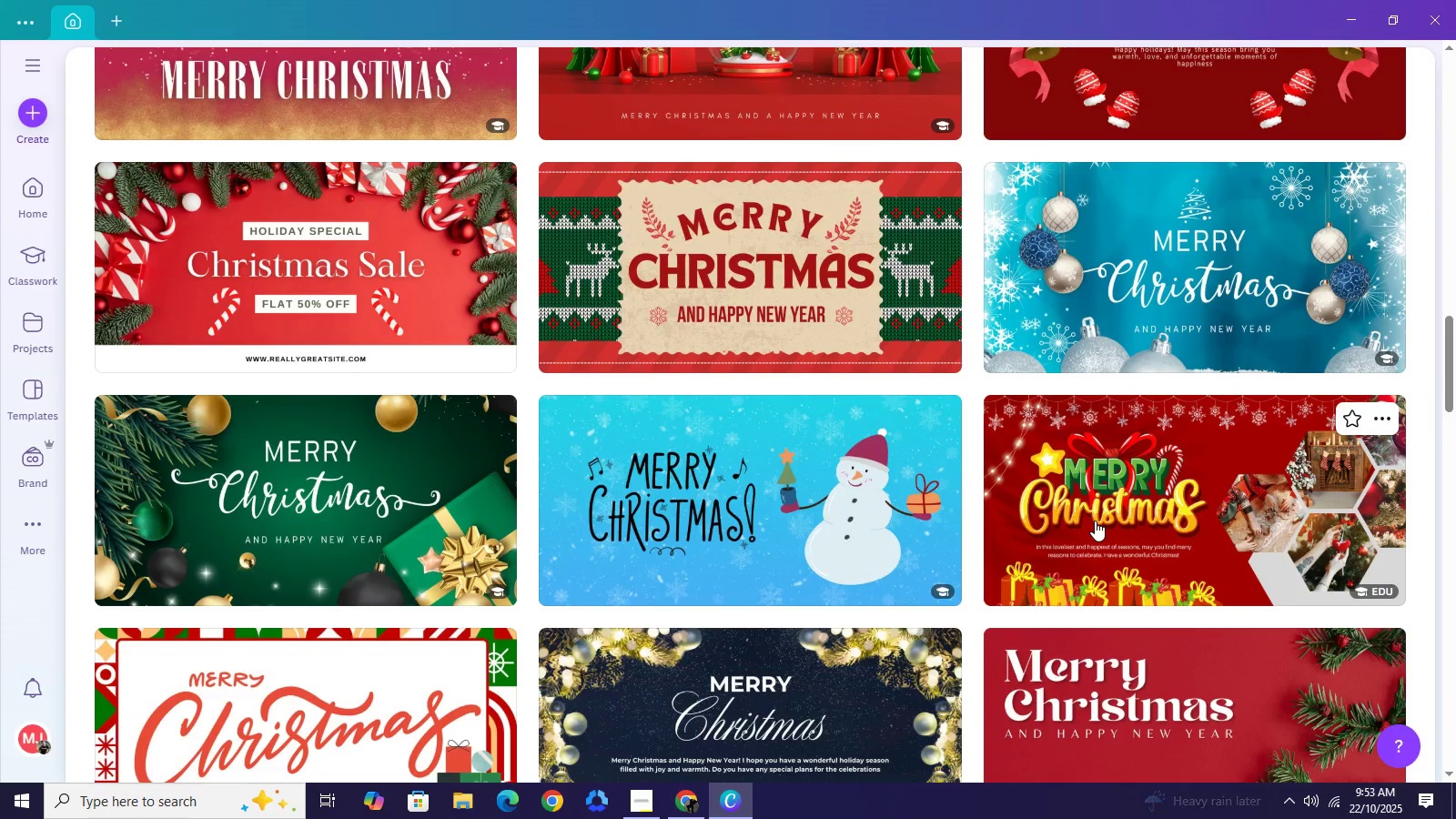 
wait(5.08)
 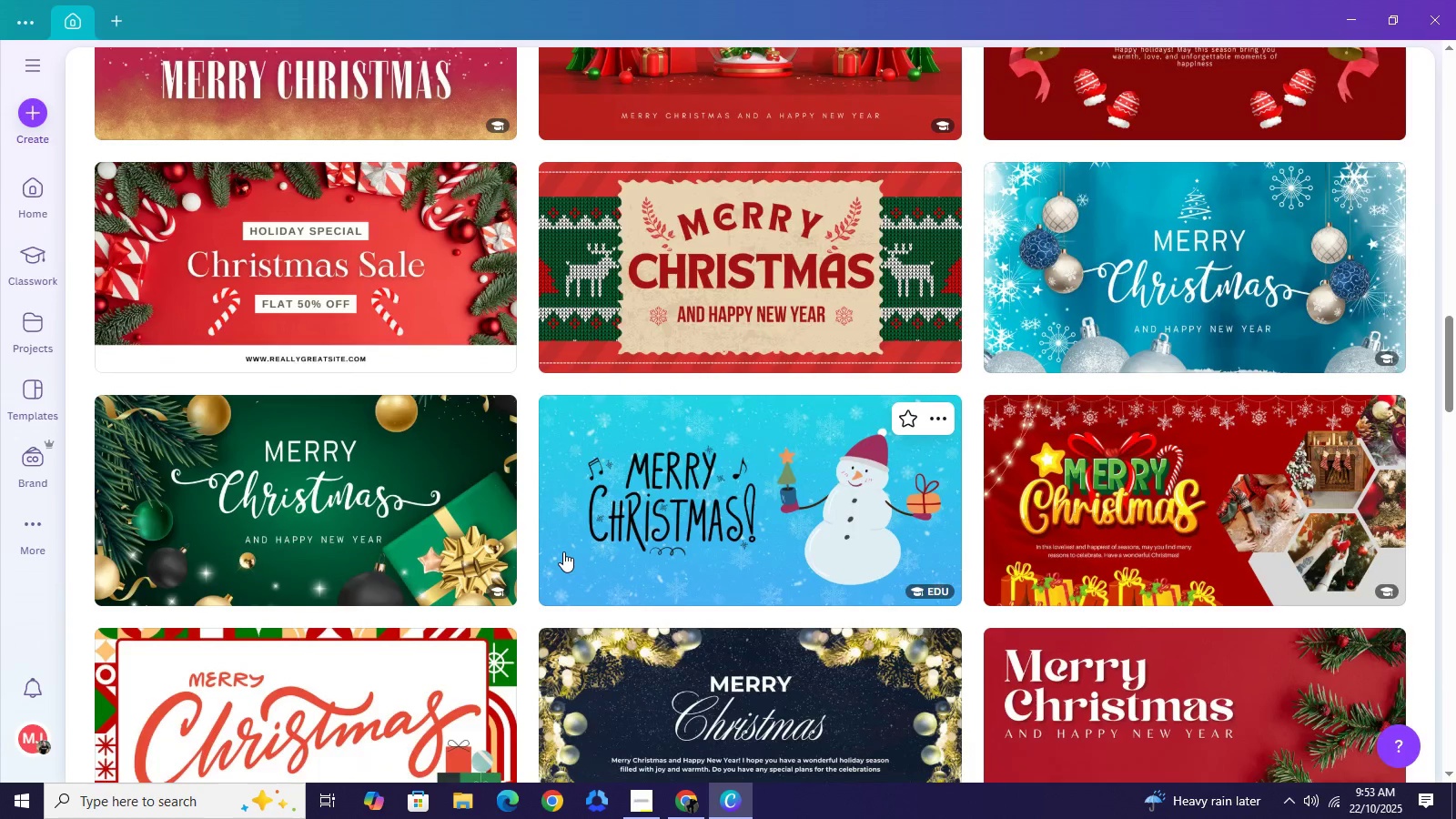 
left_click([1094, 521])
 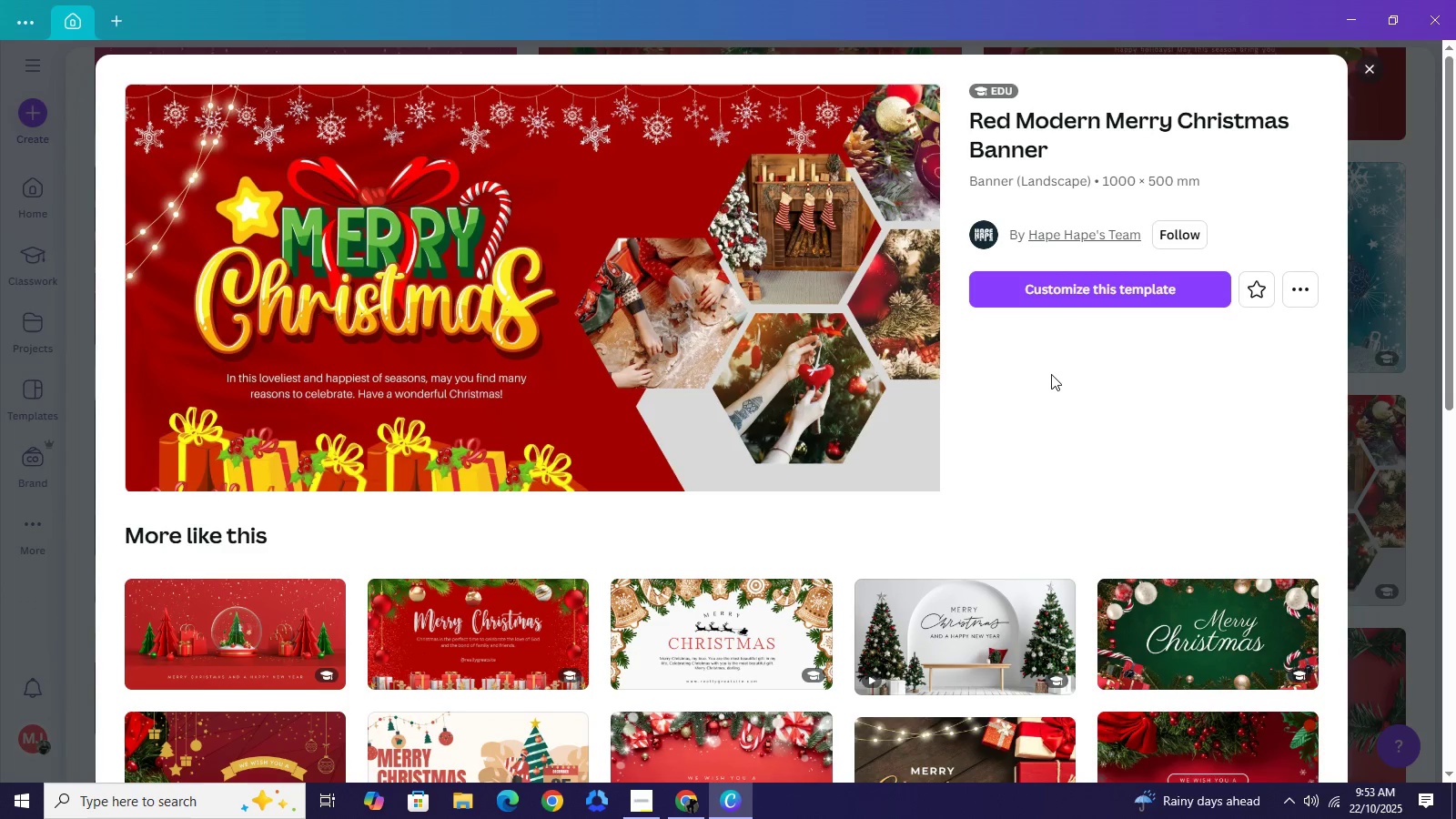 
wait(6.11)
 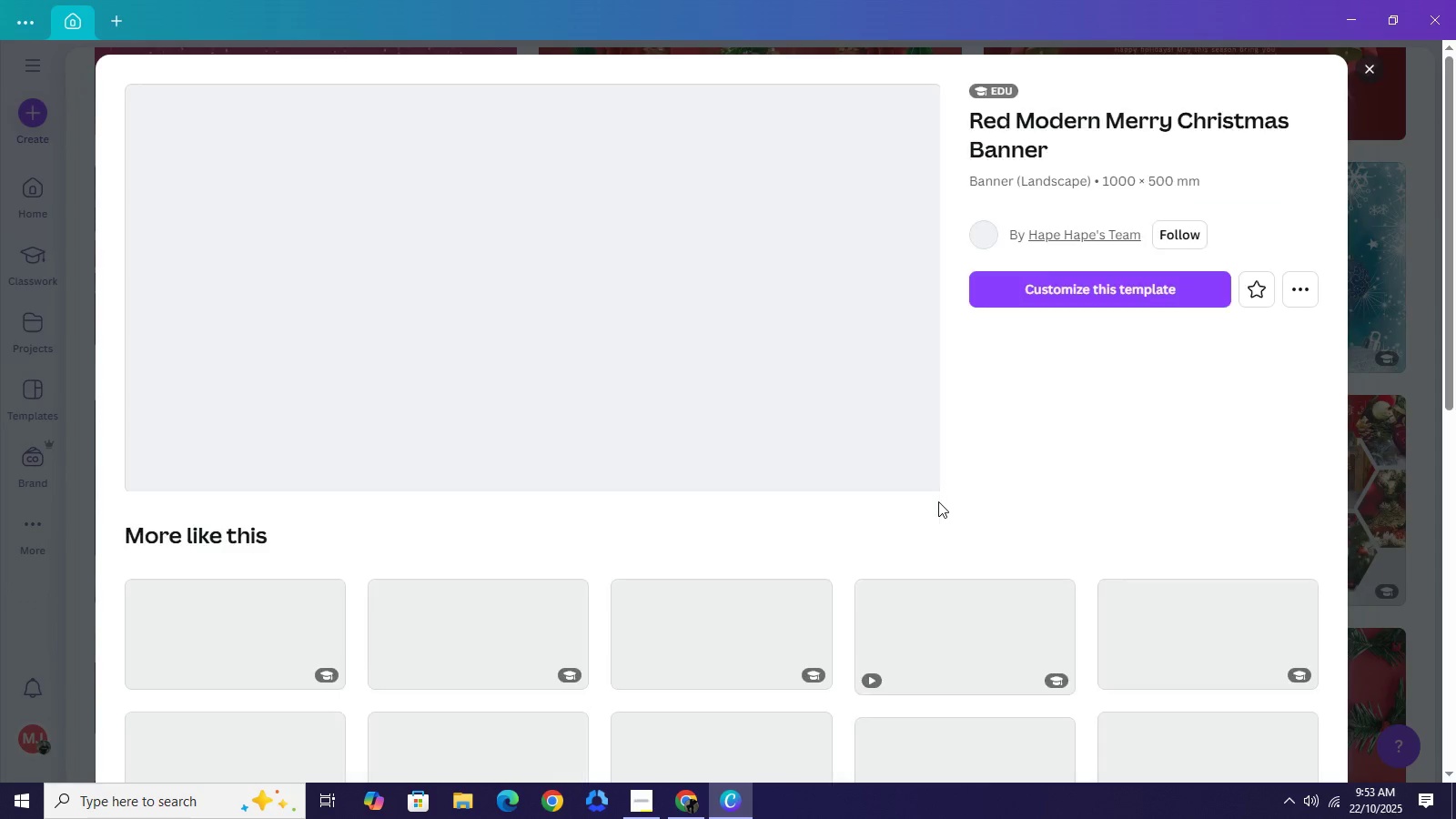 
left_click([1119, 293])
 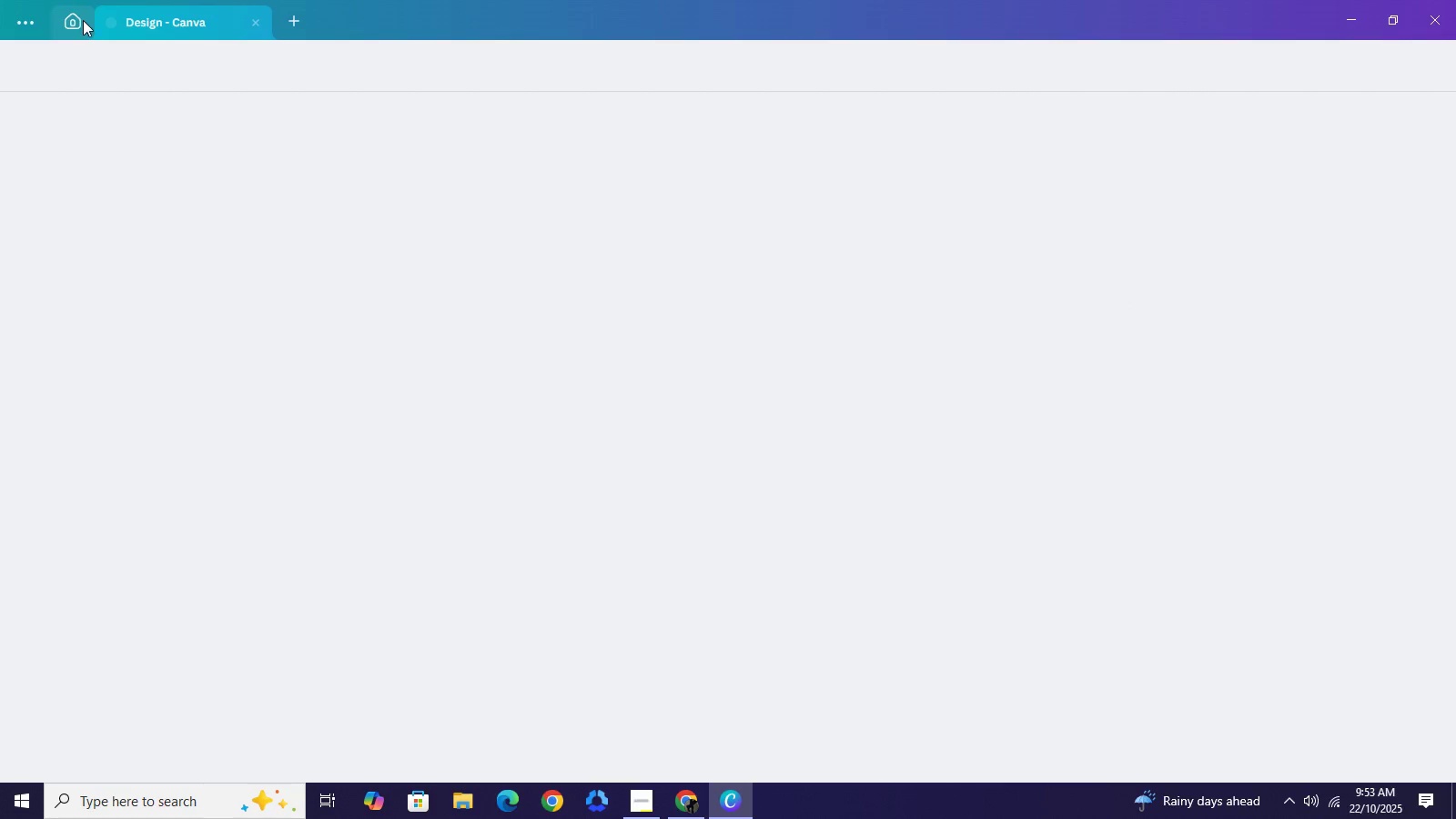 
left_click([83, 20])
 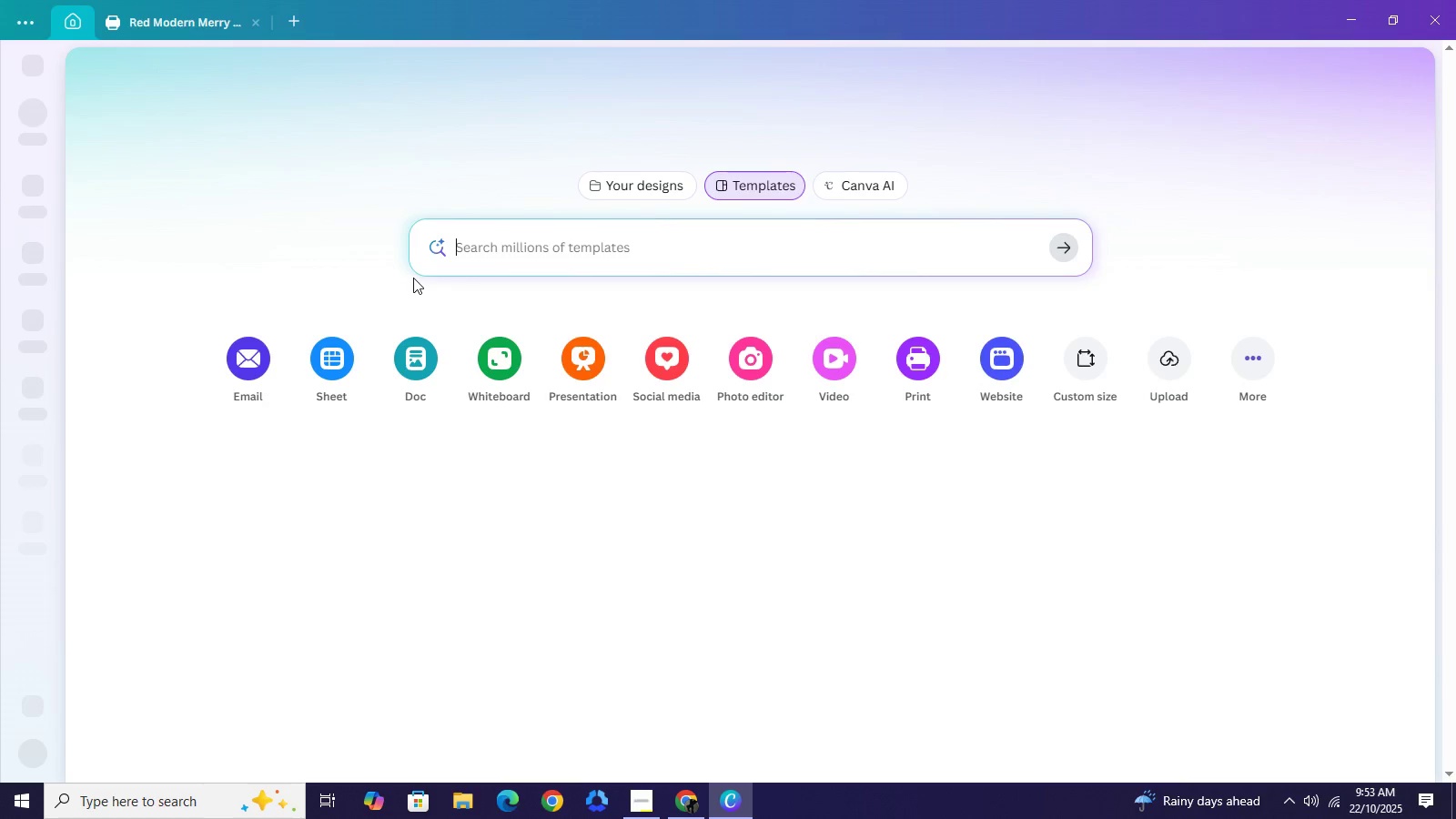 
wait(7.64)
 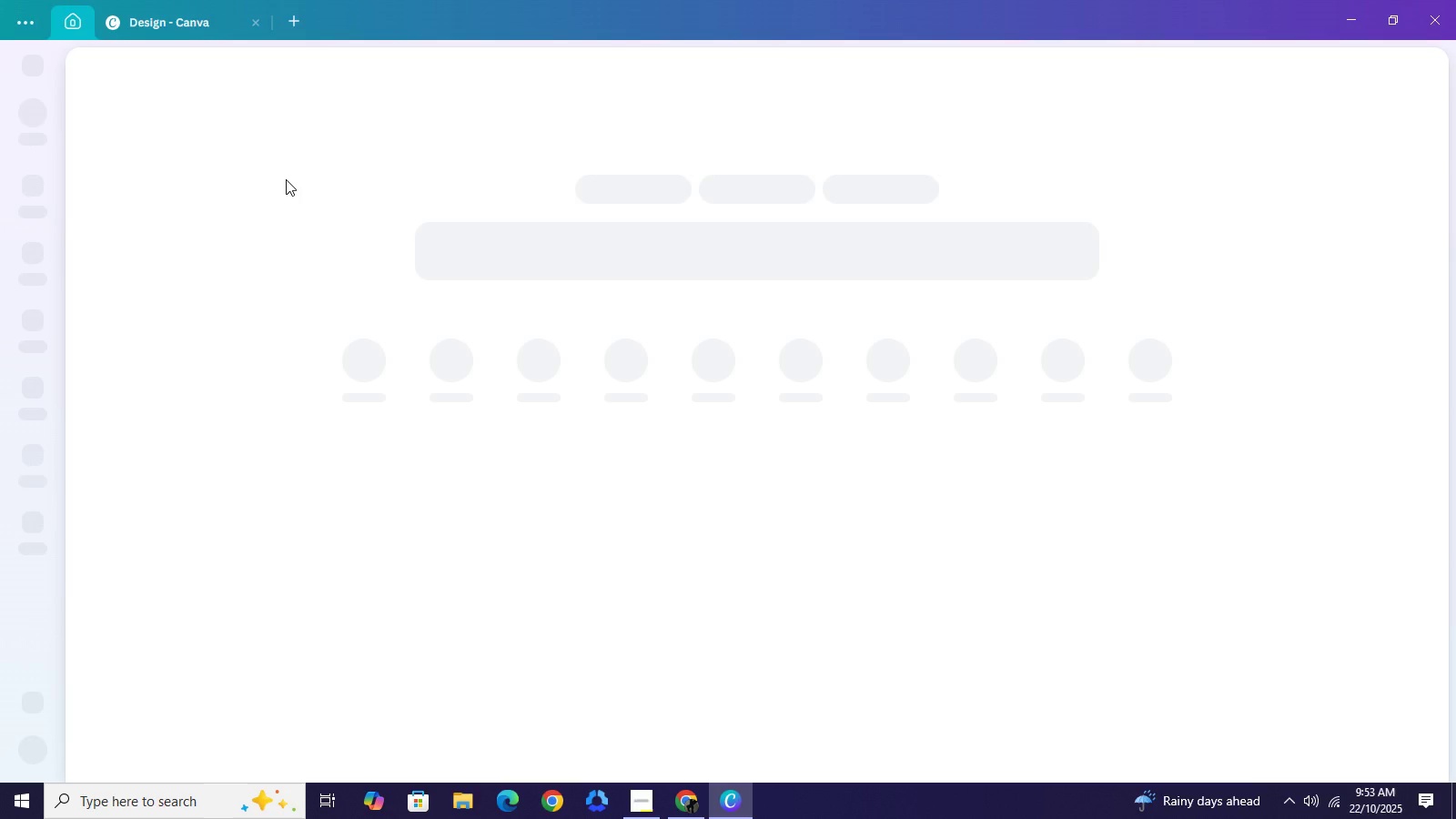 
type(chrima hoiday banner)
 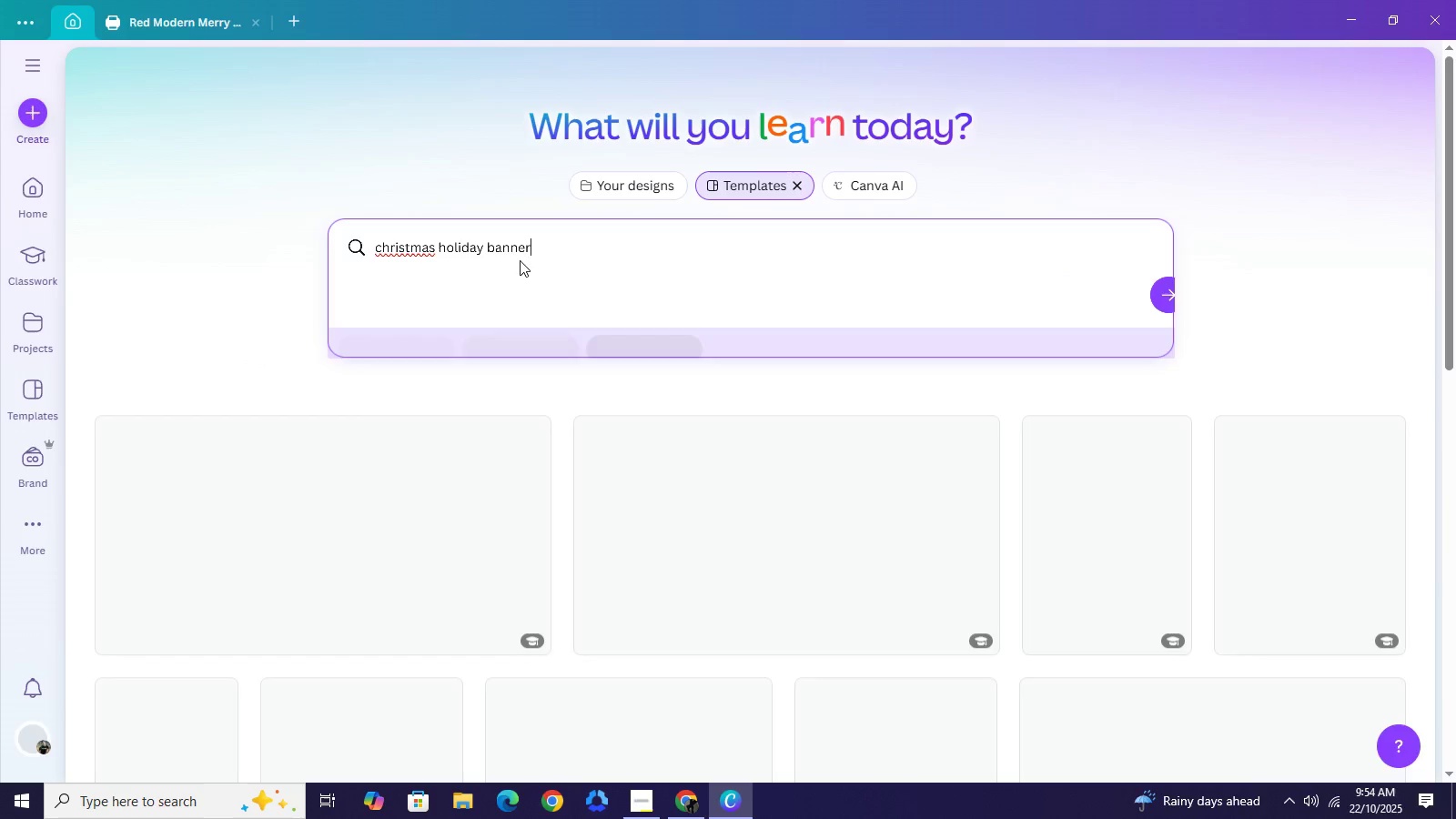 
hold_key(key=S, duration=0.42)
 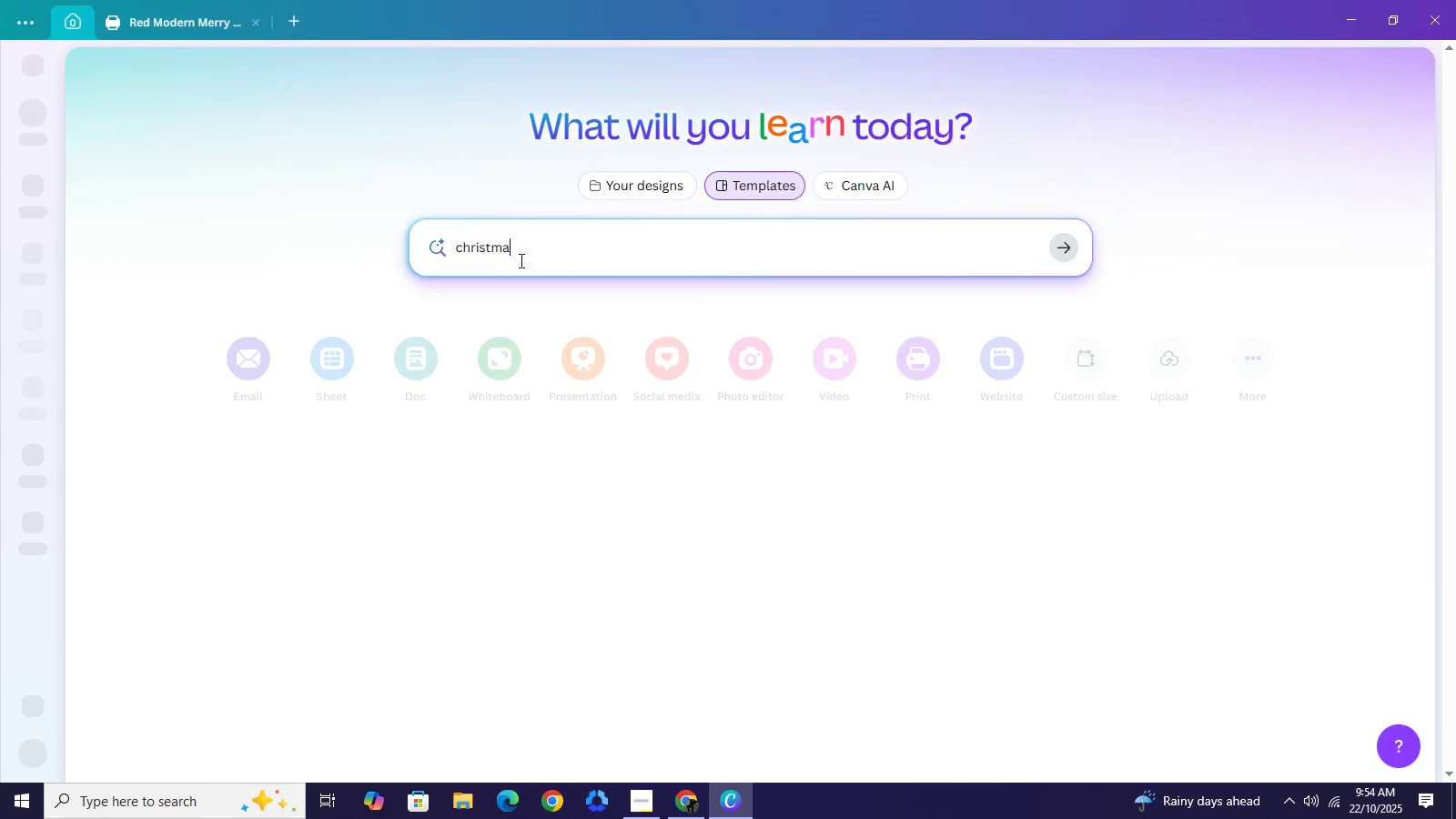 
key(Enter)
 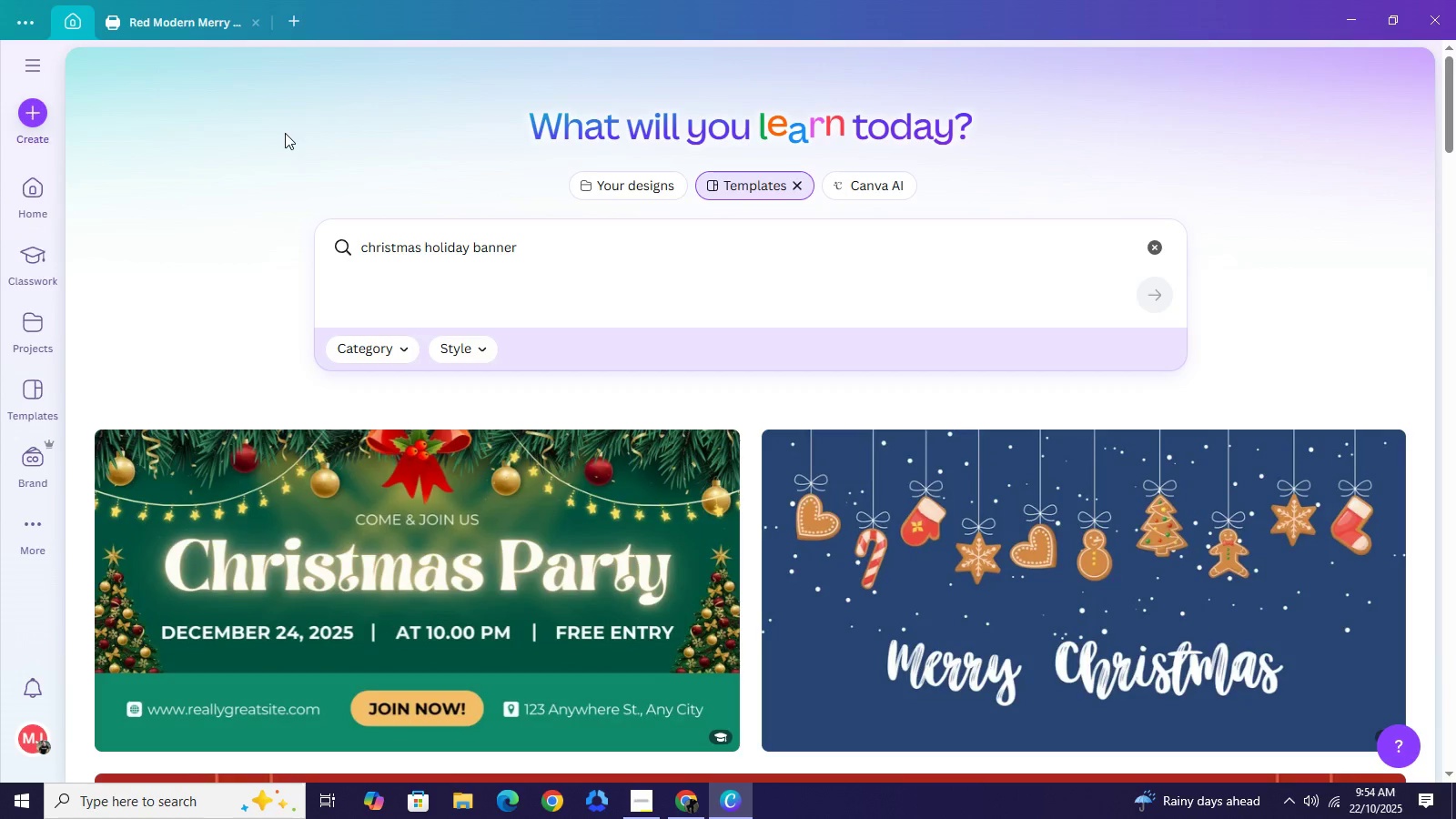 
scroll: coordinate [571, 393], scroll_direction: down, amount: 29.0
 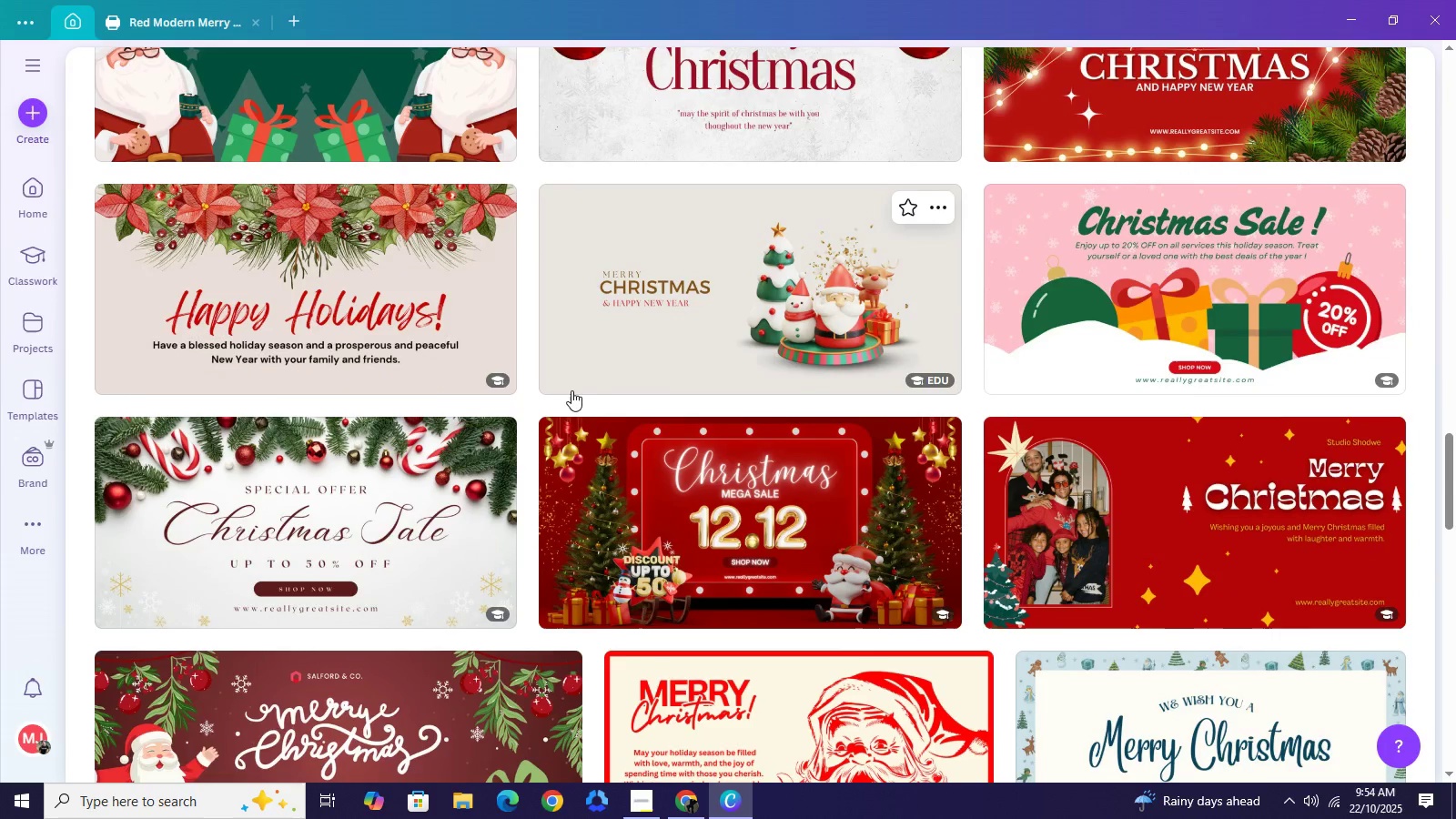 
scroll: coordinate [539, 266], scroll_direction: down, amount: 14.0
 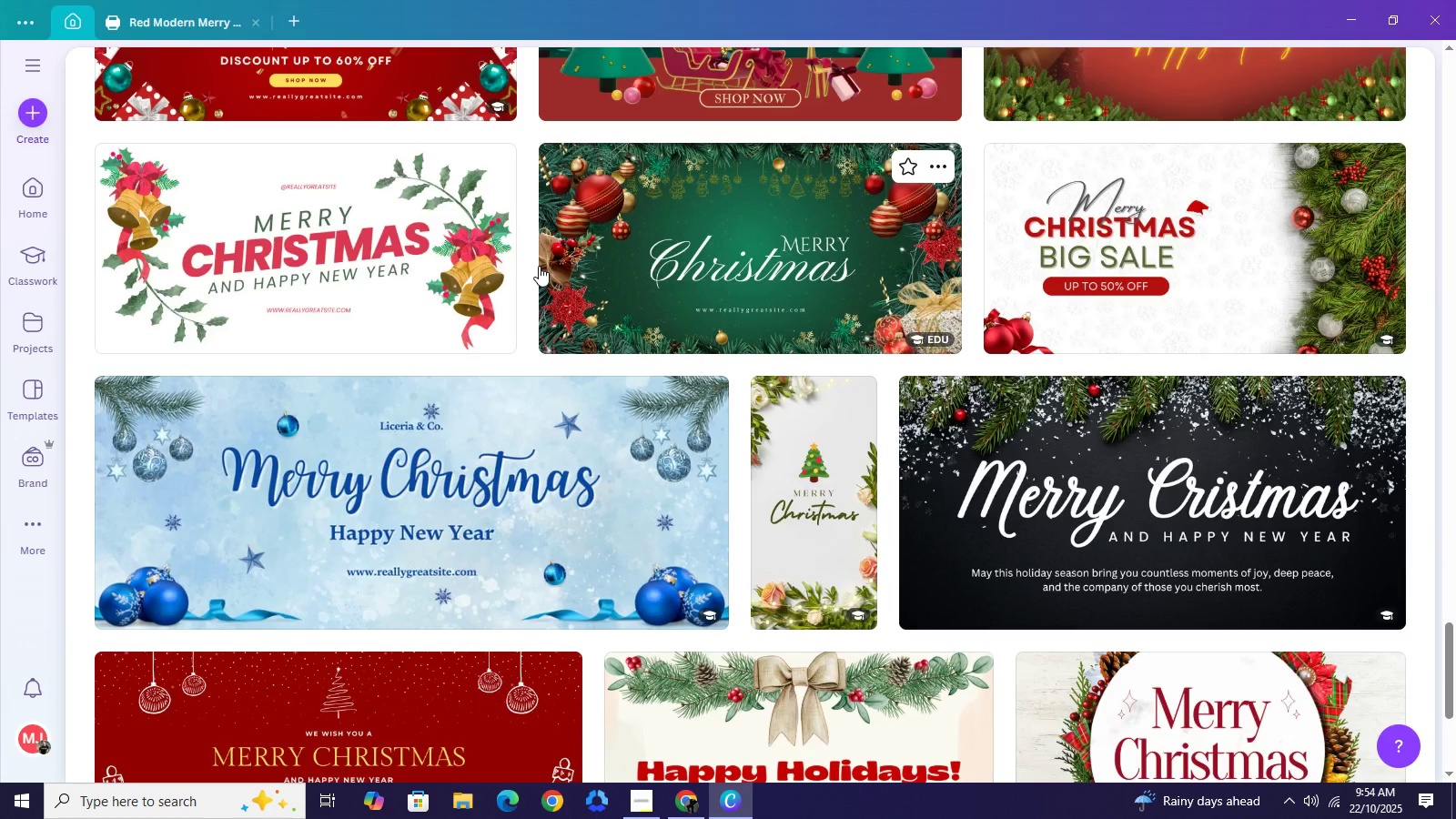 
wait(6.16)
 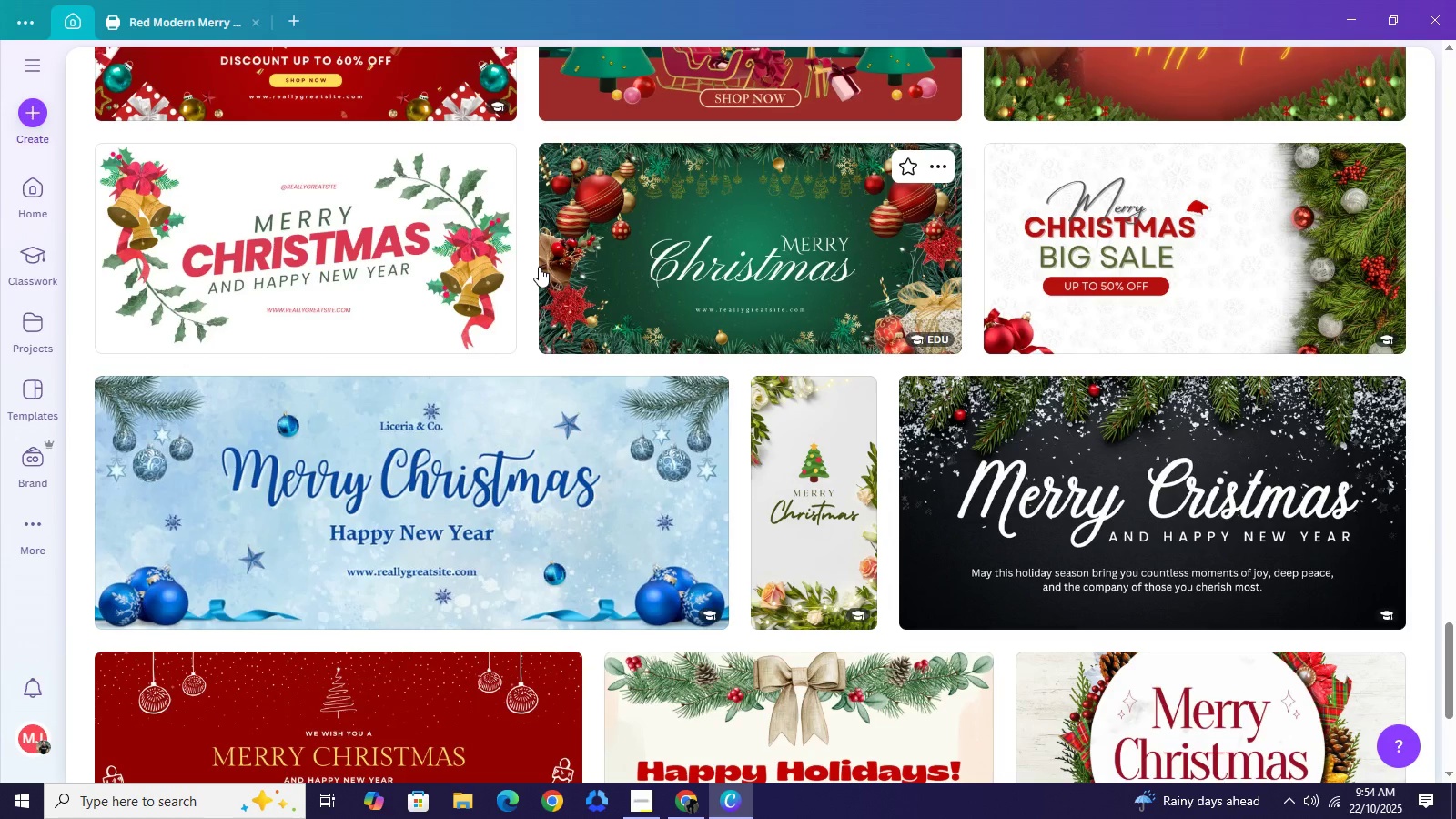 
scroll: coordinate [543, 272], scroll_direction: down, amount: 3.0
 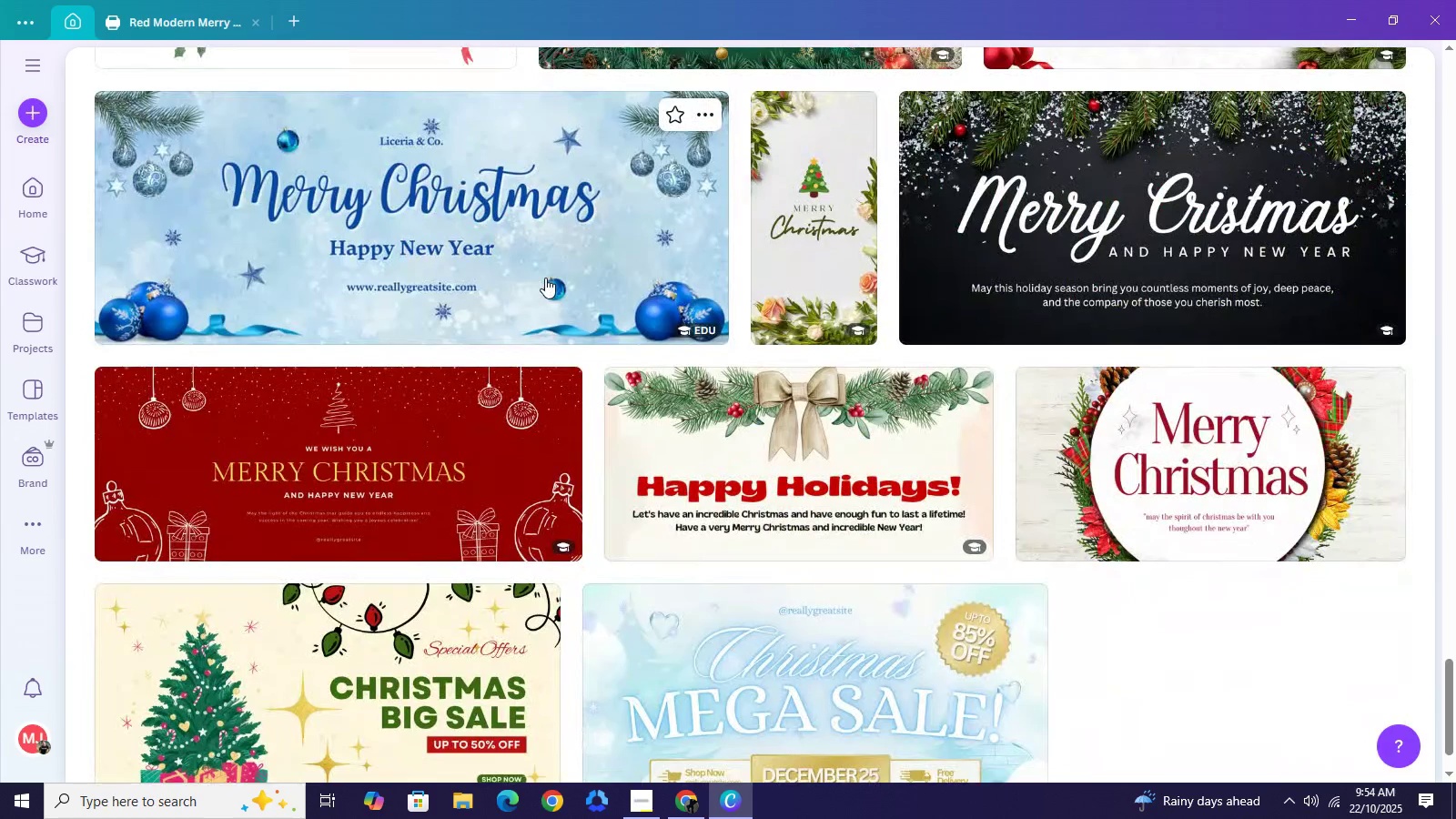 
scroll: coordinate [508, 324], scroll_direction: up, amount: 60.0
 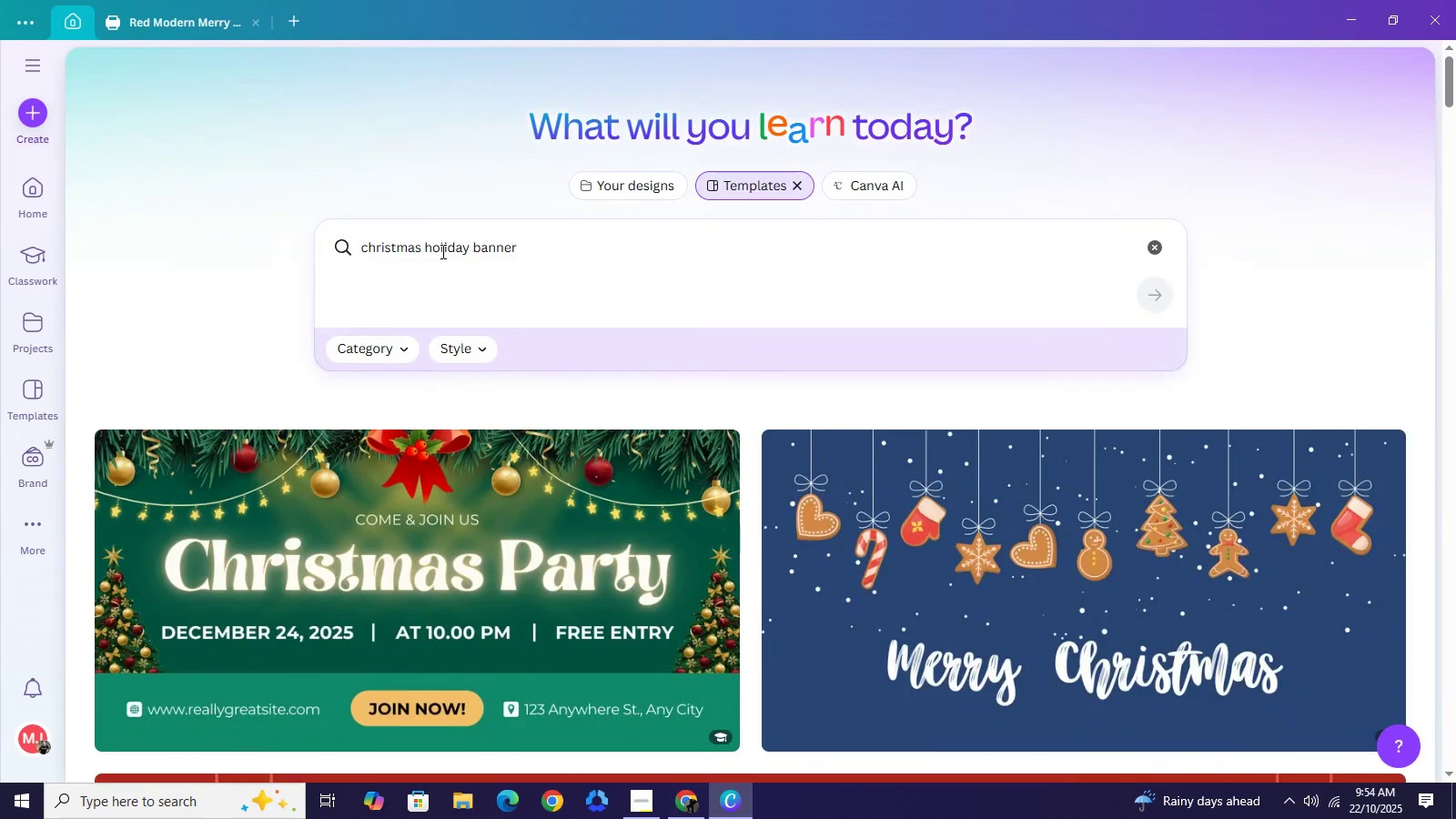 
hold_key(key=E, duration=1.52)
 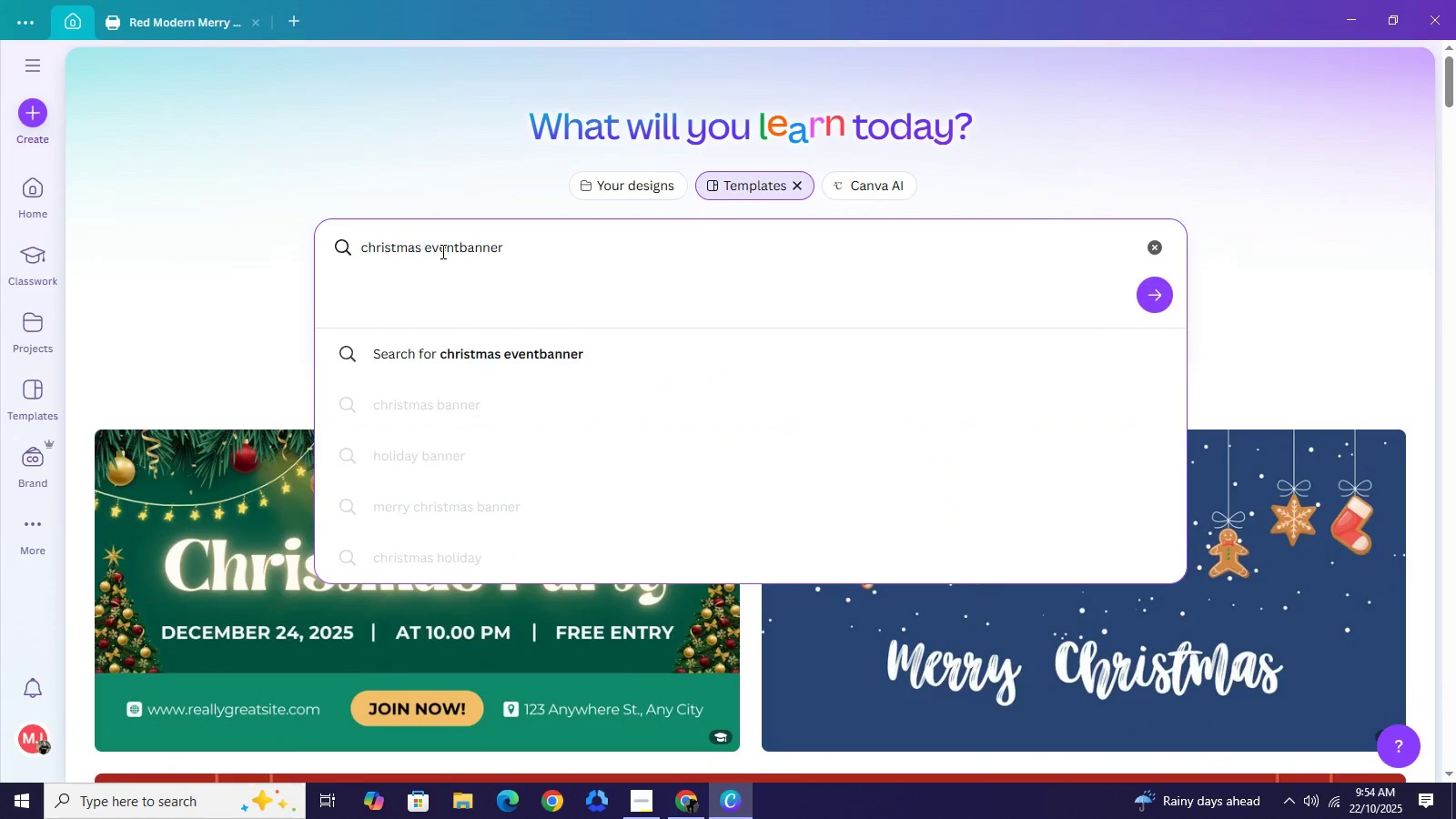 
double_click([441, 251])
 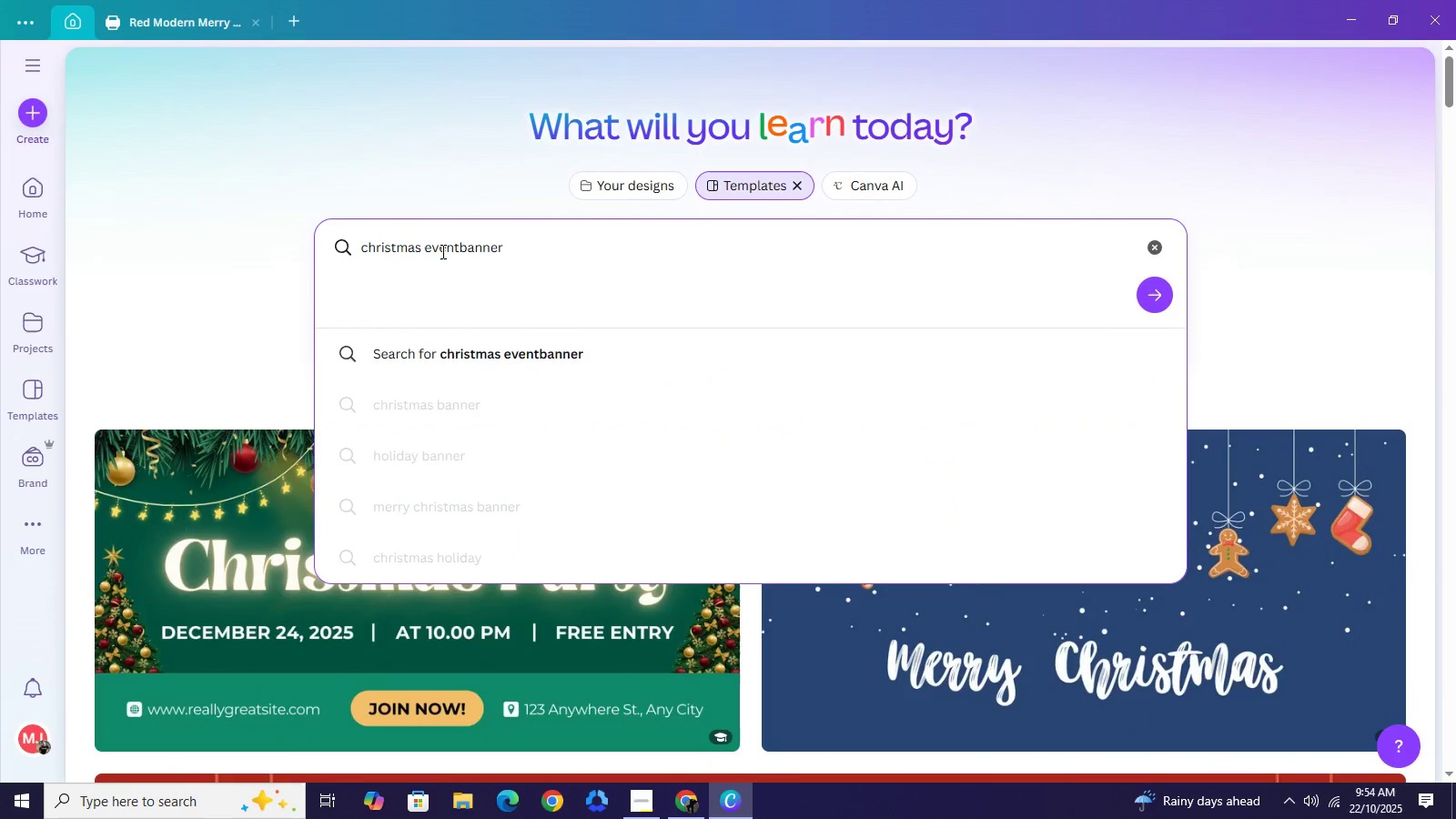 
key(V)
 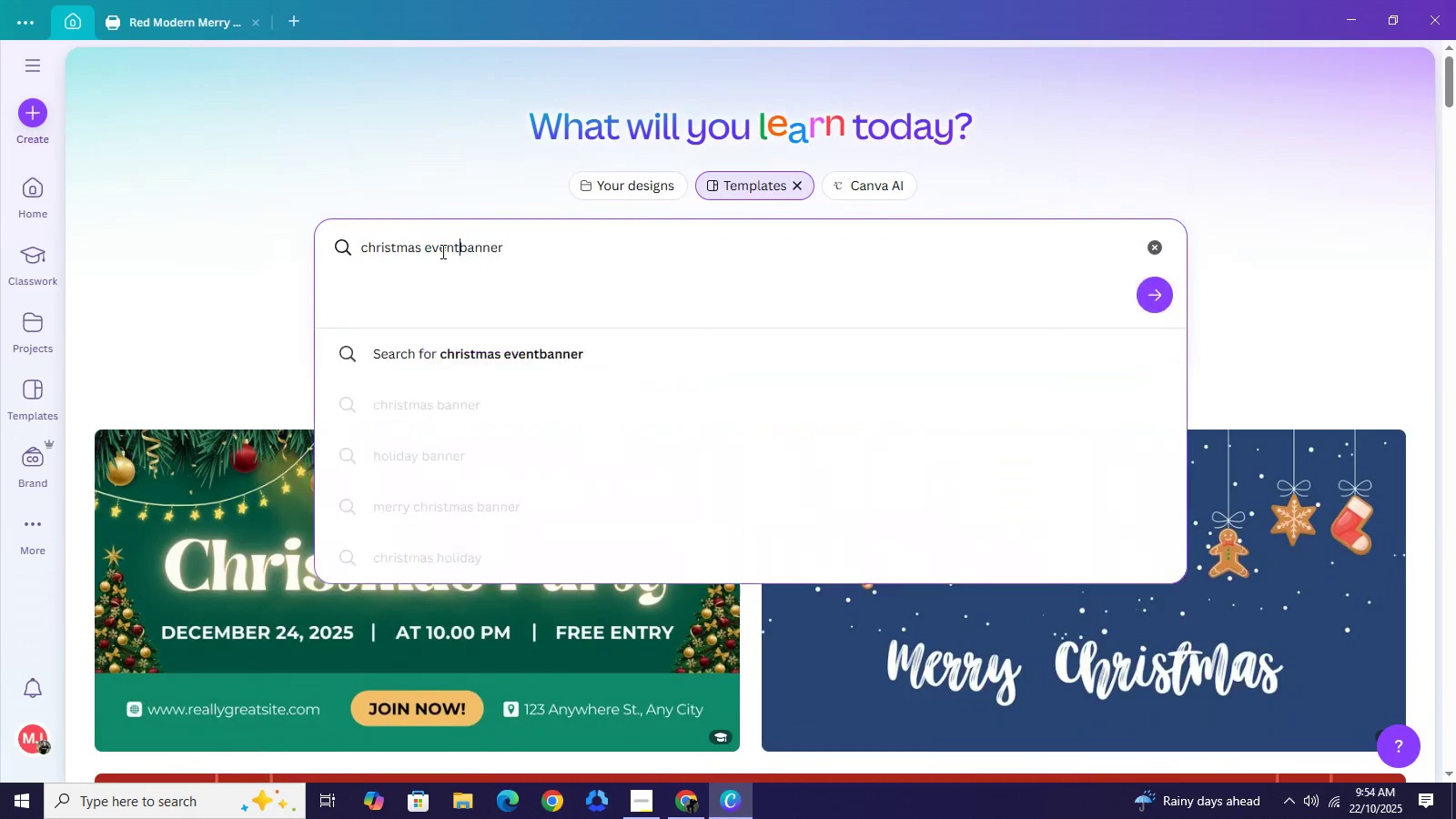 
type(nt )
 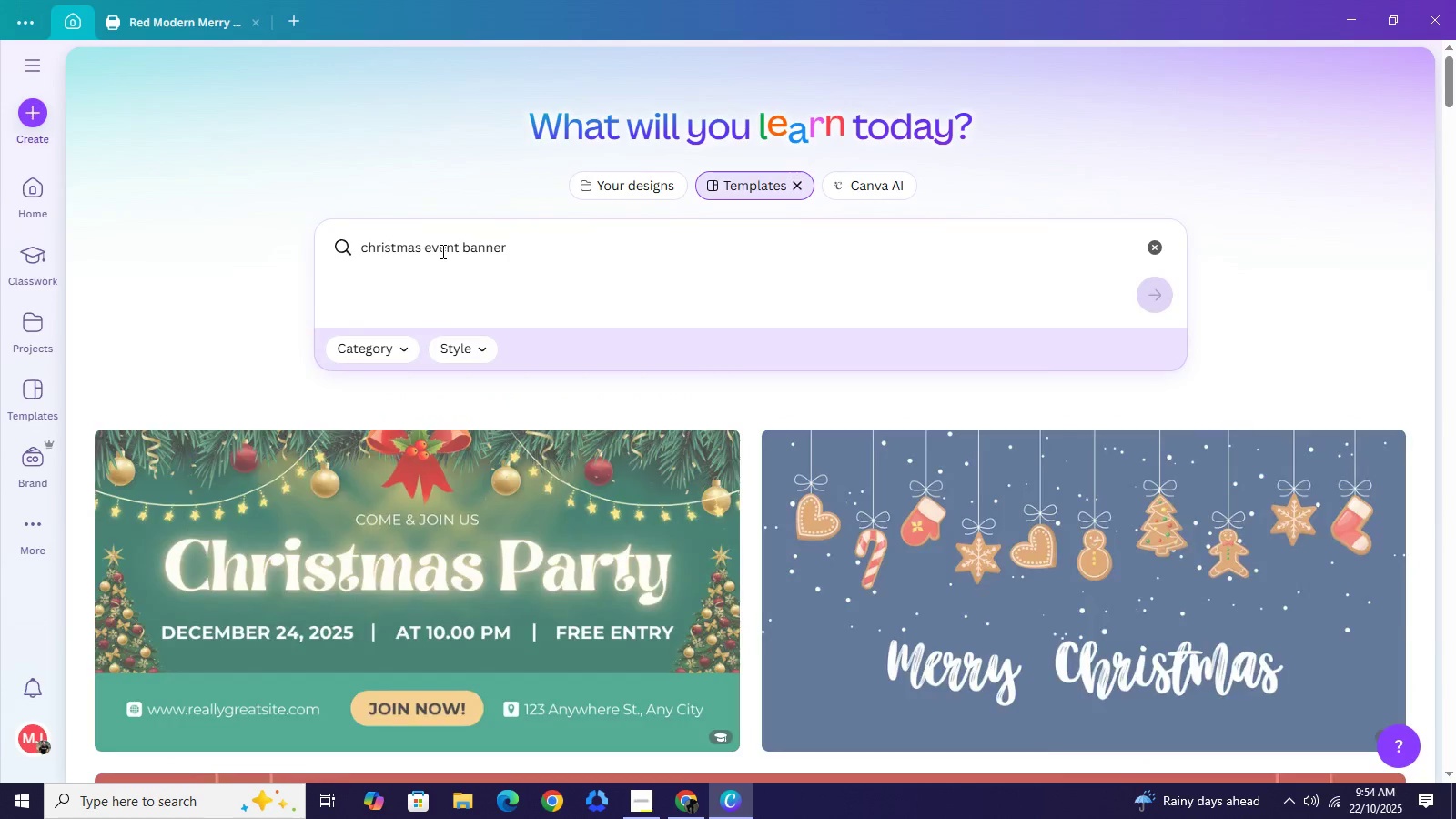 
key(Enter)
 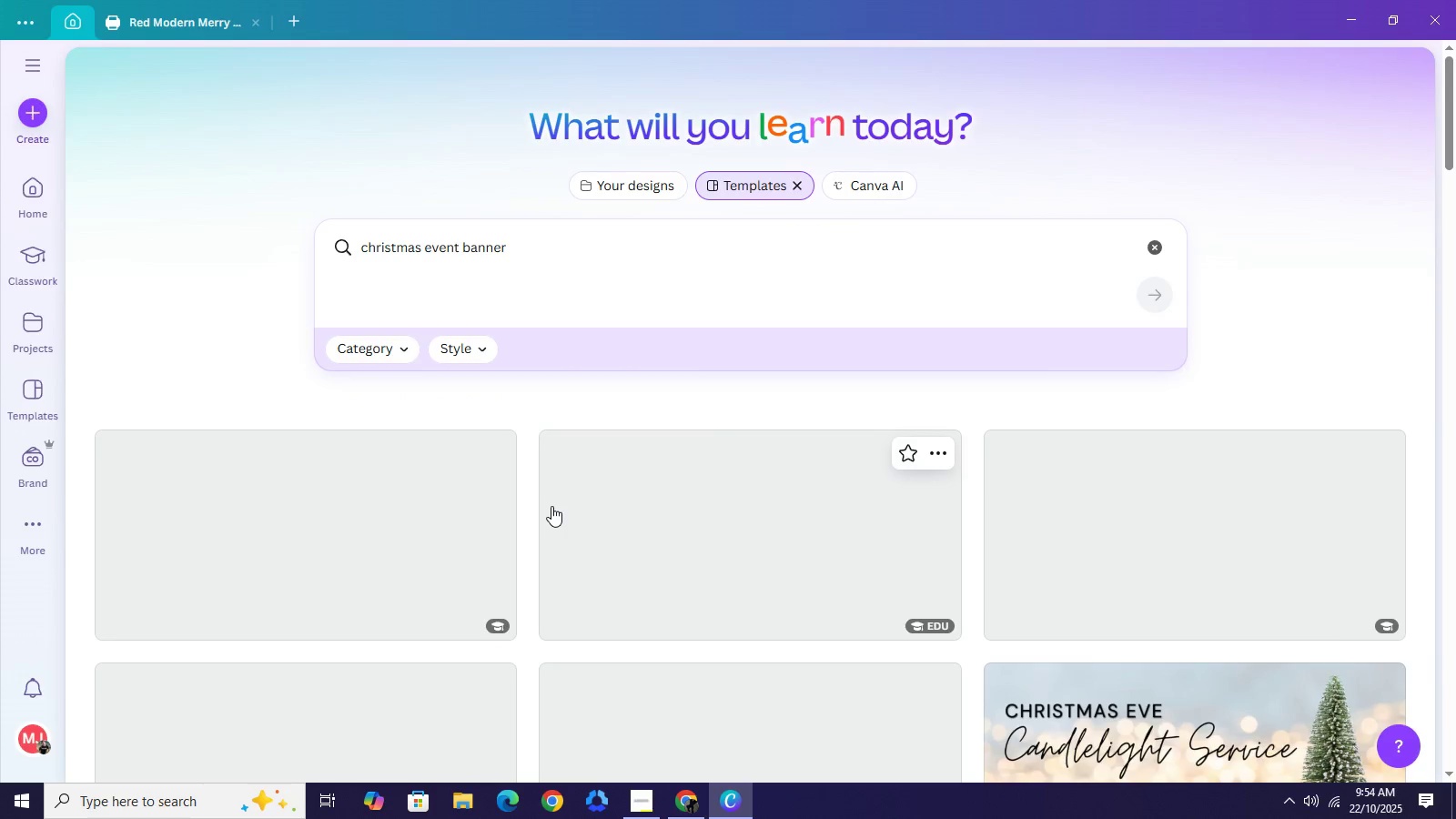 
wait(7.95)
 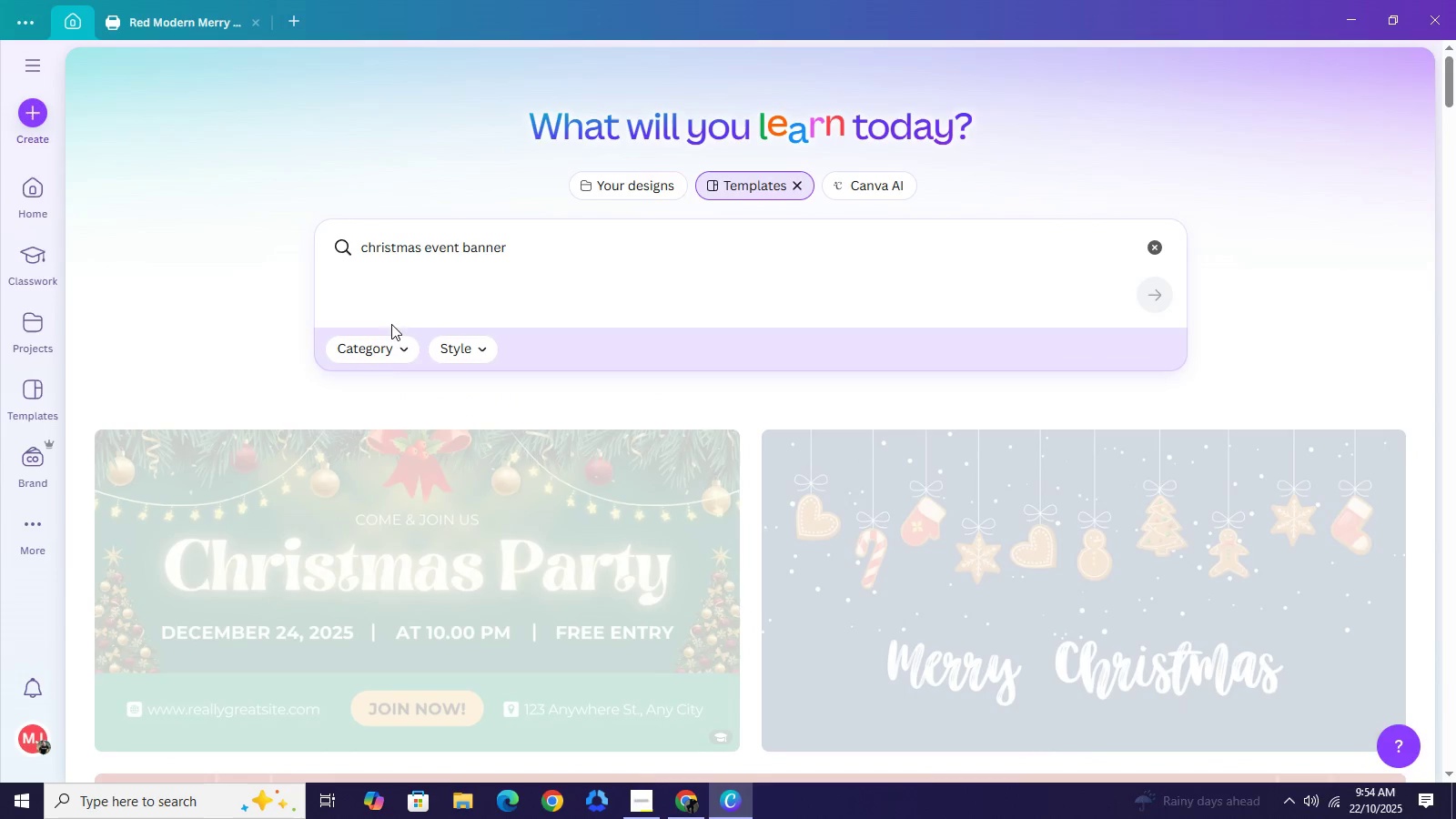 
scroll: coordinate [572, 480], scroll_direction: up, amount: 2.0
 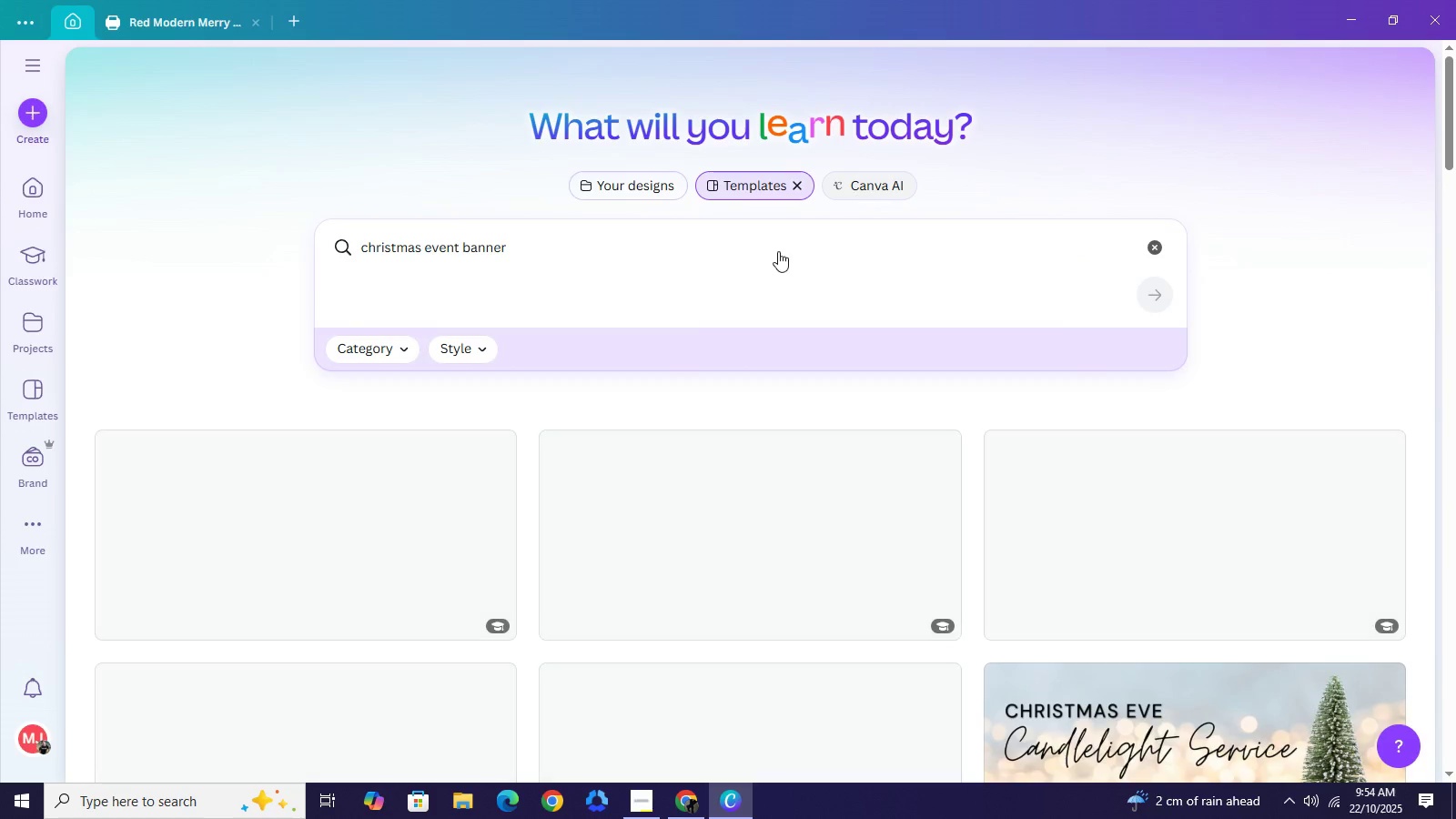 
scroll: coordinate [522, 510], scroll_direction: down, amount: 12.0
 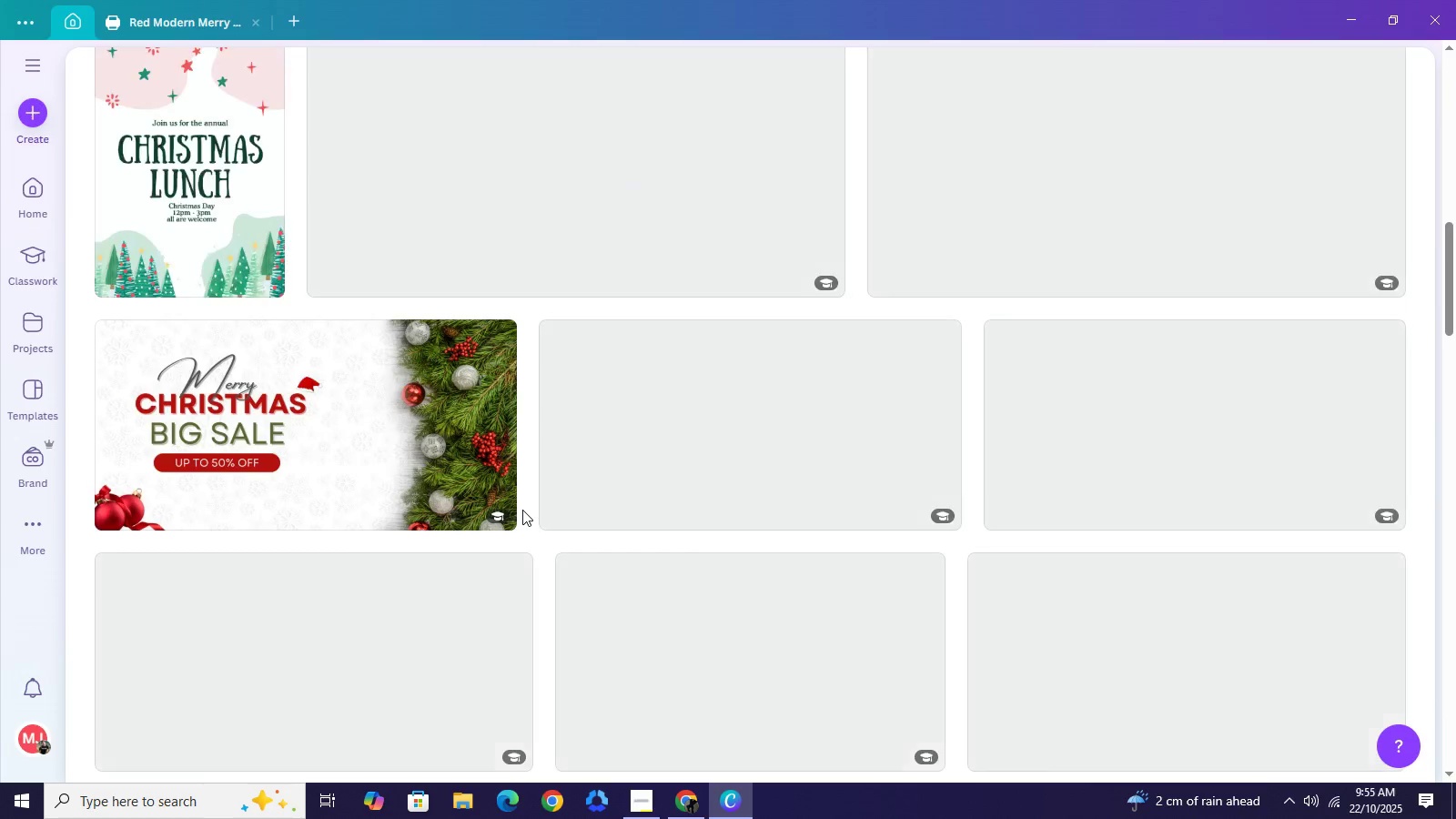 
scroll: coordinate [521, 511], scroll_direction: up, amount: 6.0
 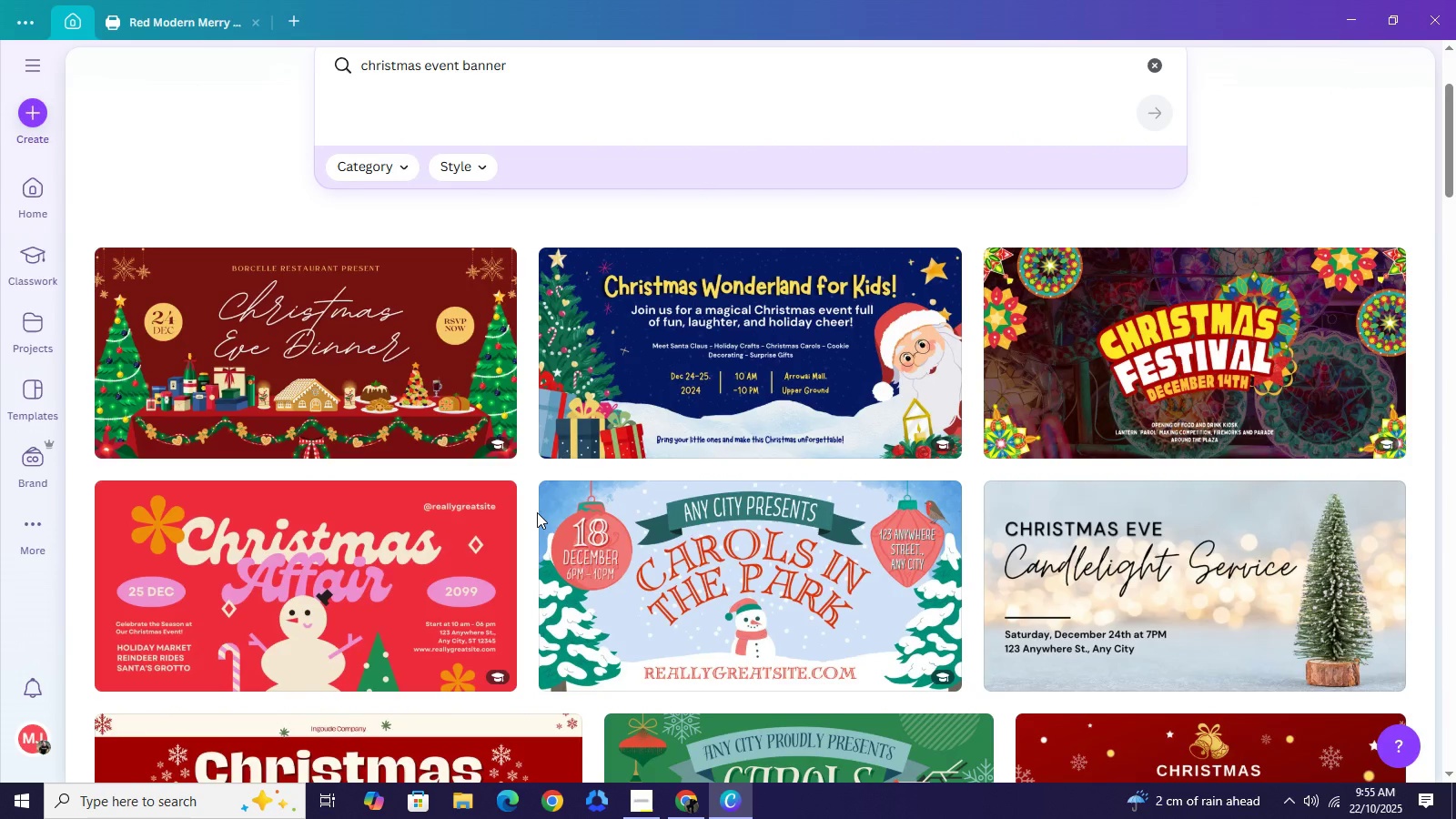 
scroll: coordinate [557, 501], scroll_direction: down, amount: 25.0
 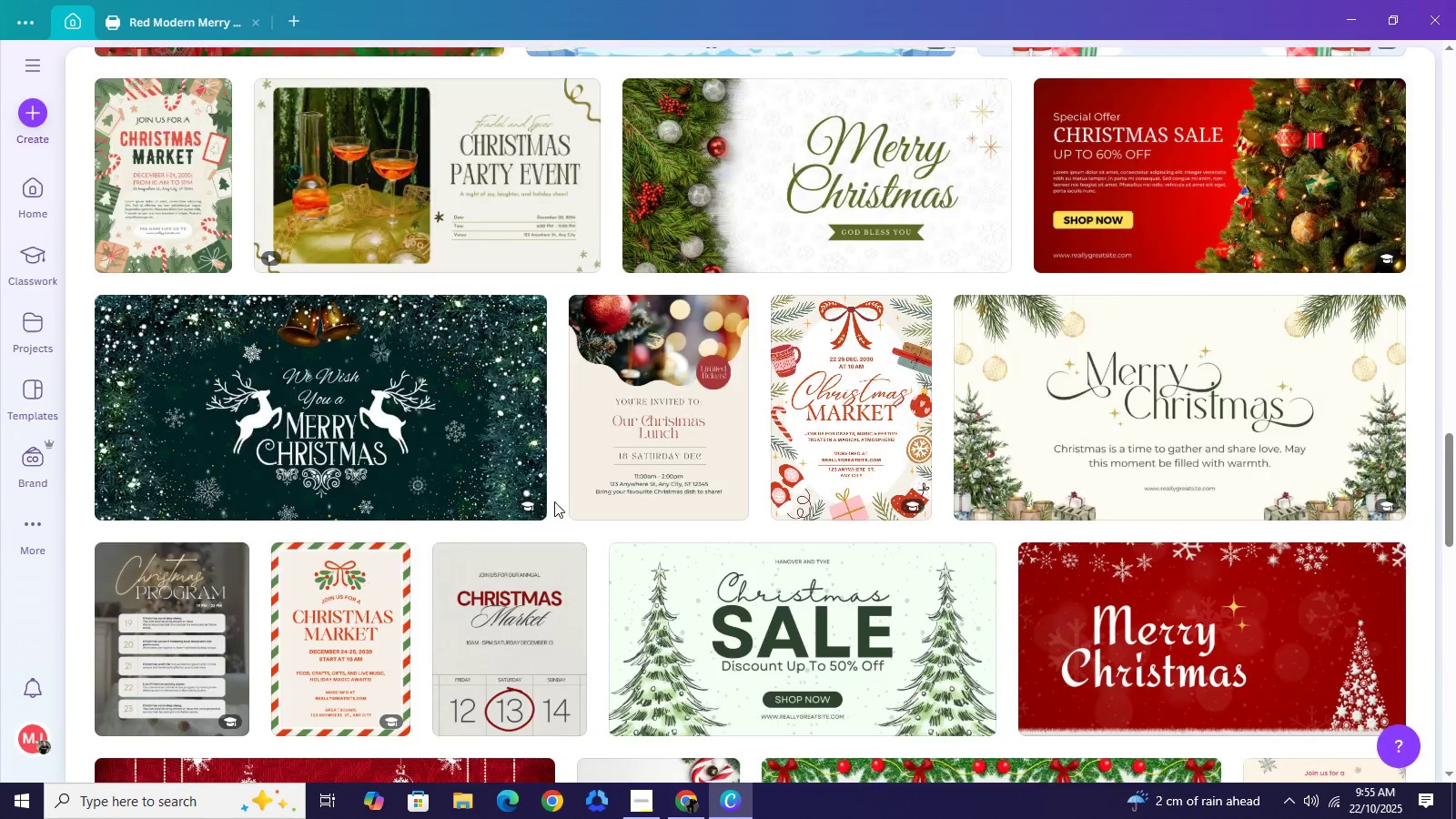 
scroll: coordinate [551, 498], scroll_direction: down, amount: 16.0
 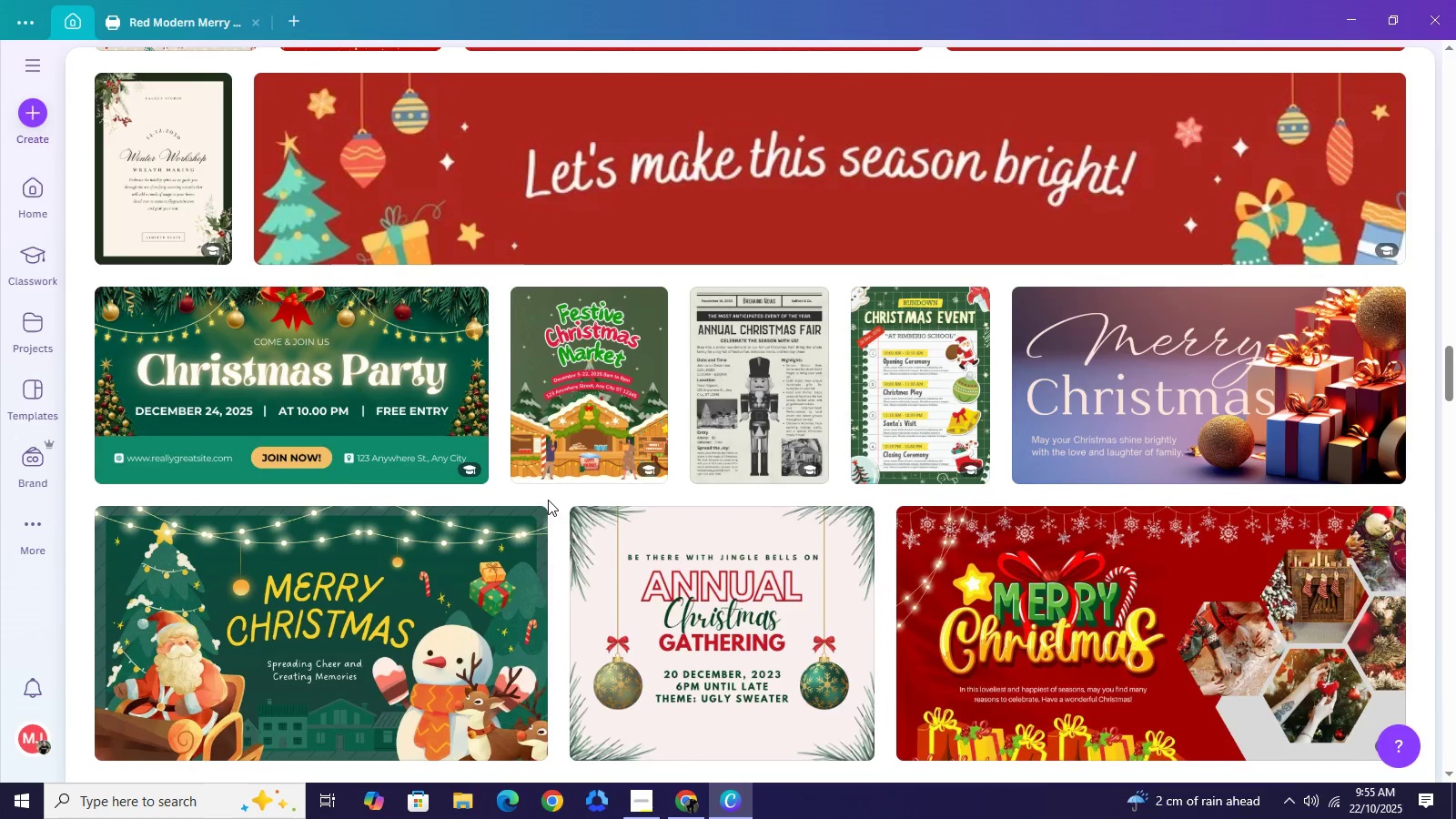 
wait(7.78)
 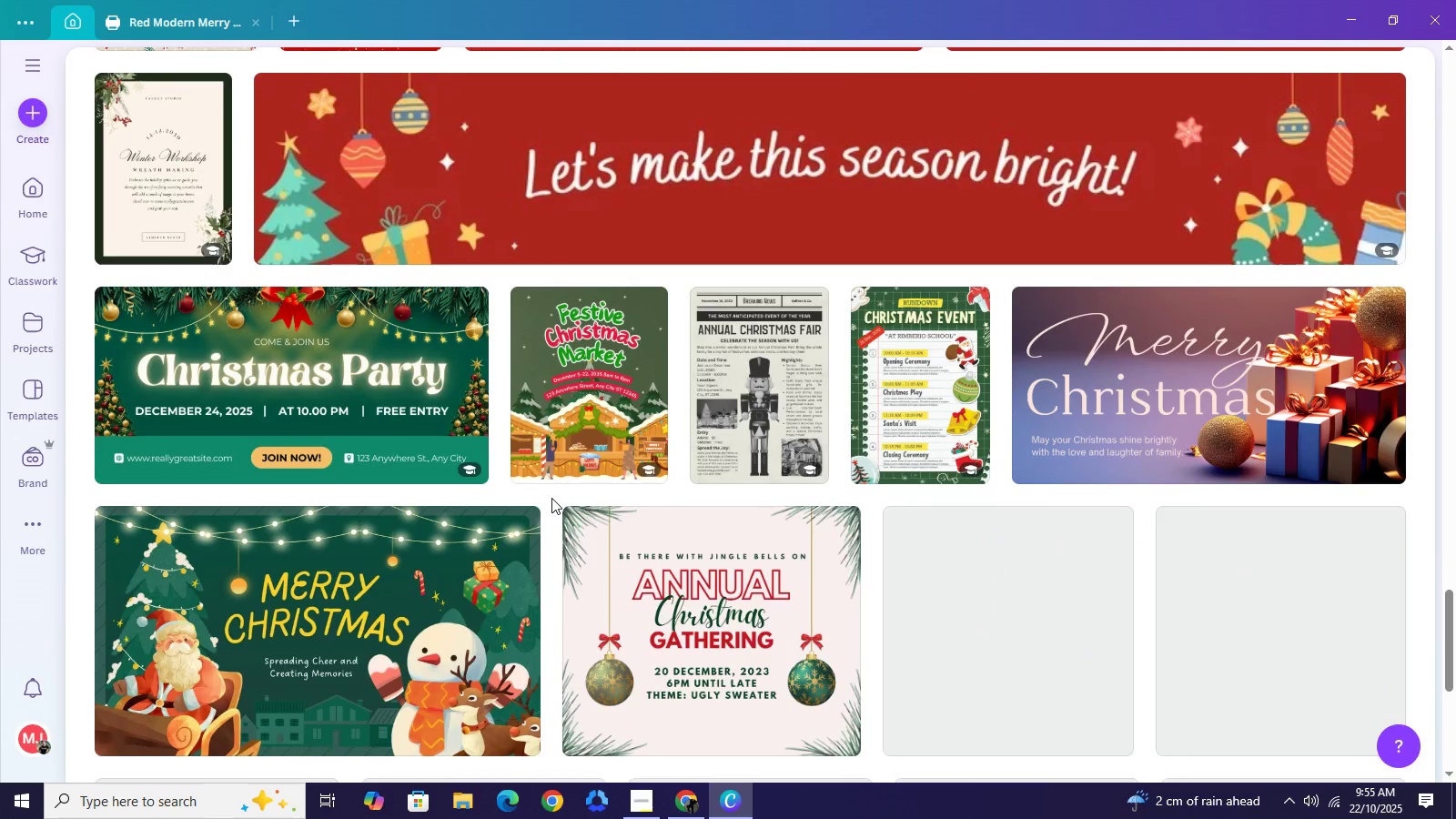 
scroll: coordinate [551, 511], scroll_direction: down, amount: 14.0
 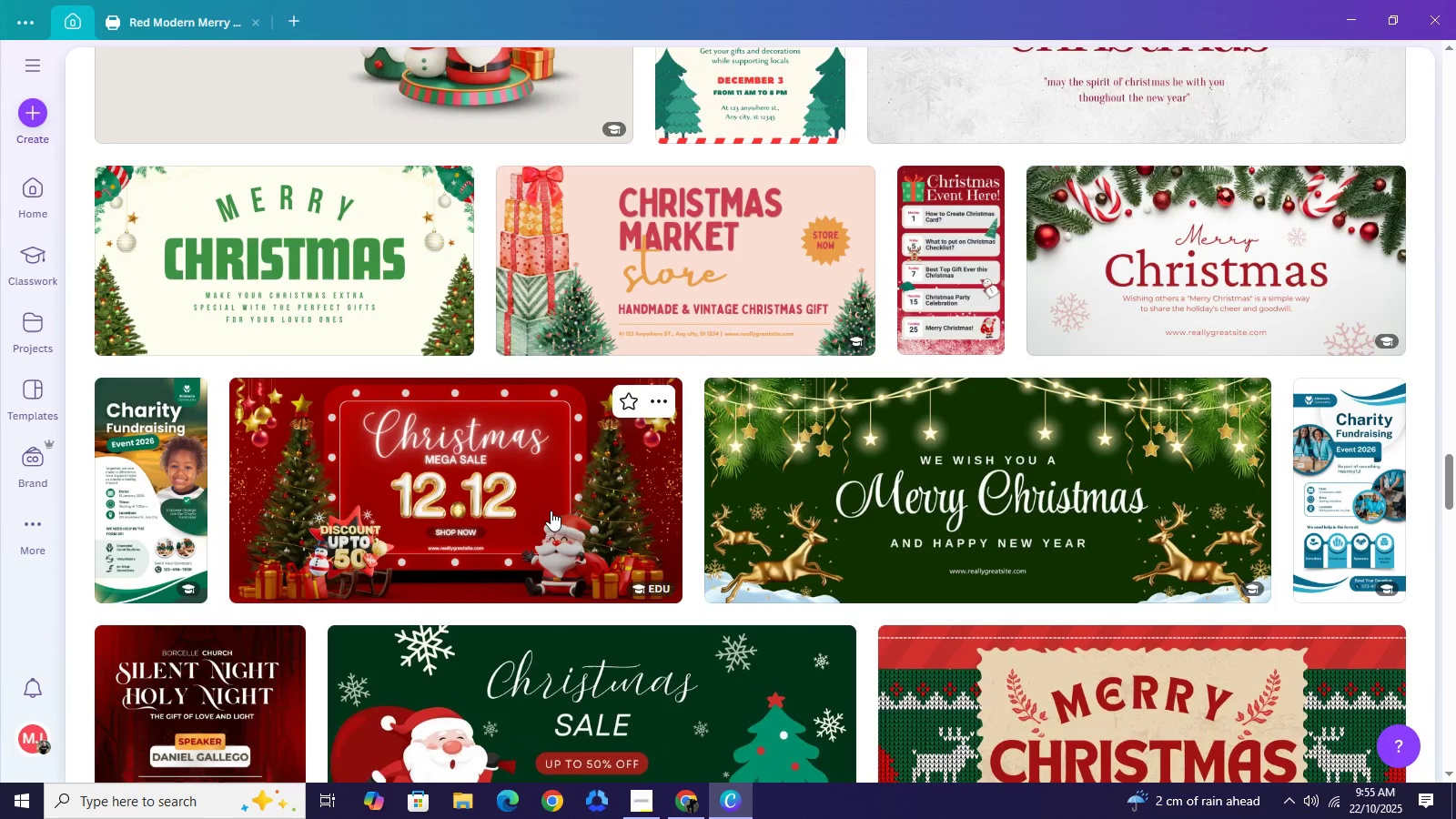 
scroll: coordinate [556, 511], scroll_direction: down, amount: 13.0
 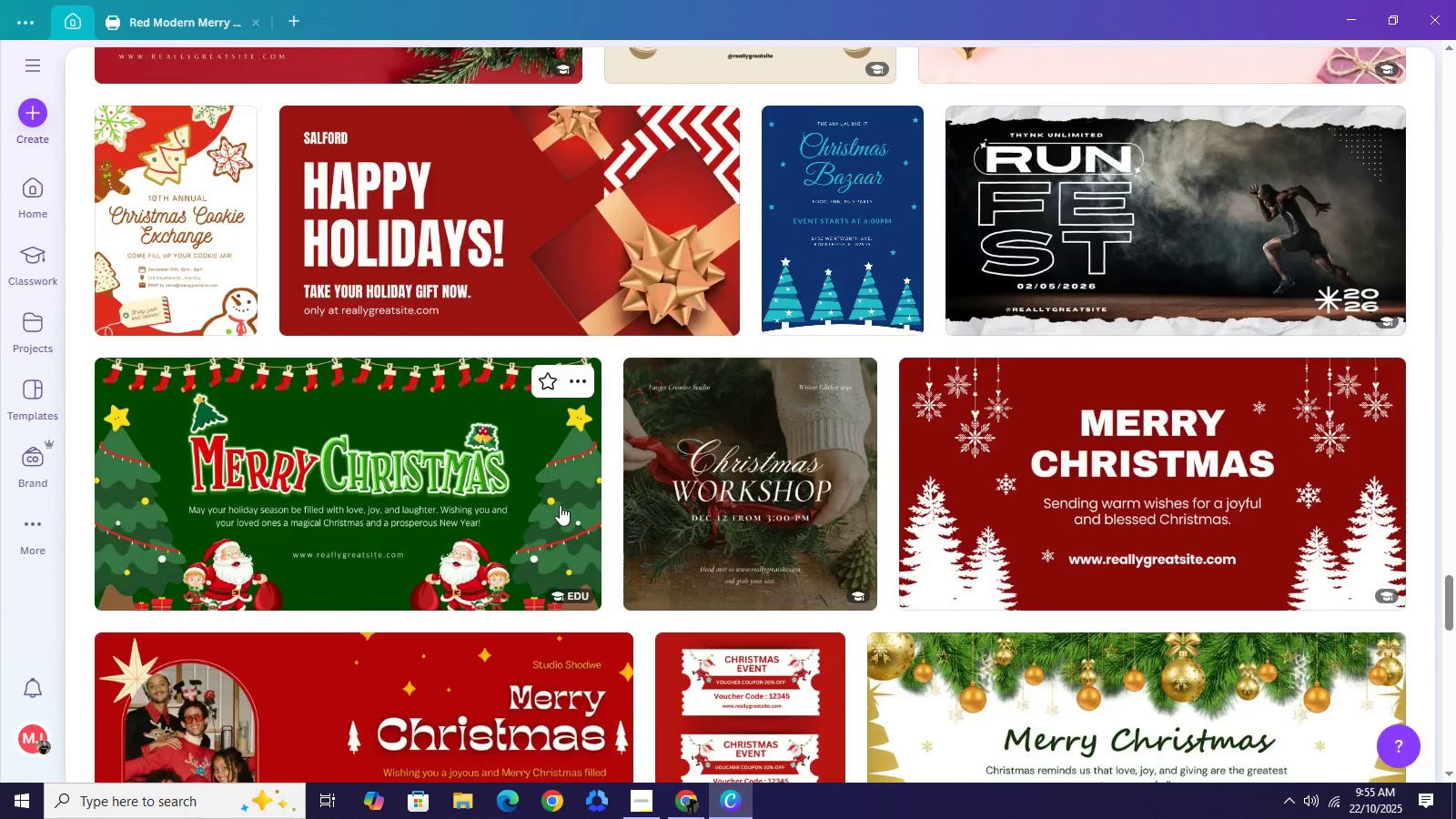 
scroll: coordinate [558, 506], scroll_direction: up, amount: 1.0
 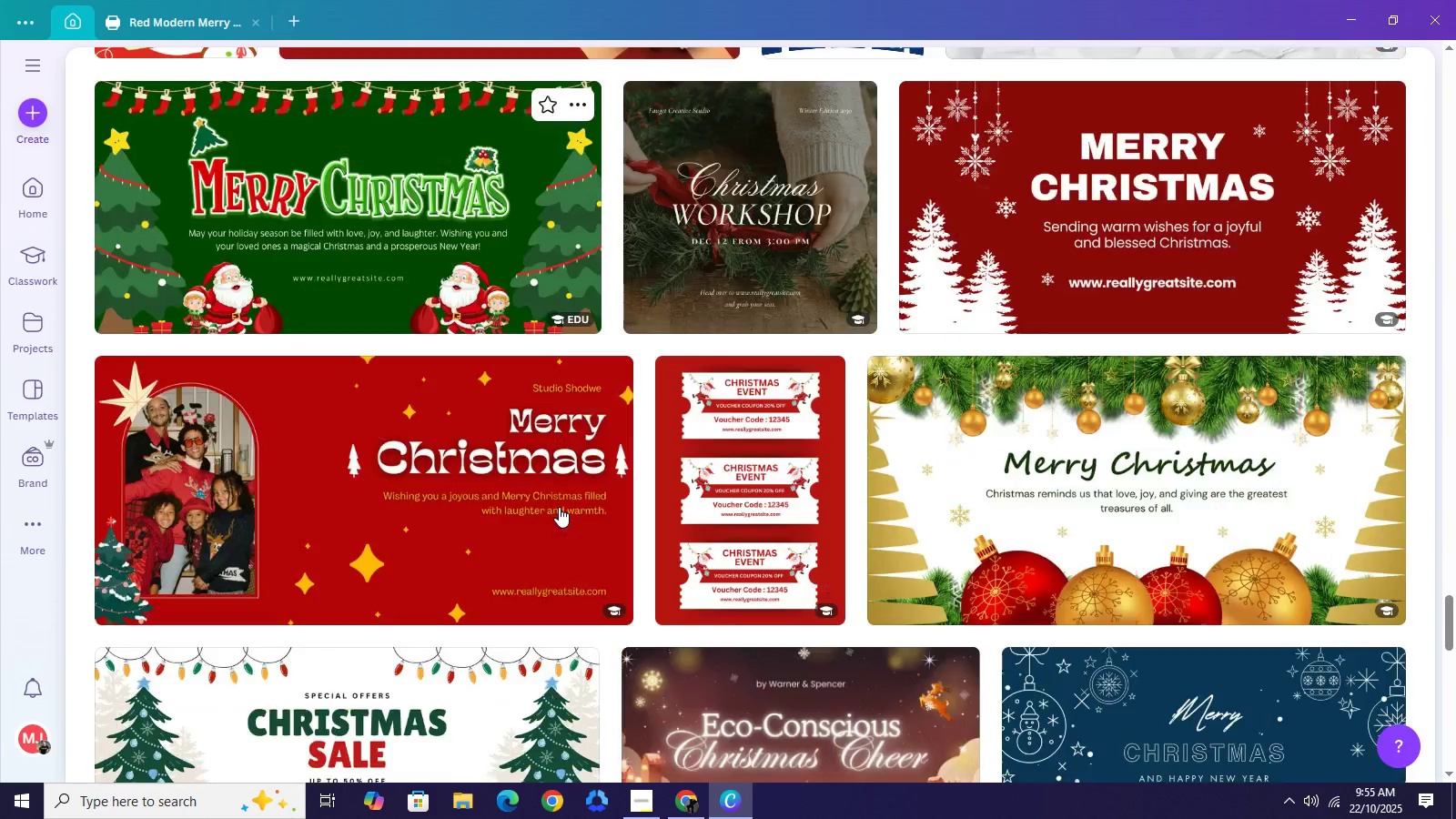 
scroll: coordinate [560, 505], scroll_direction: down, amount: 4.0
 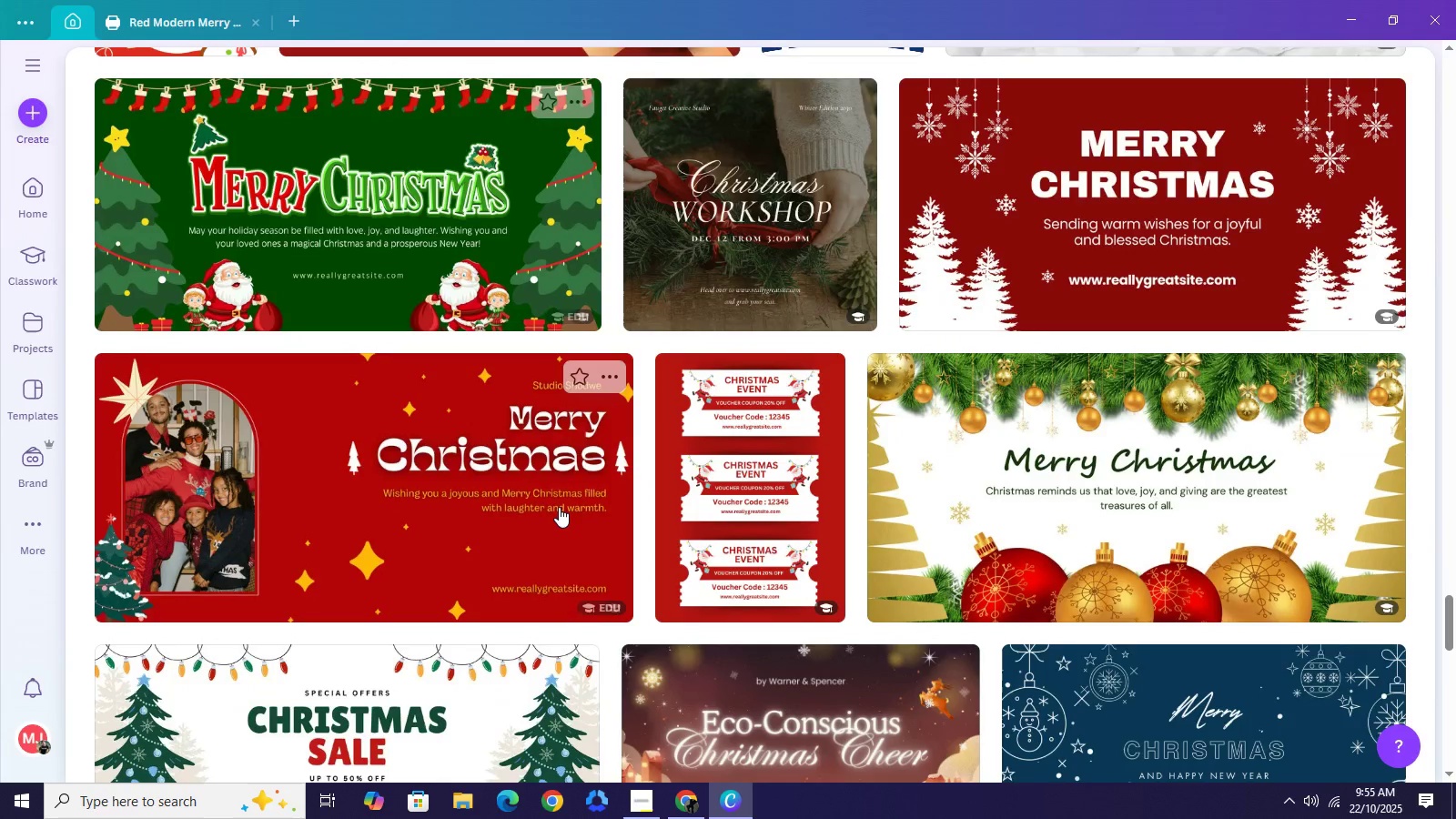 
scroll: coordinate [559, 507], scroll_direction: up, amount: 1.0
 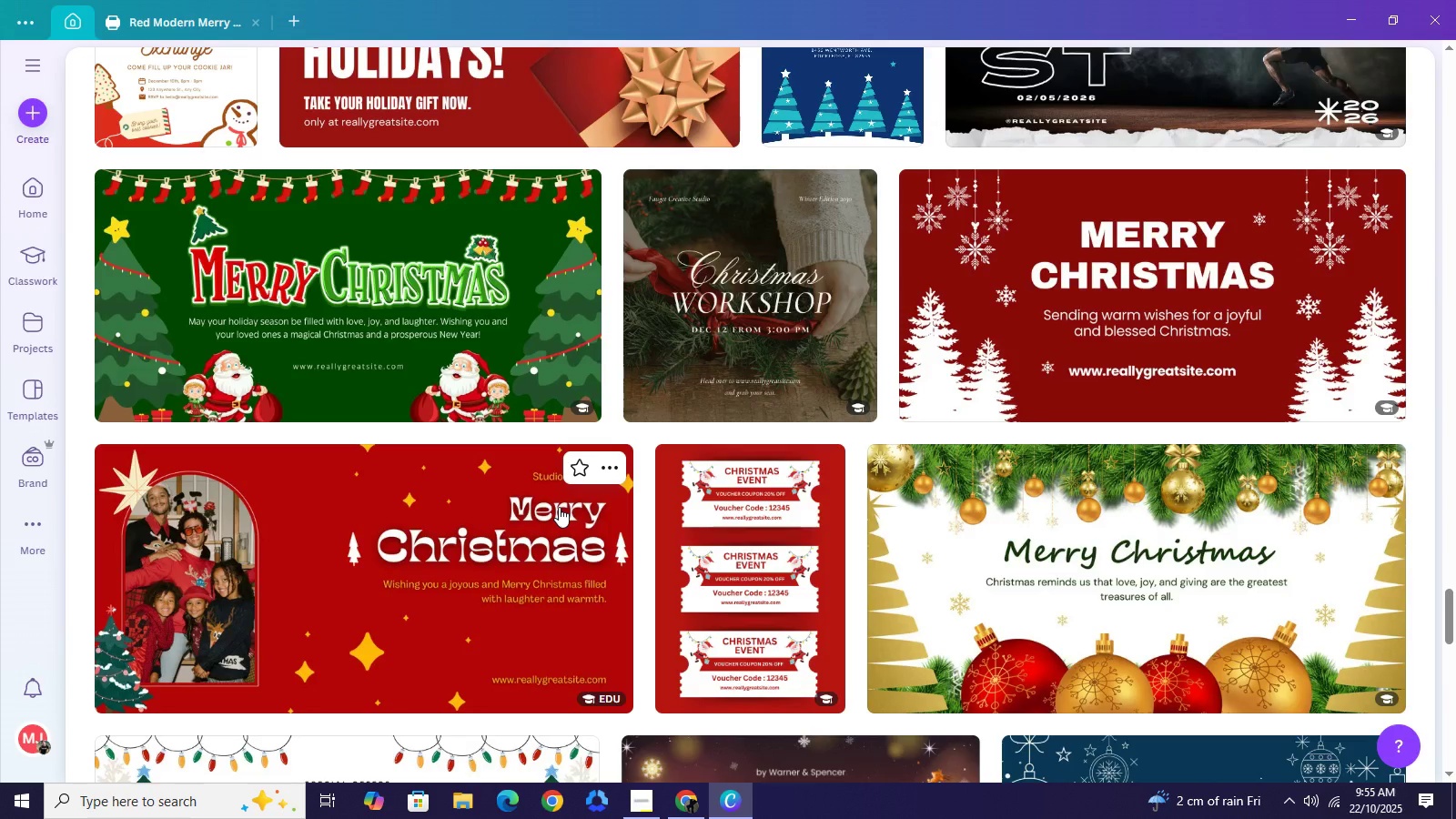 
scroll: coordinate [559, 507], scroll_direction: down, amount: 3.0
 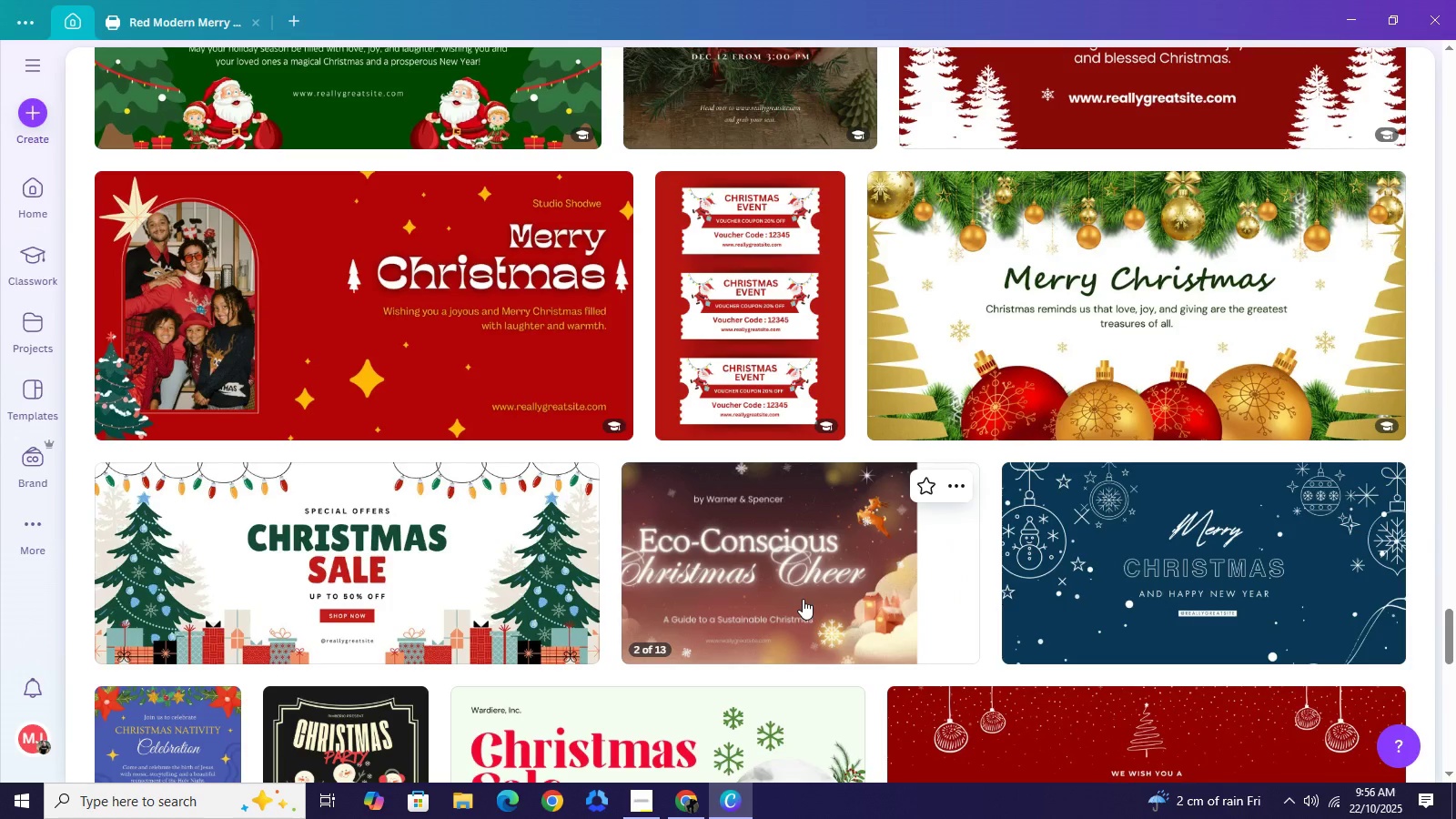 
wait(13.73)
 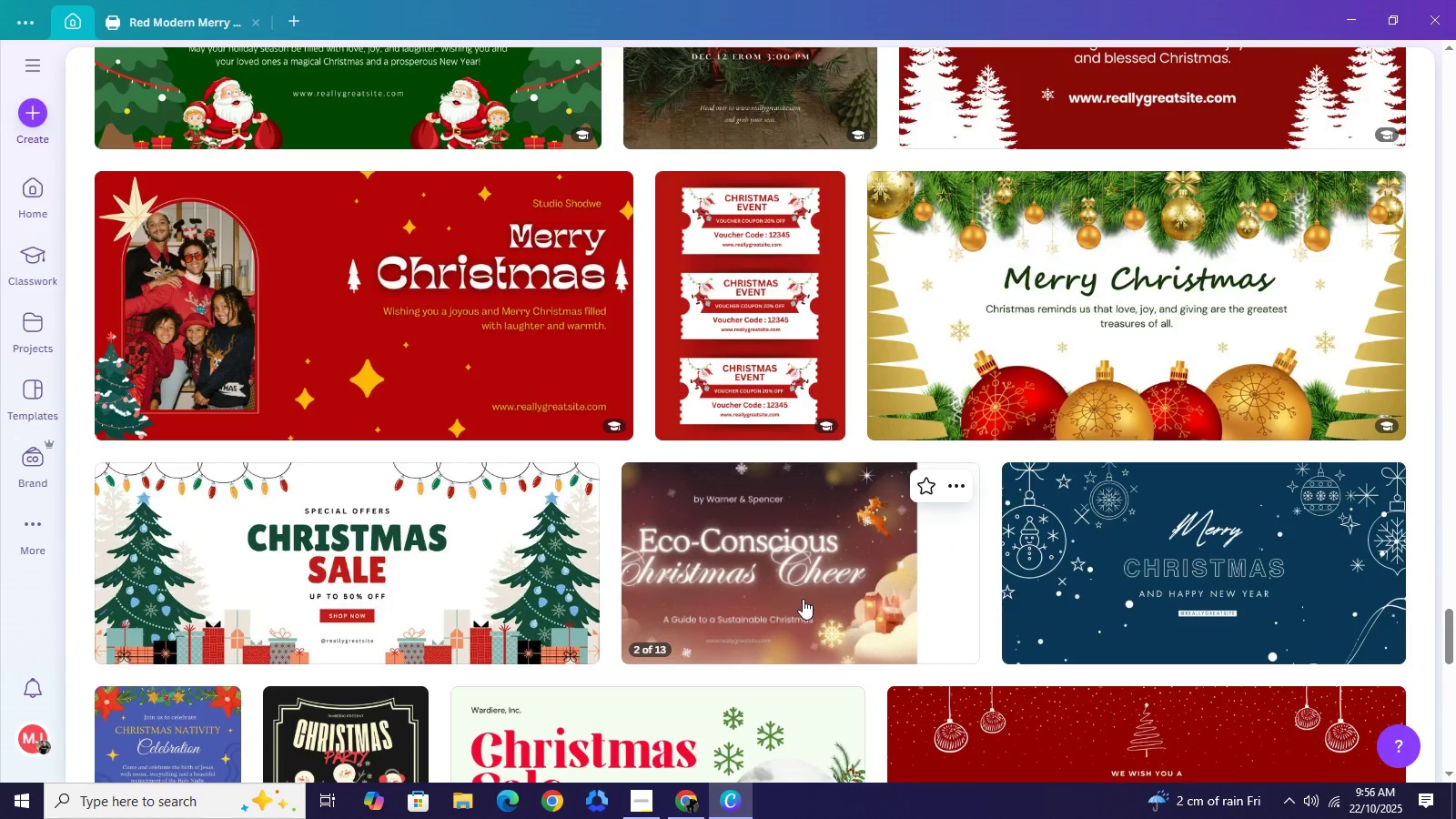 
scroll: coordinate [793, 622], scroll_direction: down, amount: 8.0
 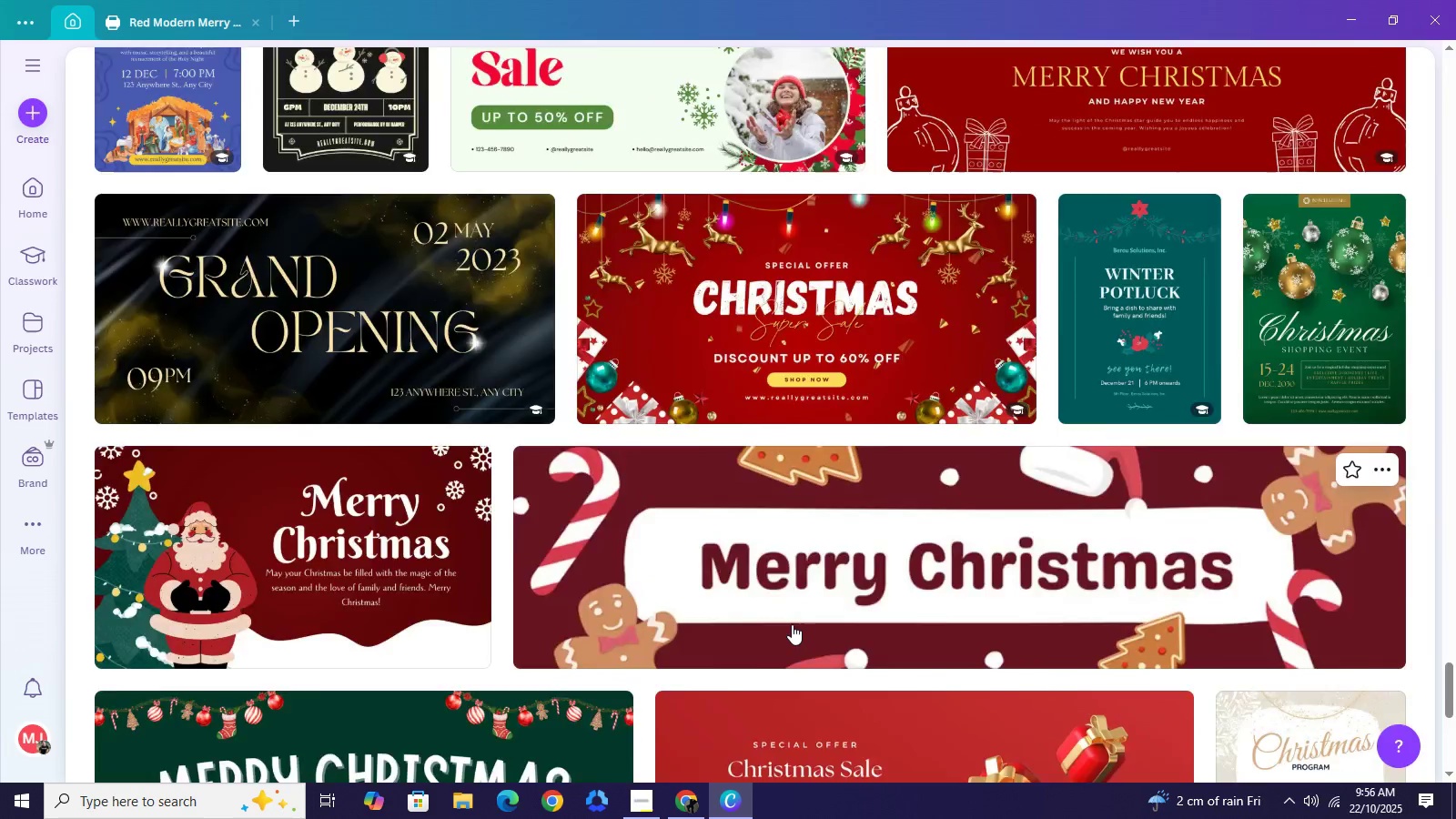 
scroll: coordinate [814, 623], scroll_direction: down, amount: 12.0
 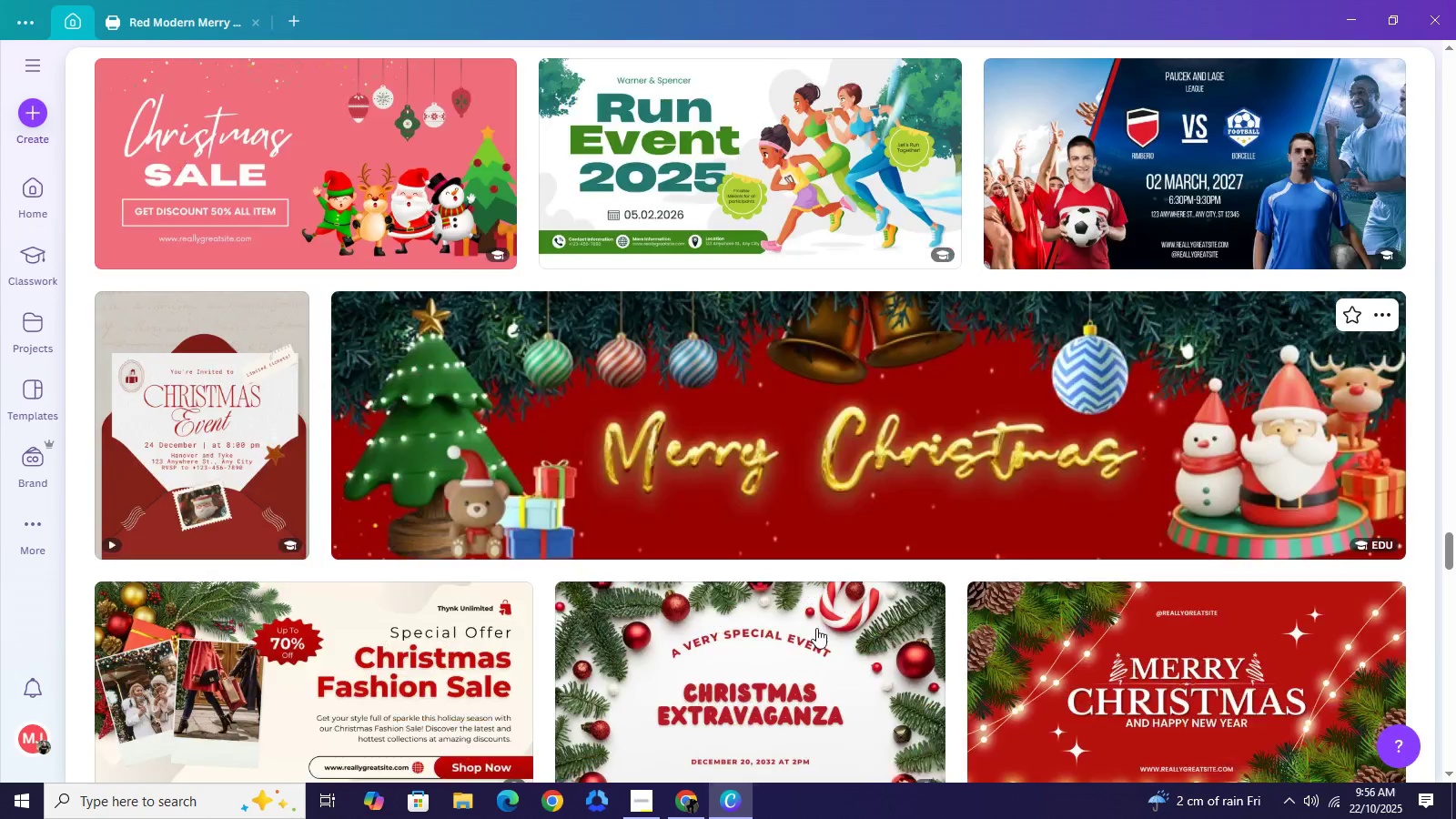 
scroll: coordinate [814, 624], scroll_direction: down, amount: 11.0
 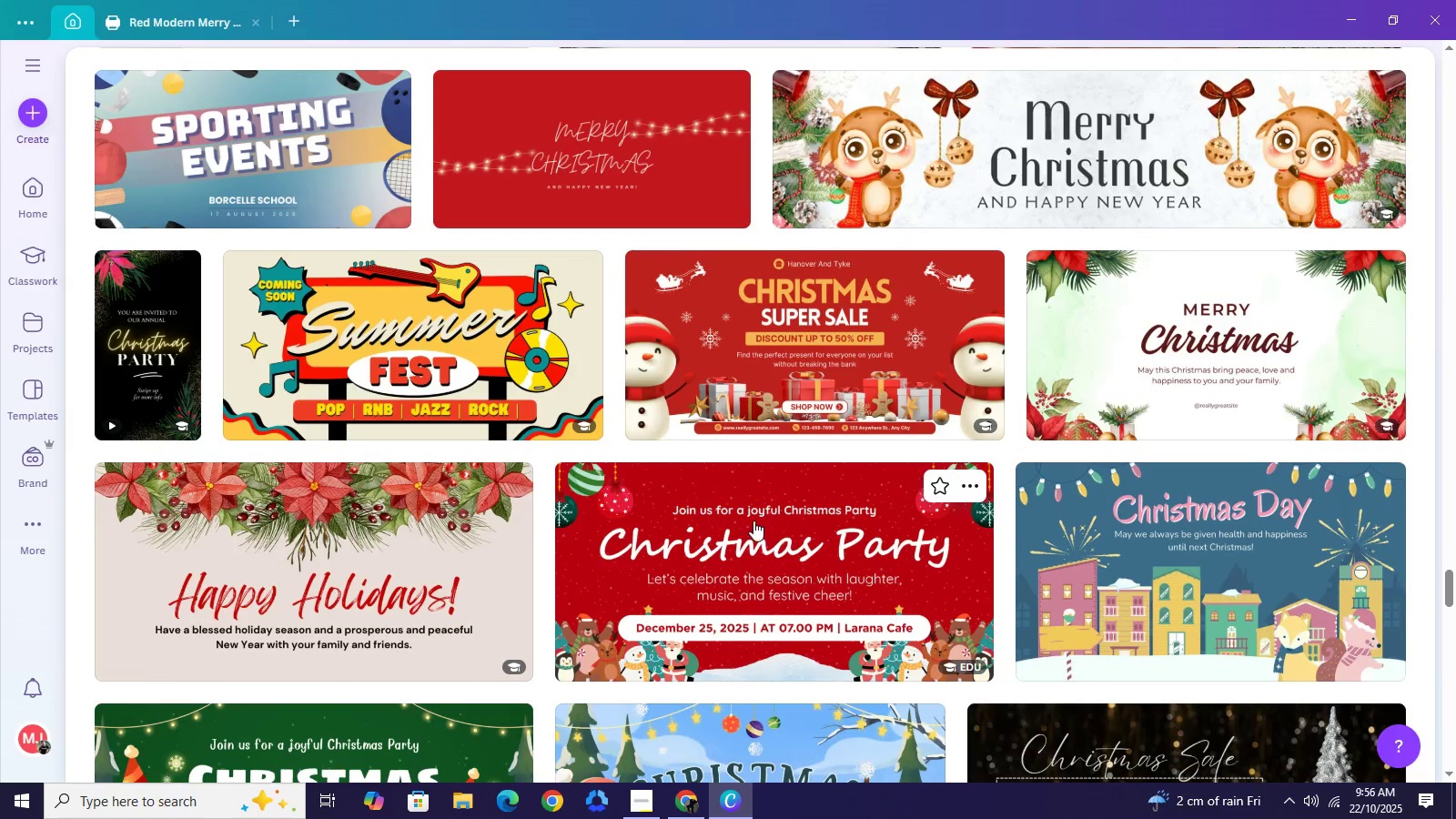 
scroll: coordinate [753, 530], scroll_direction: down, amount: 6.0
 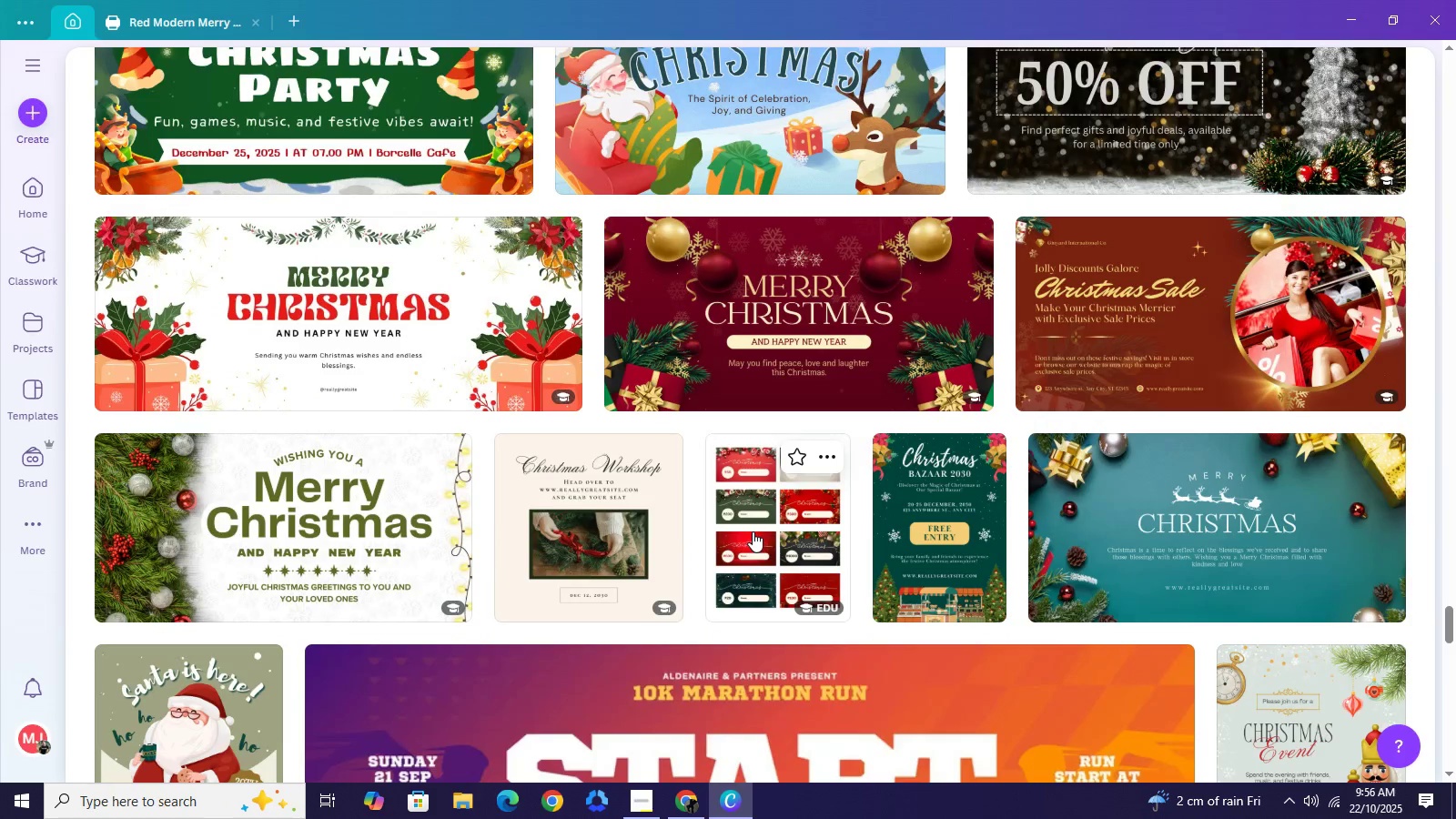 
scroll: coordinate [754, 541], scroll_direction: down, amount: 9.0
 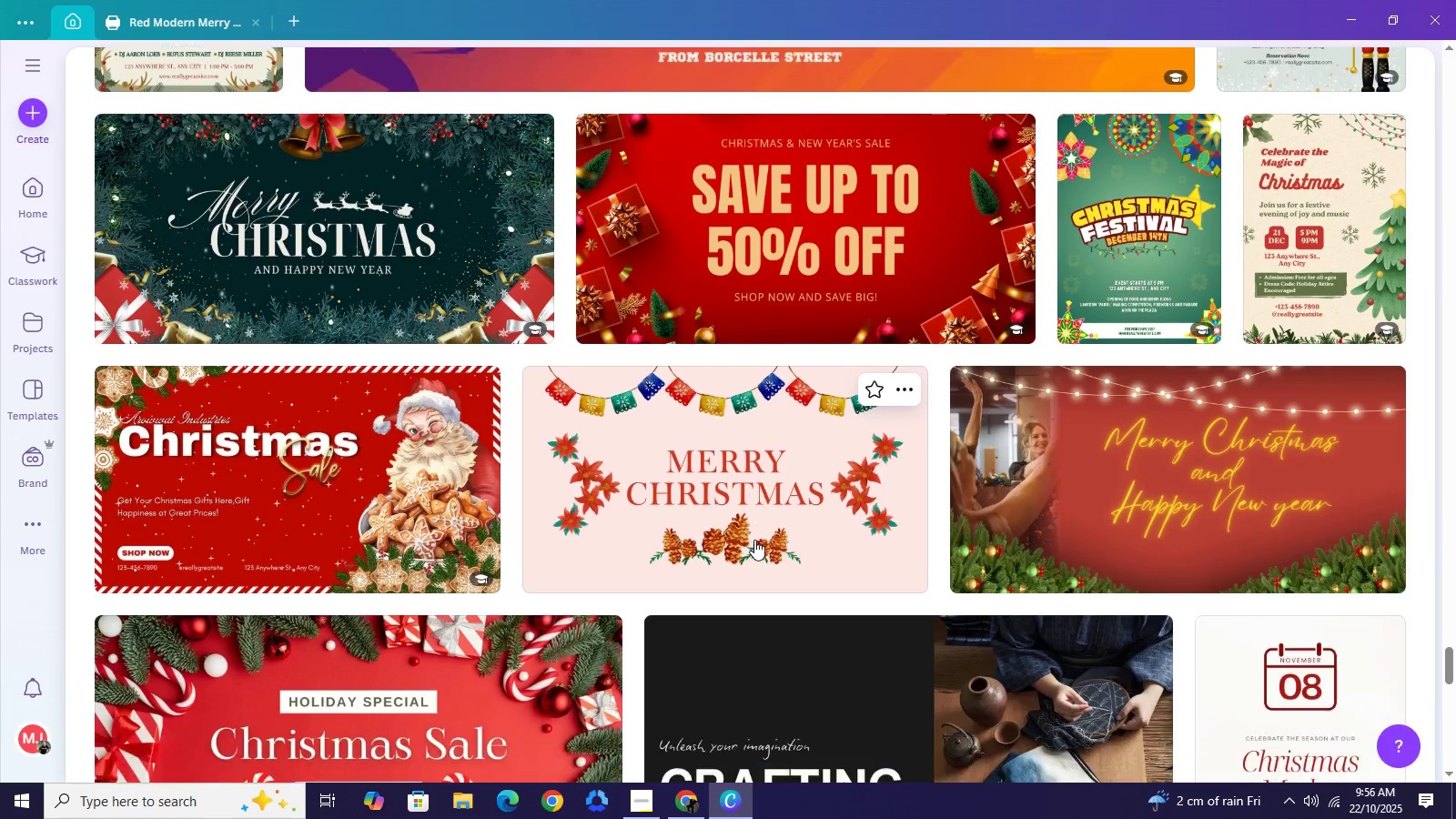 
scroll: coordinate [753, 547], scroll_direction: down, amount: 13.0
 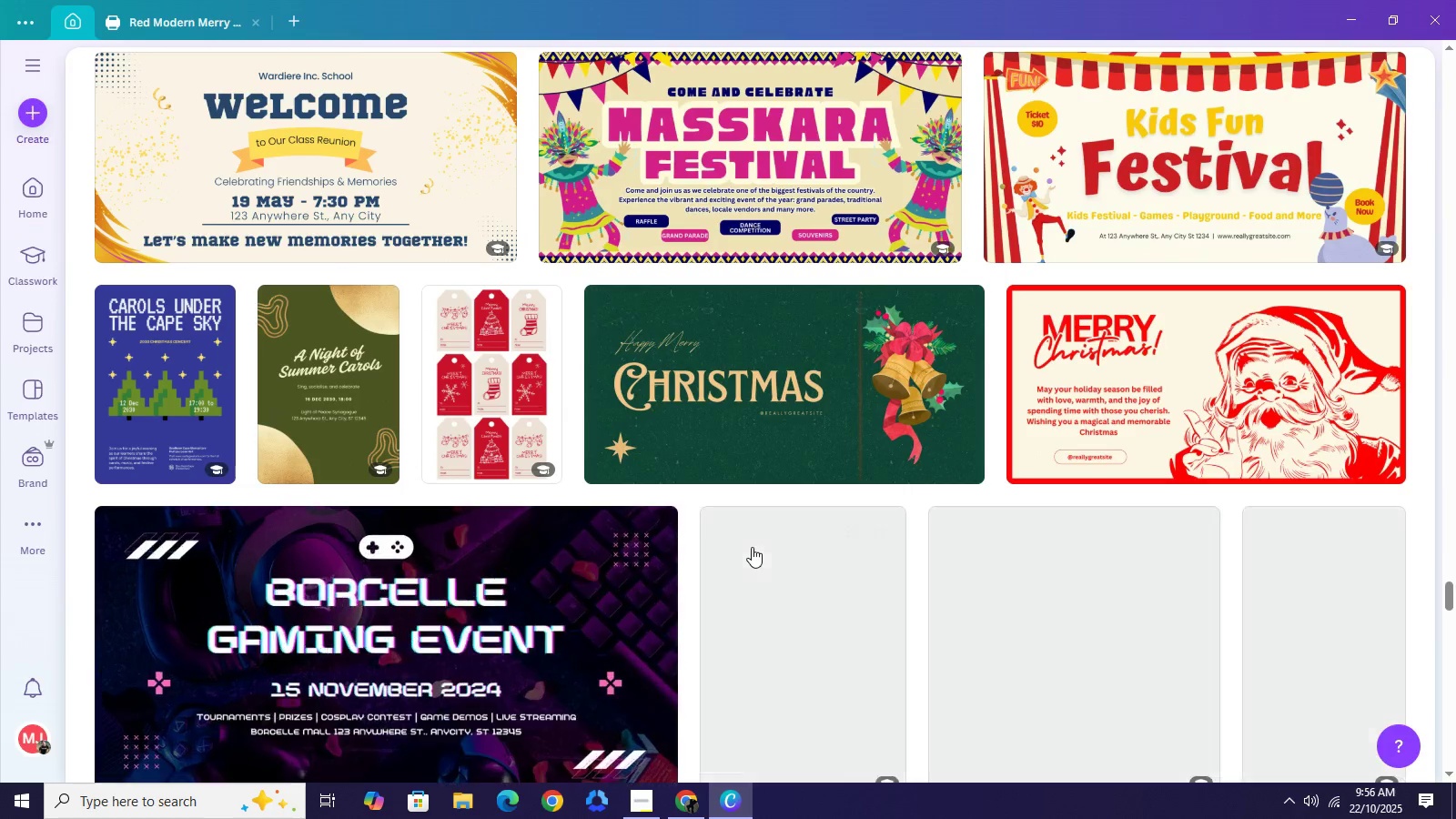 
scroll: coordinate [750, 547], scroll_direction: down, amount: 14.0
 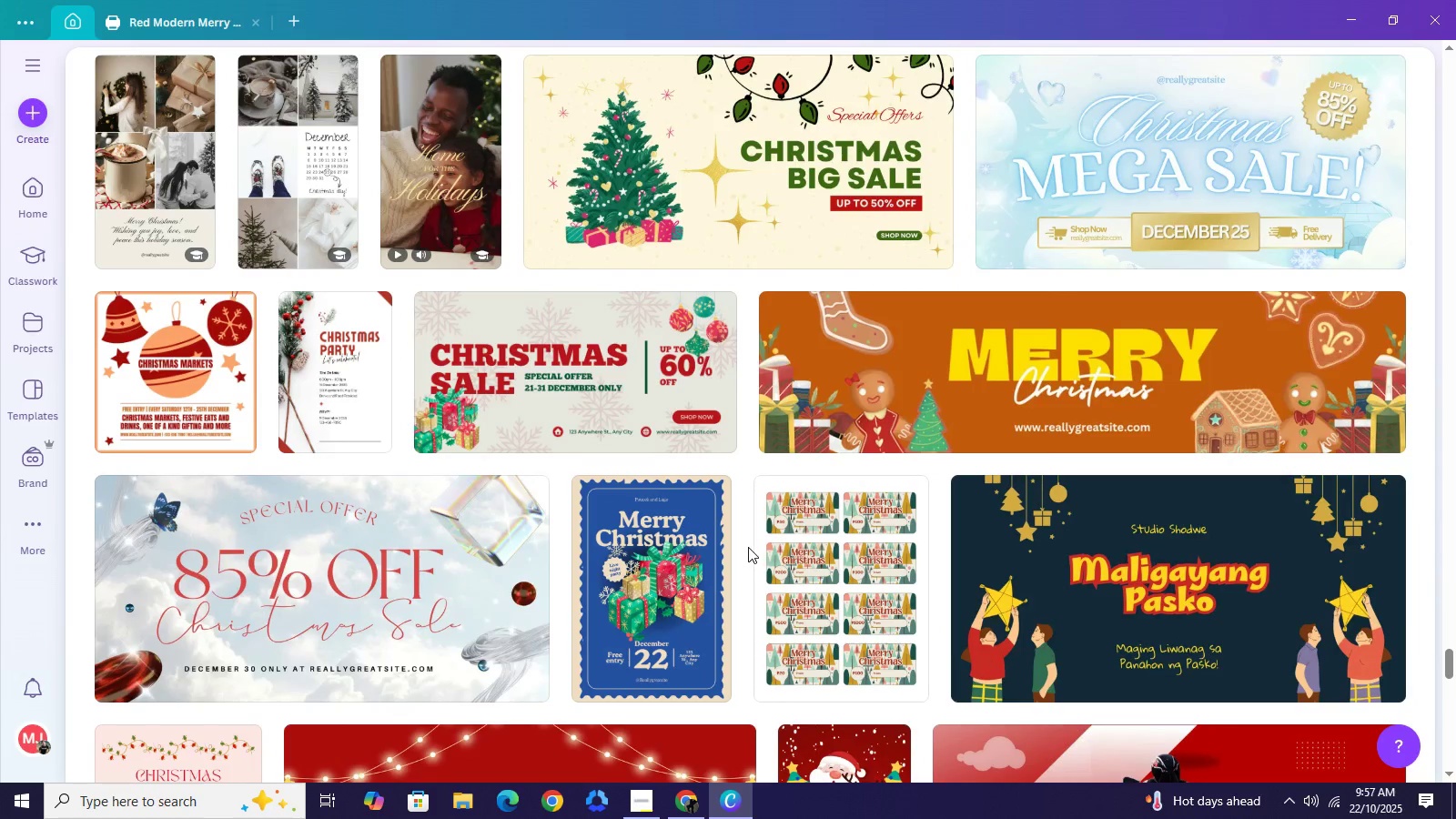 
scroll: coordinate [743, 559], scroll_direction: down, amount: 14.0
 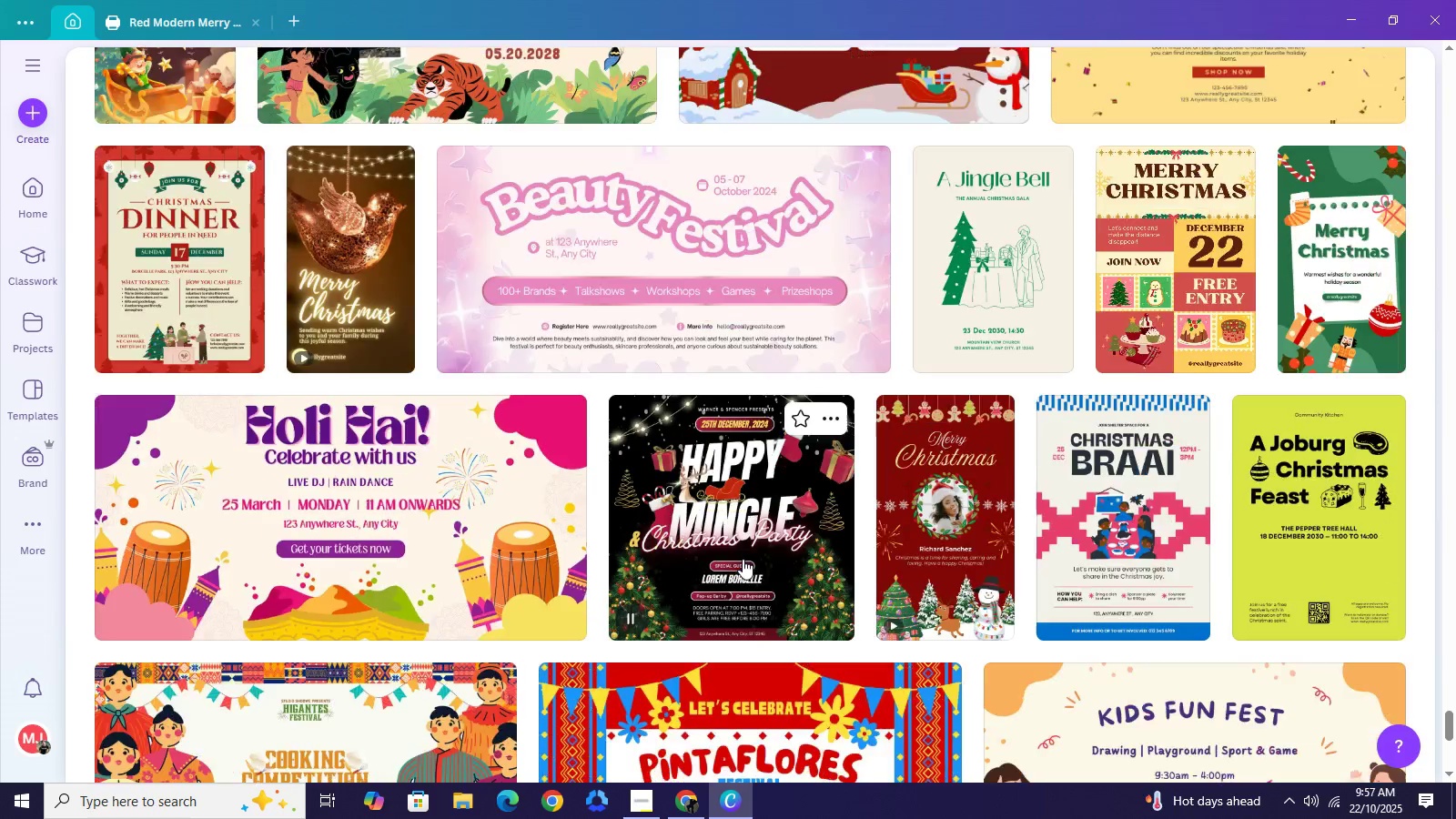 
scroll: coordinate [743, 561], scroll_direction: down, amount: 5.0
 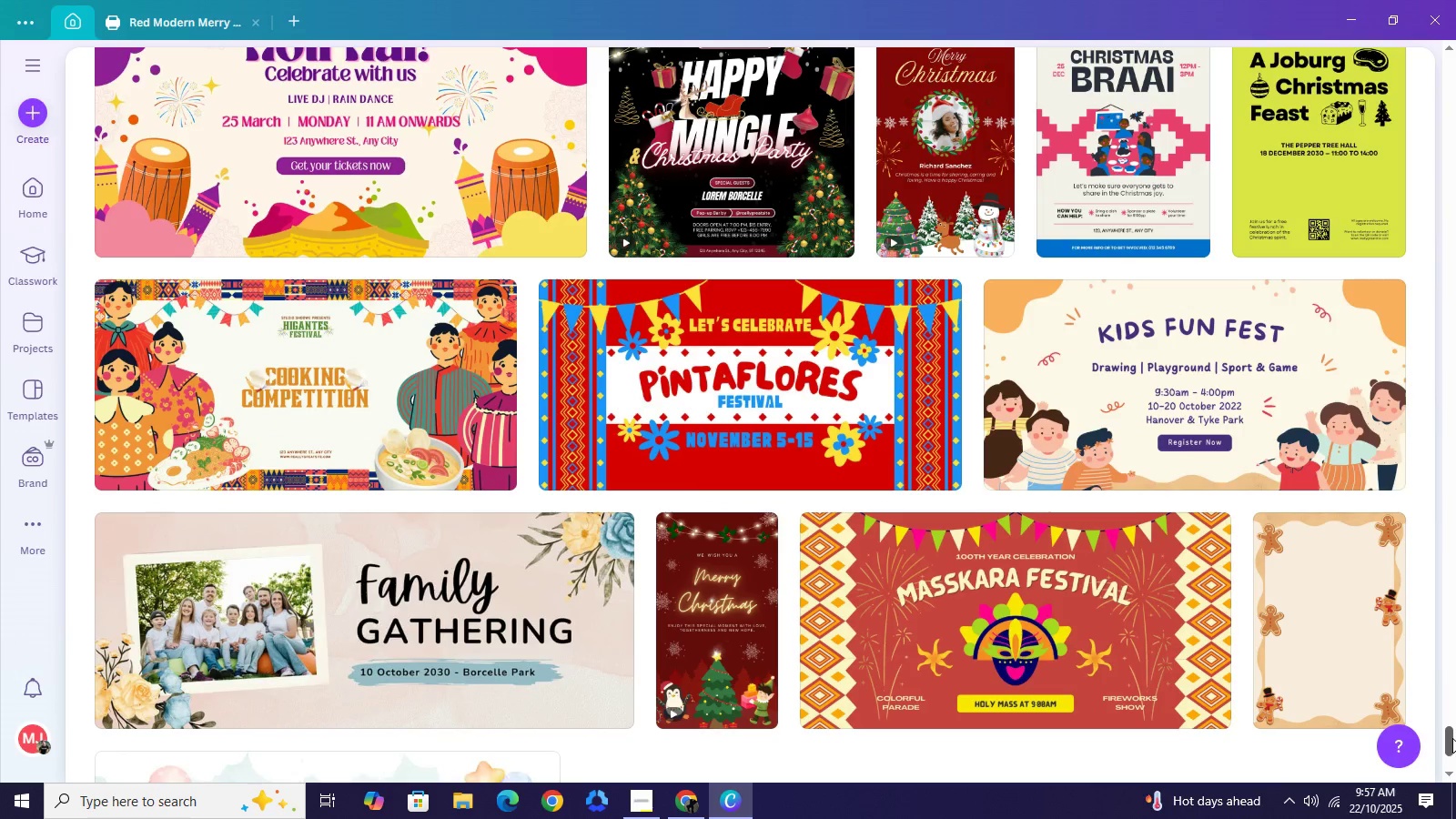 
left_click_drag(start_coordinate=[1451, 740], to_coordinate=[1434, 64])
 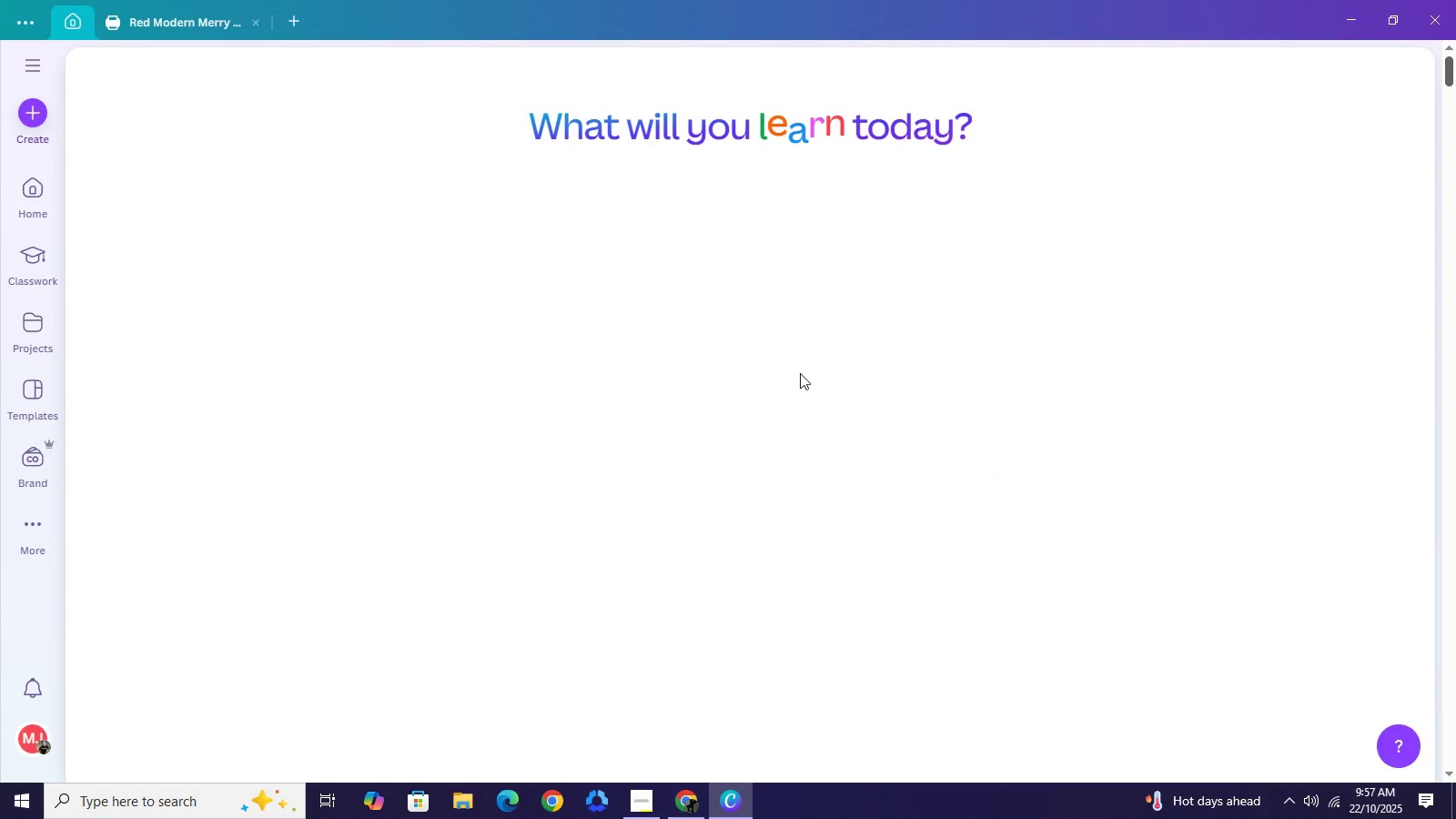 
mouse_move([775, 396])
 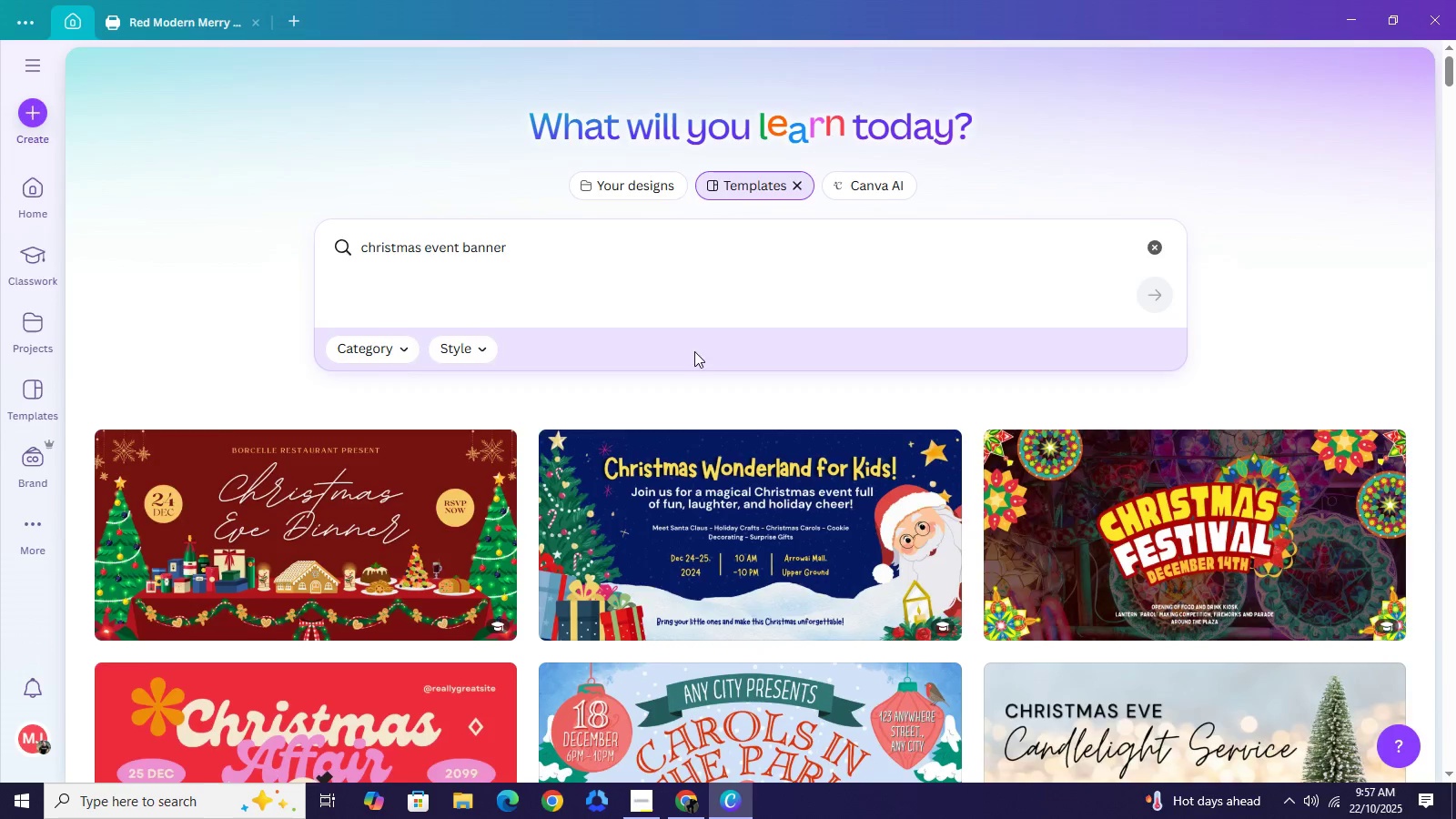 
scroll: coordinate [680, 476], scroll_direction: down, amount: 11.0
 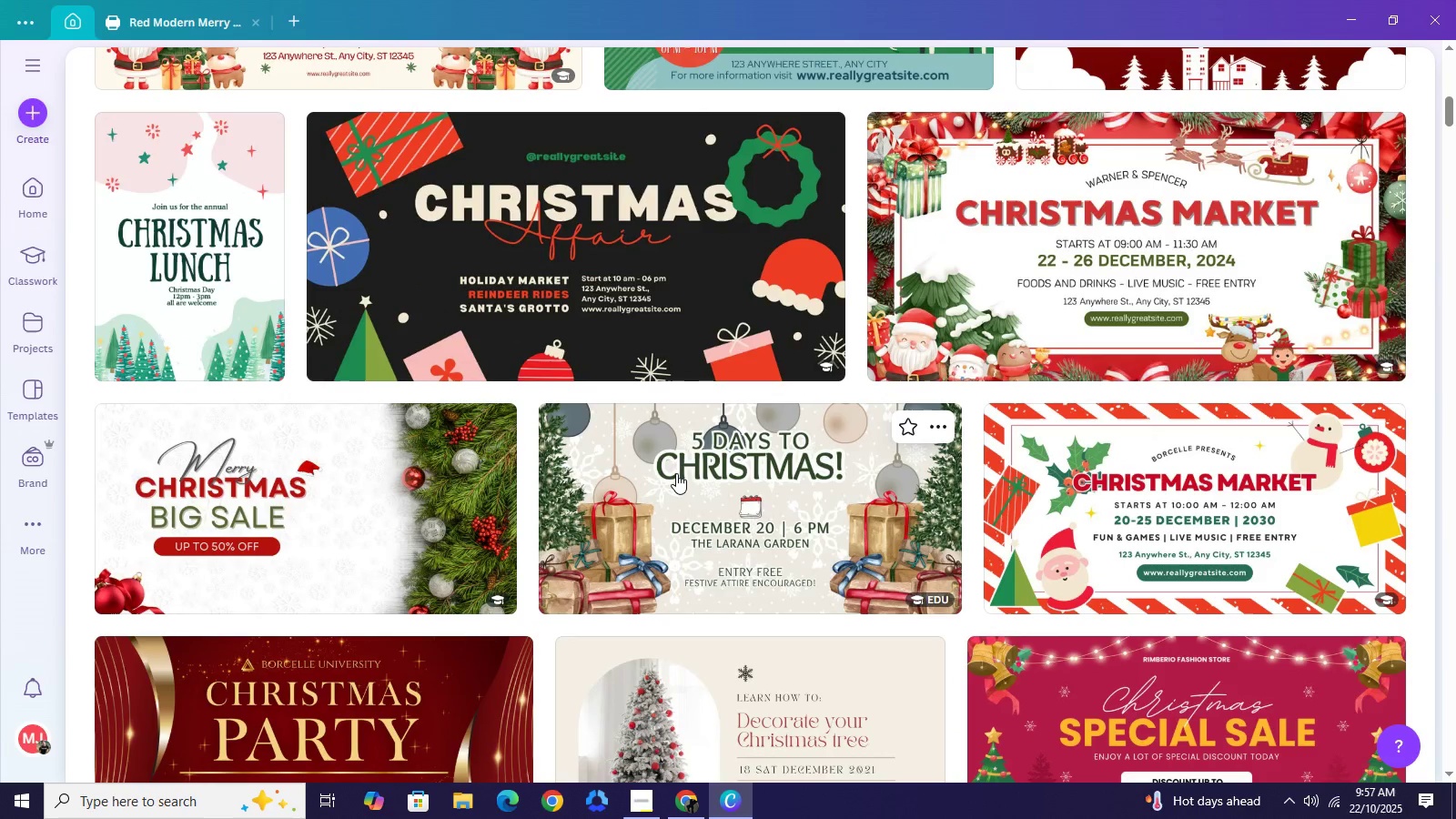 
wait(5.16)
 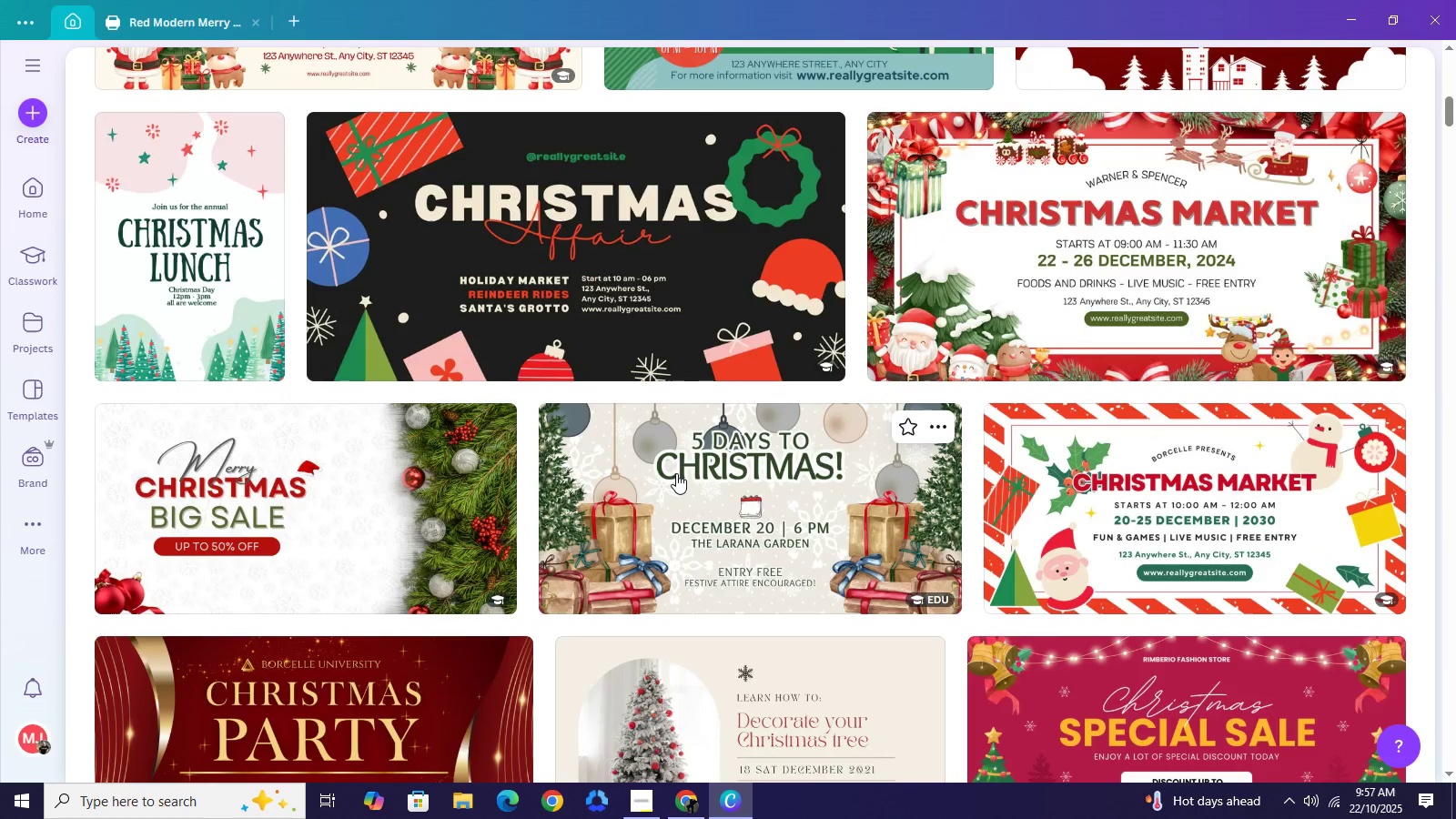 
scroll: coordinate [679, 473], scroll_direction: down, amount: 18.0
 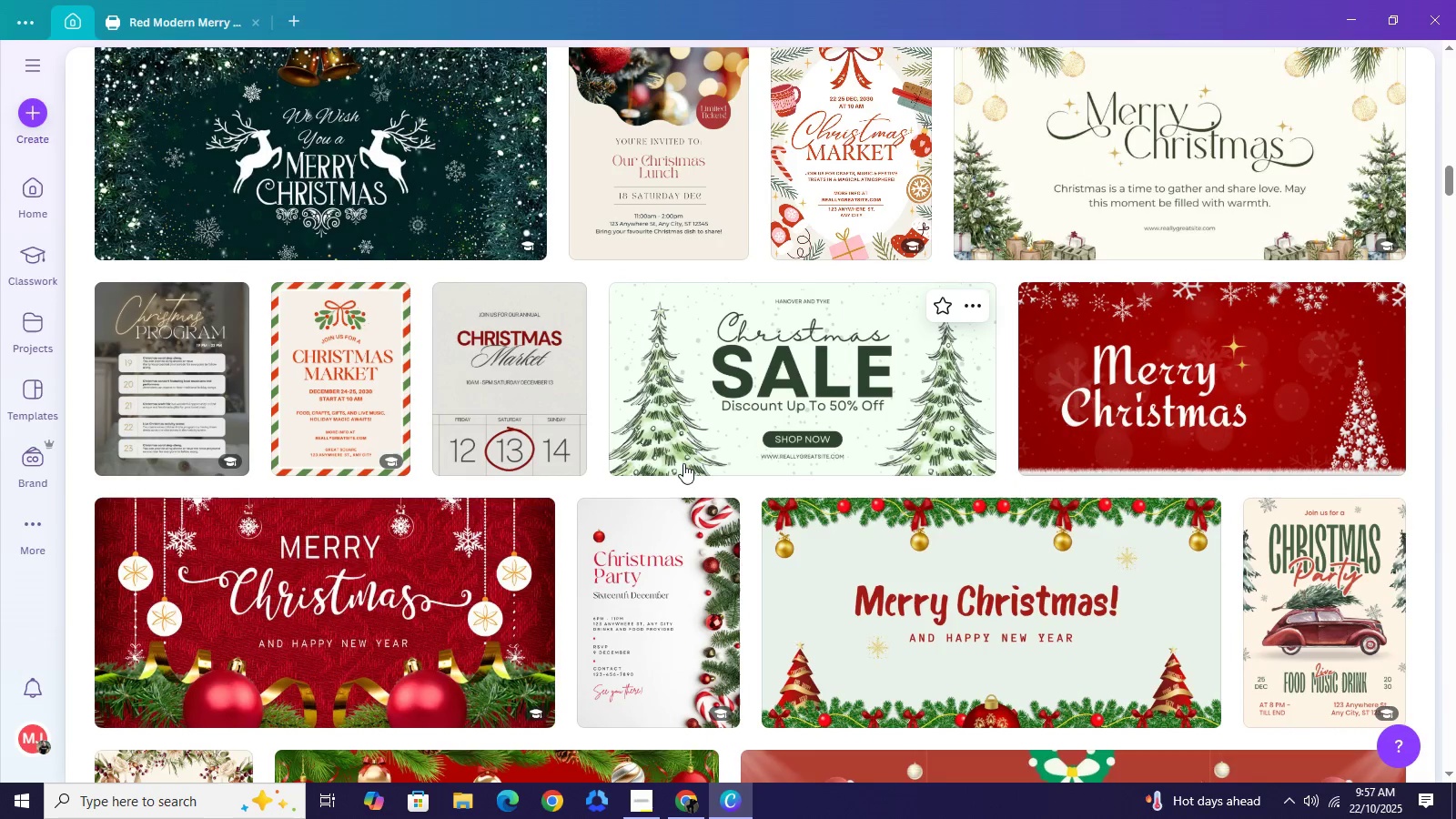 
scroll: coordinate [702, 465], scroll_direction: down, amount: 13.0
 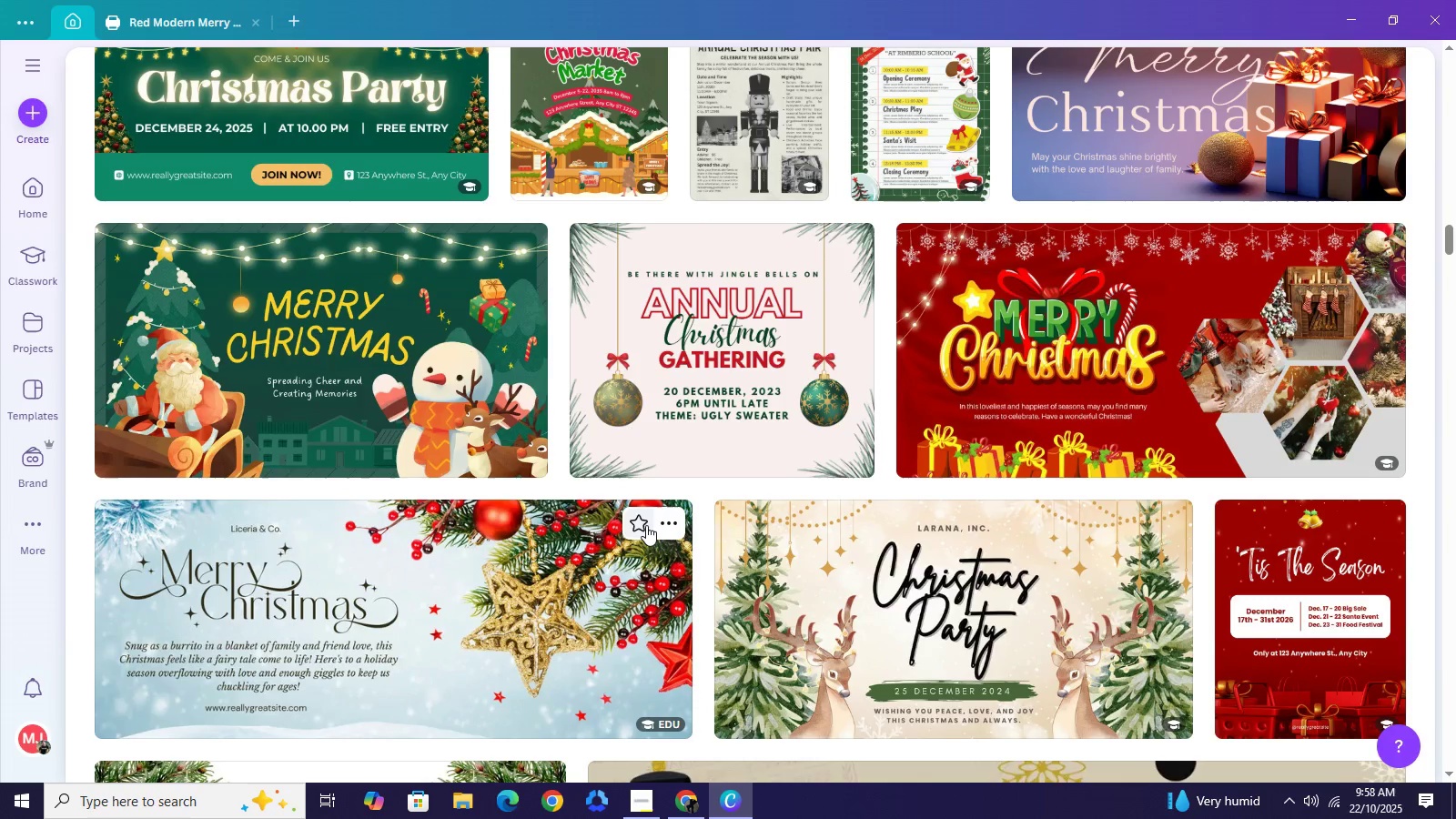 
wait(6.41)
 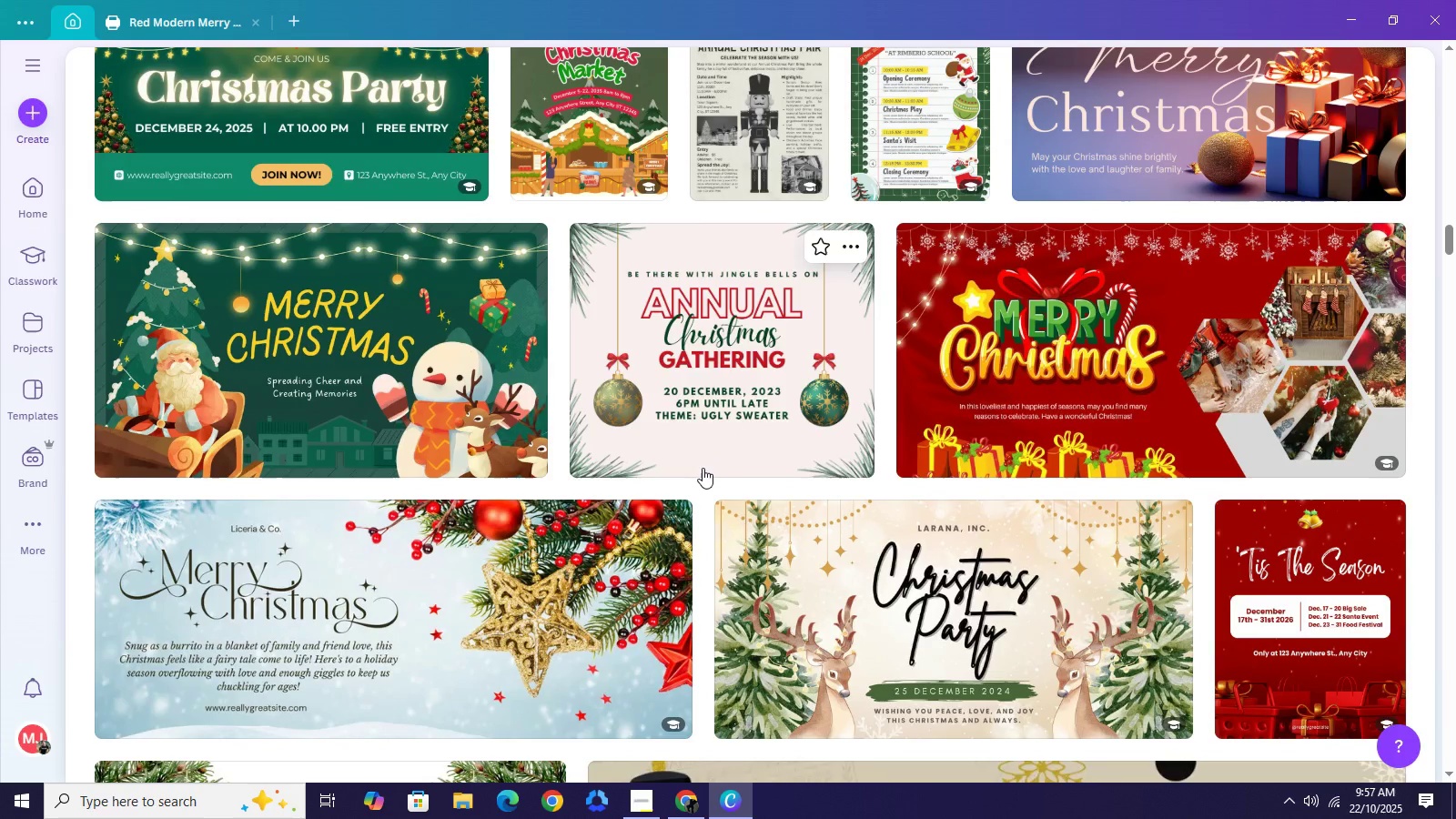 
scroll: coordinate [607, 546], scroll_direction: down, amount: 4.0
 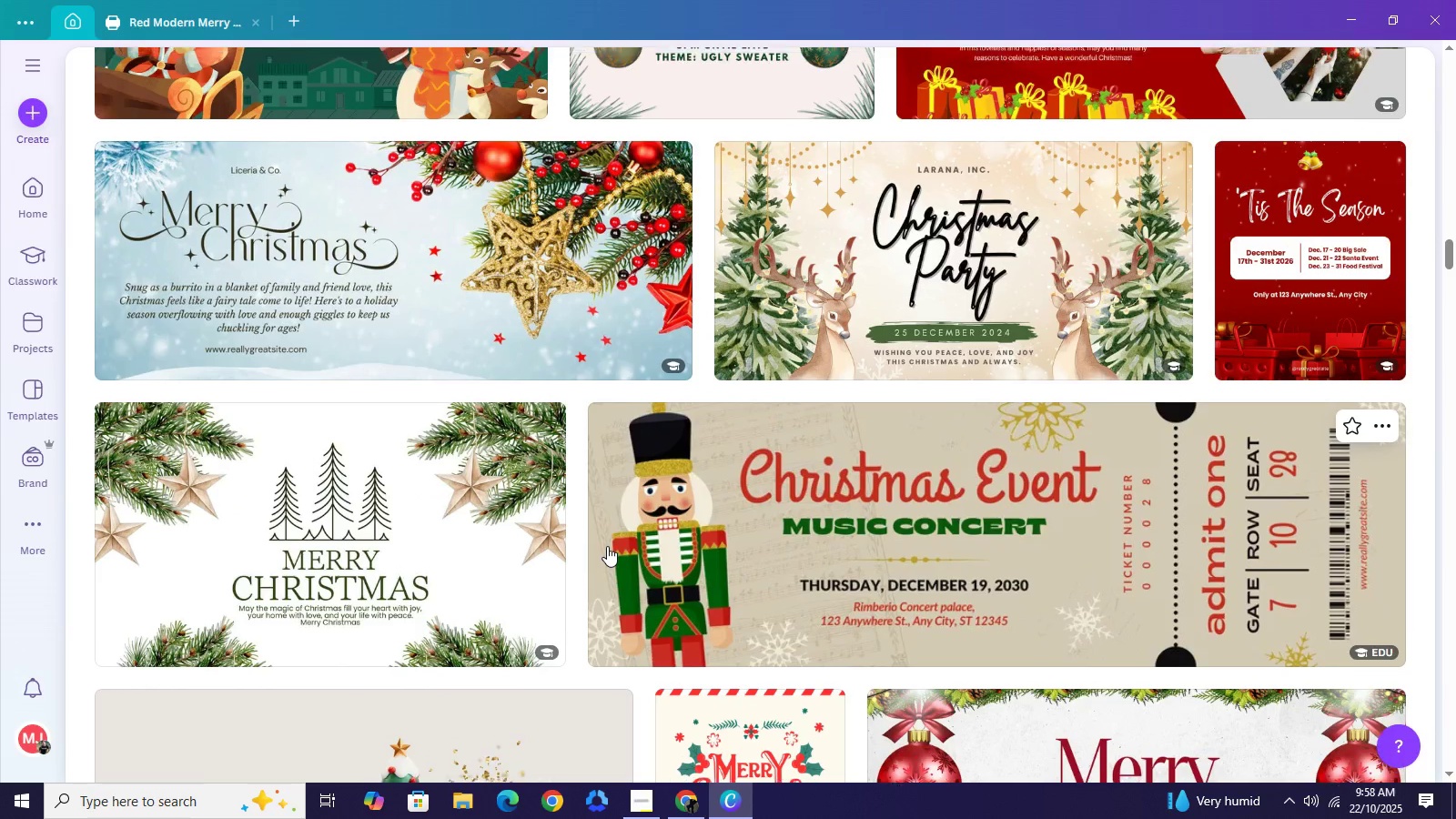 
scroll: coordinate [607, 545], scroll_direction: up, amount: 1.0
 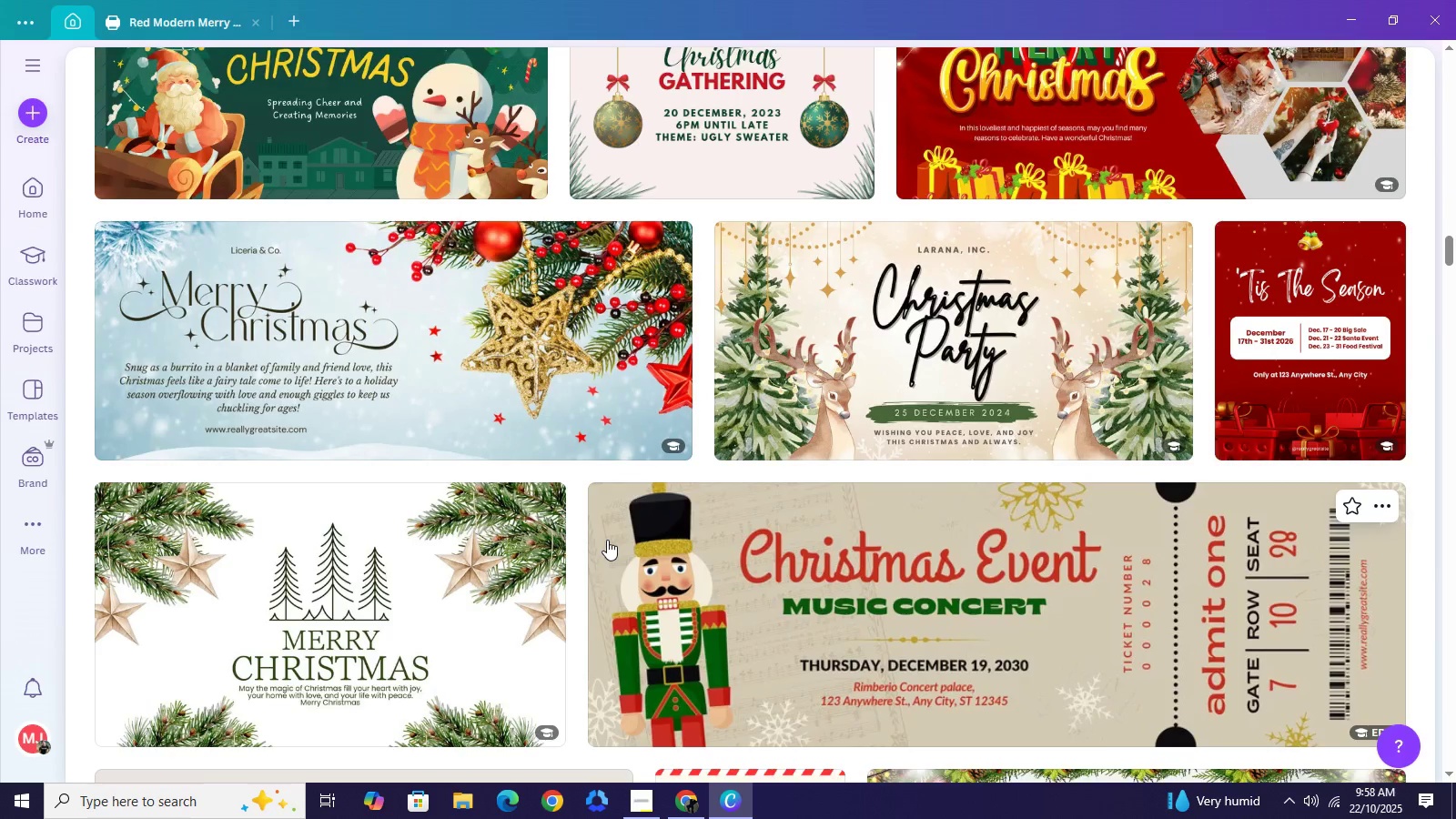 
scroll: coordinate [614, 531], scroll_direction: down, amount: 11.0
 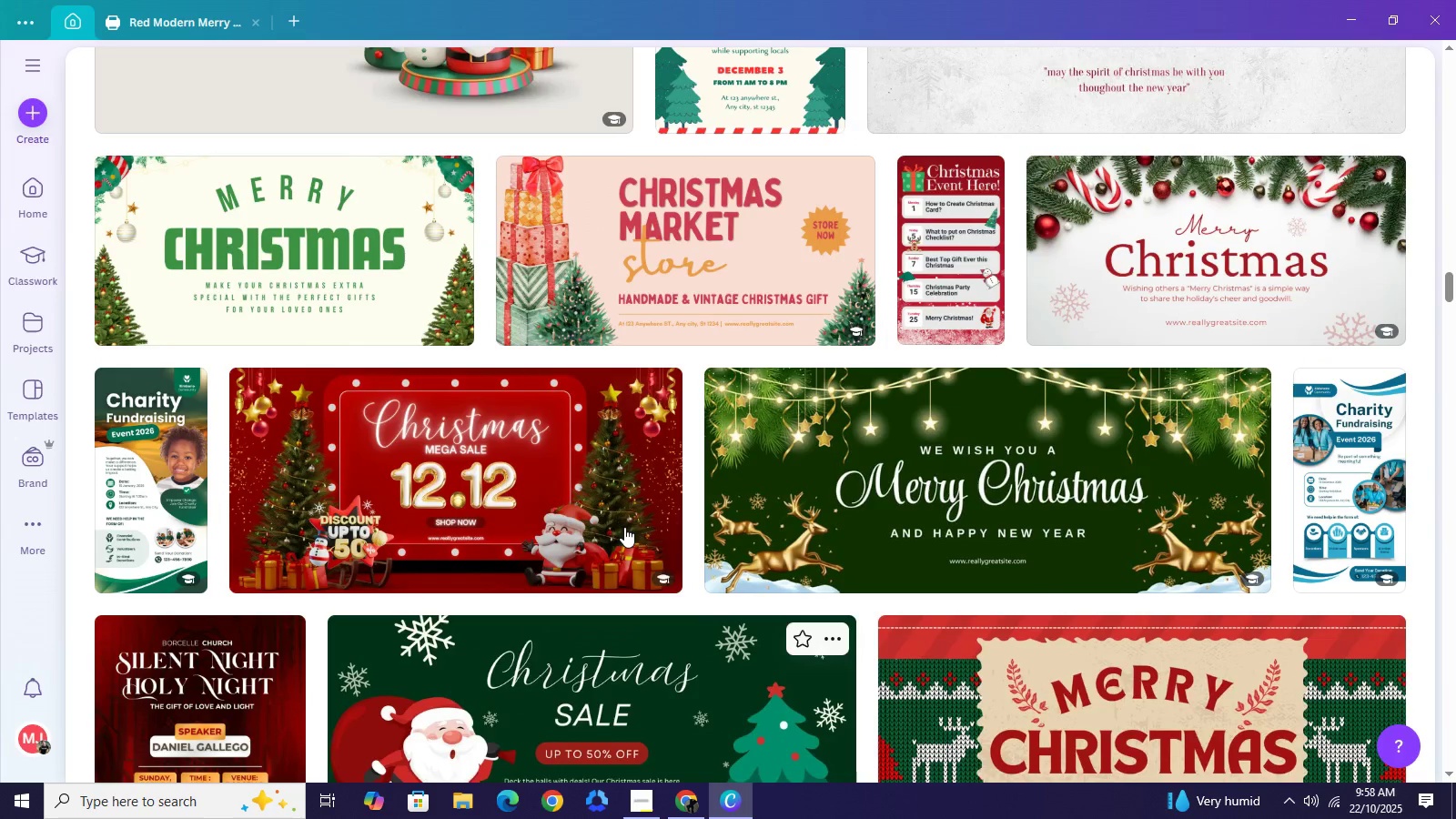 
scroll: coordinate [623, 527], scroll_direction: up, amount: 2.0
 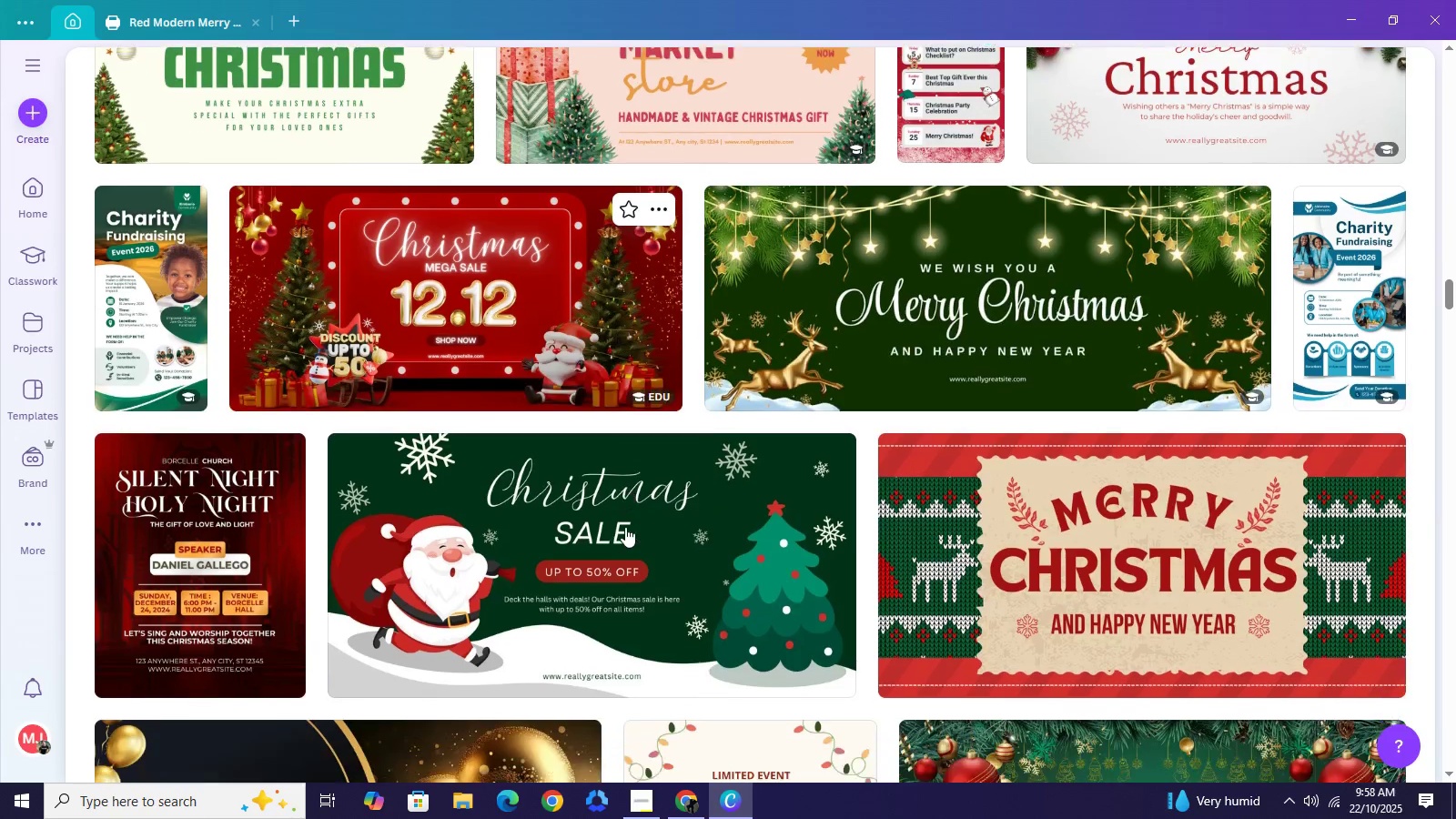 
scroll: coordinate [632, 523], scroll_direction: down, amount: 15.0
 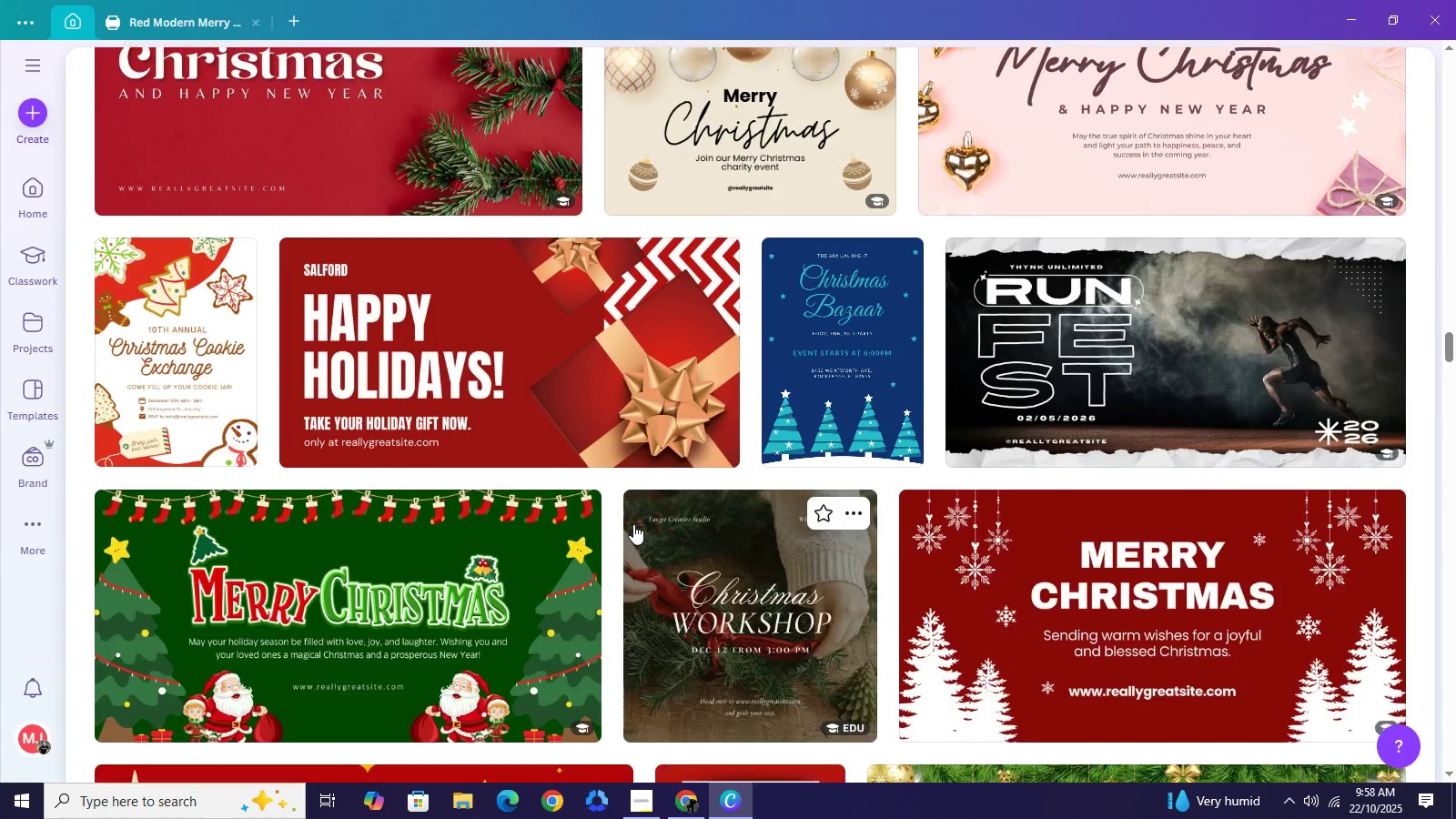 
scroll: coordinate [637, 522], scroll_direction: down, amount: 7.0
 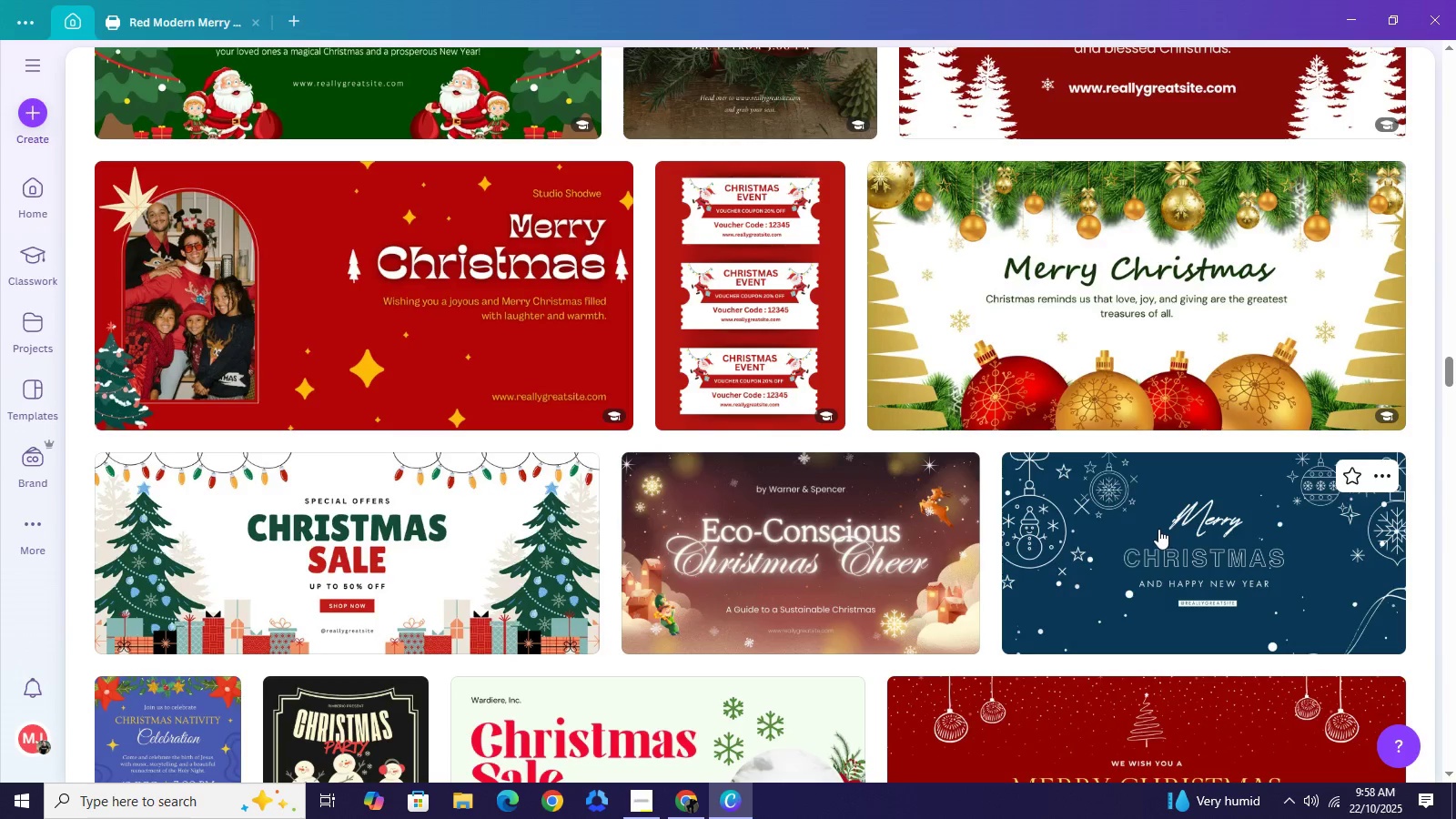 
wait(5.81)
 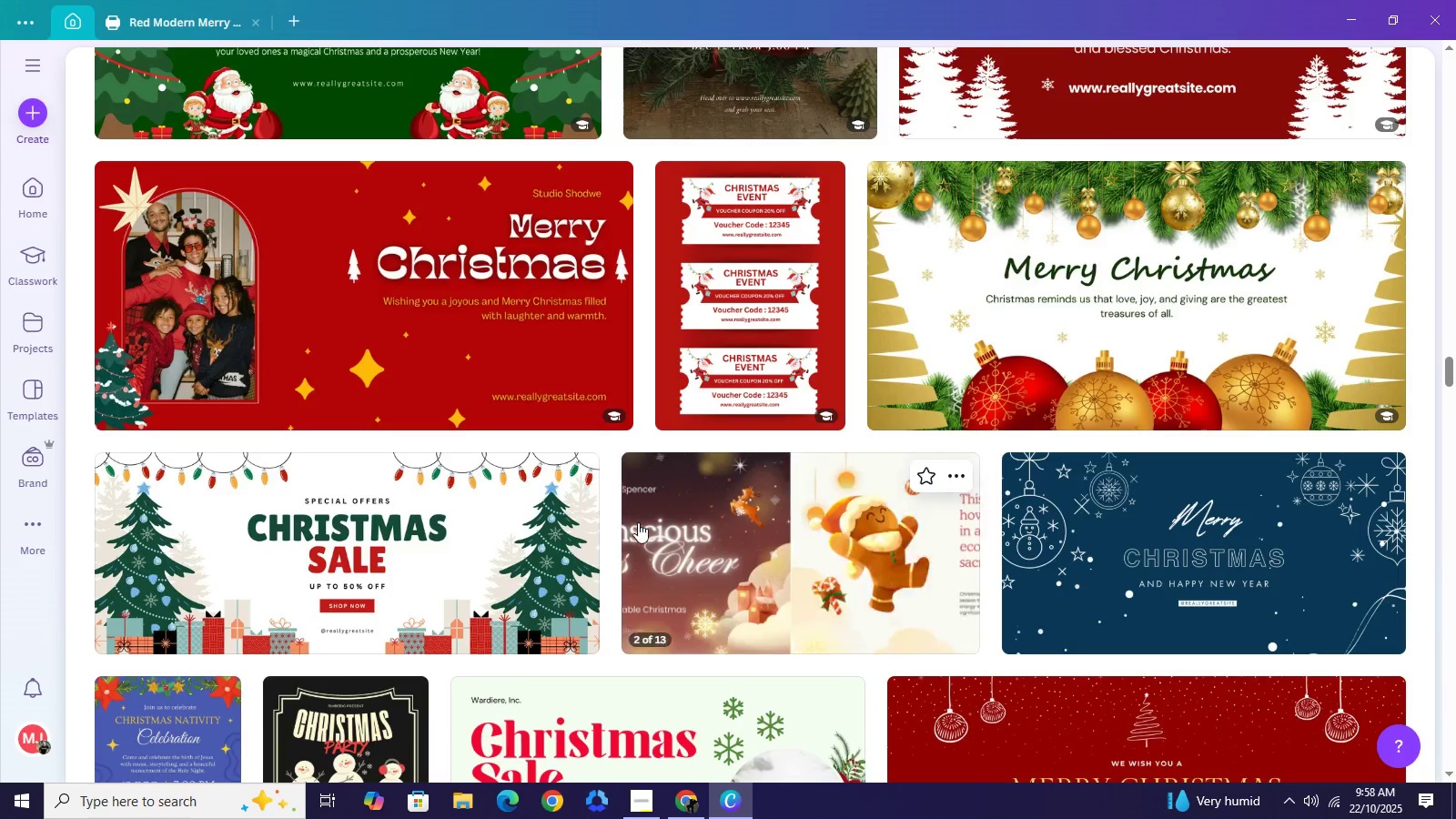 
left_click([867, 562])
 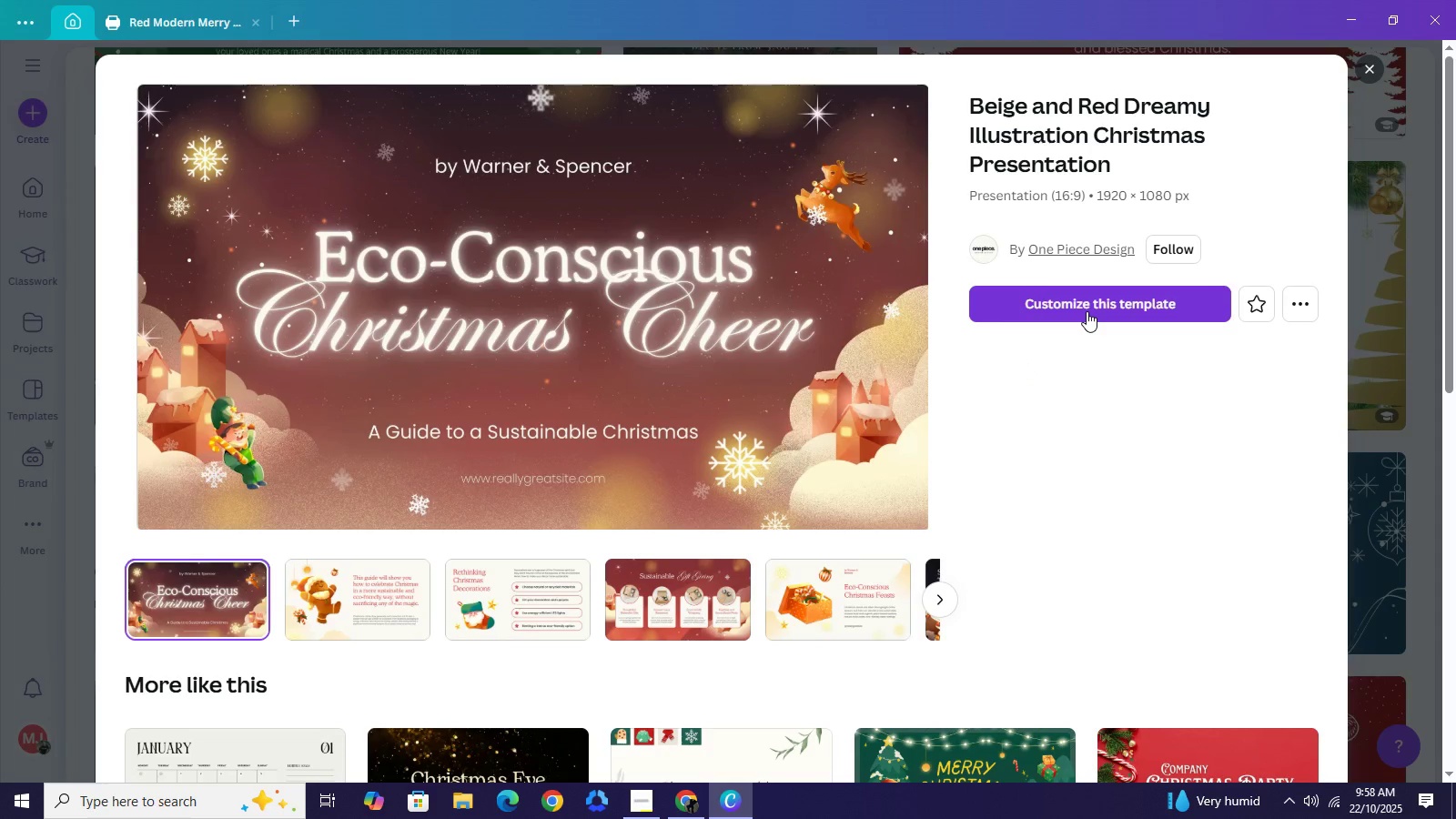 
wait(5.15)
 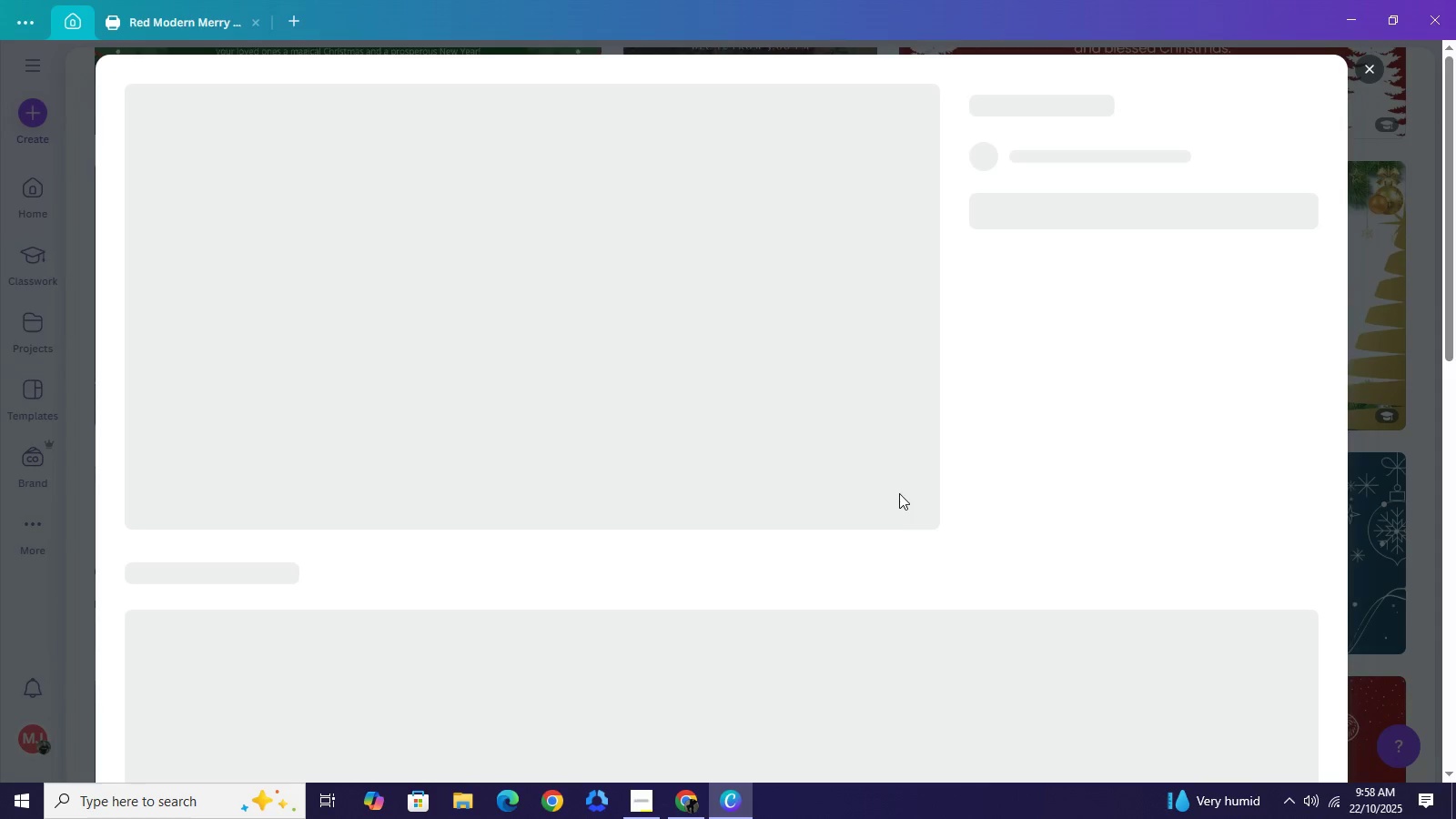 
left_click([1087, 311])
 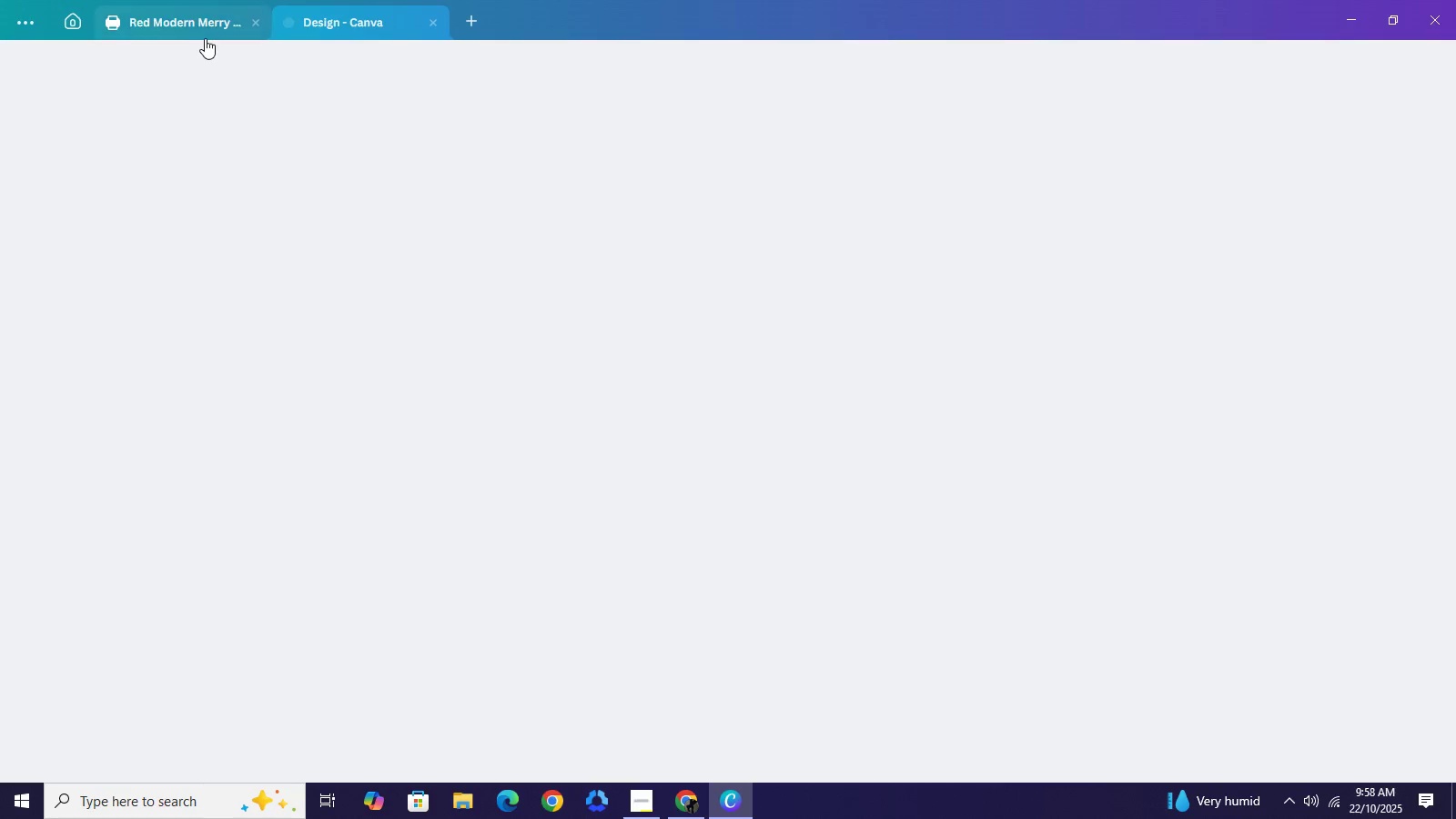 
left_click([201, 24])
 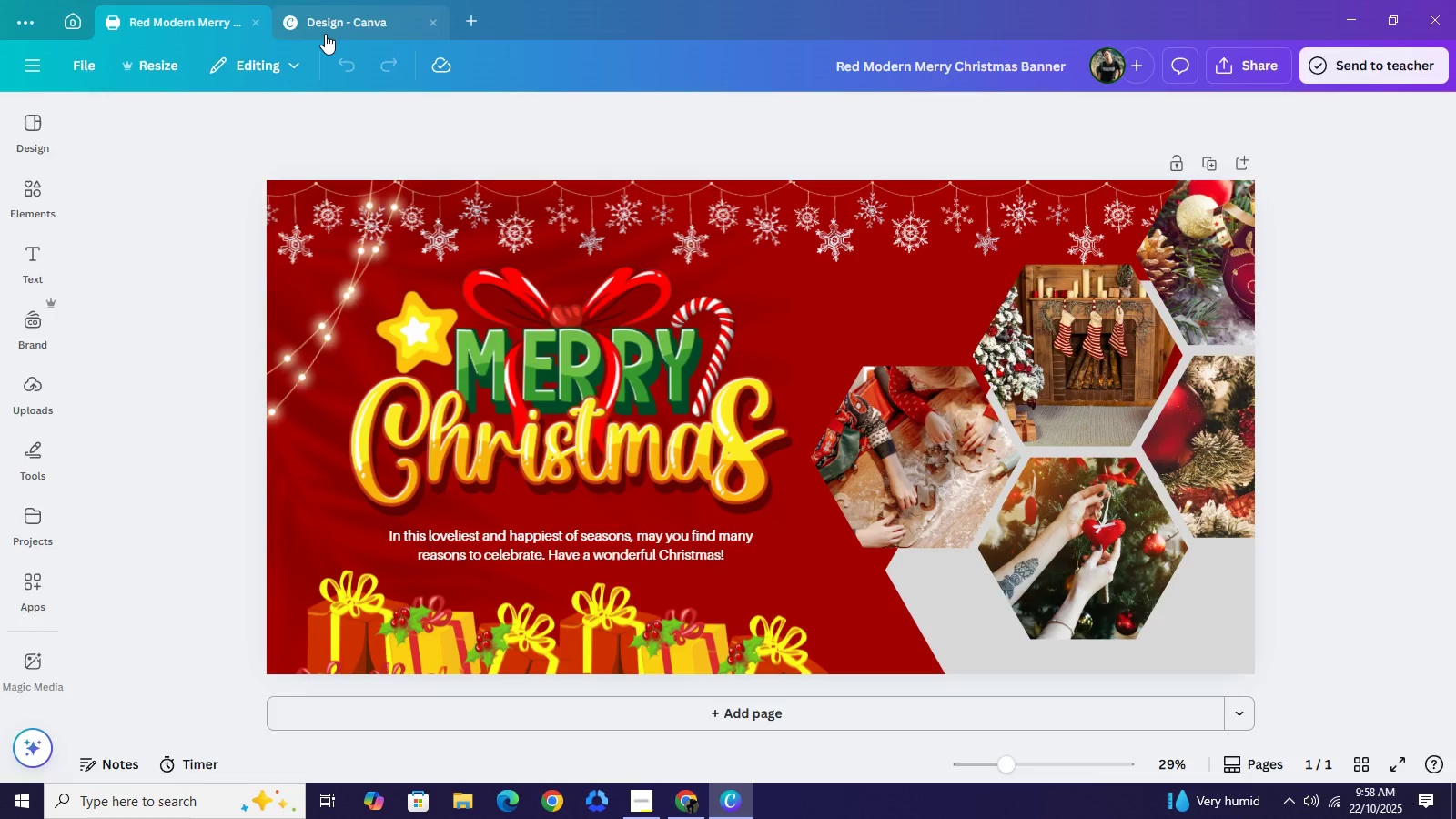 
left_click([325, 34])
 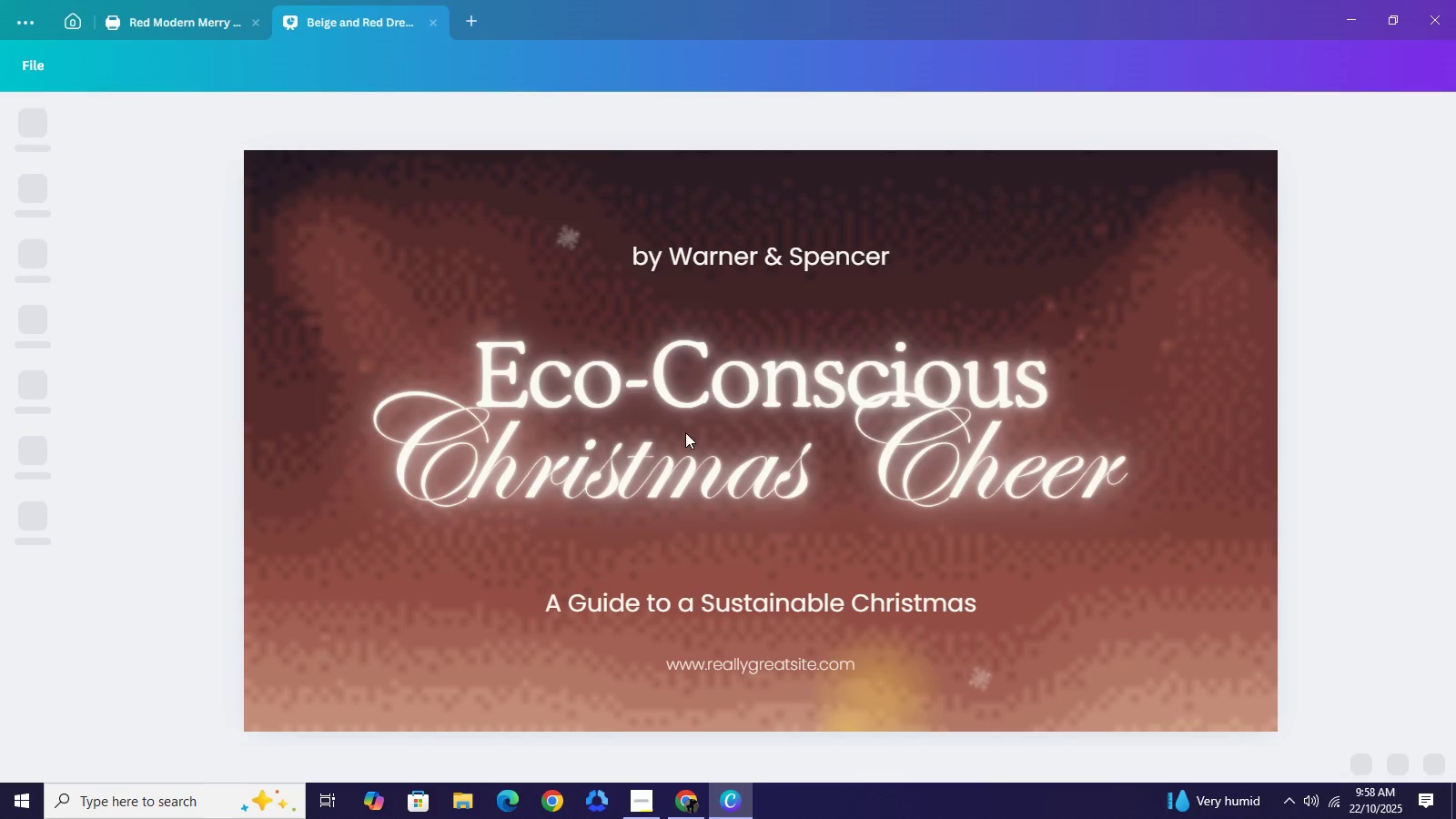 
wait(7.46)
 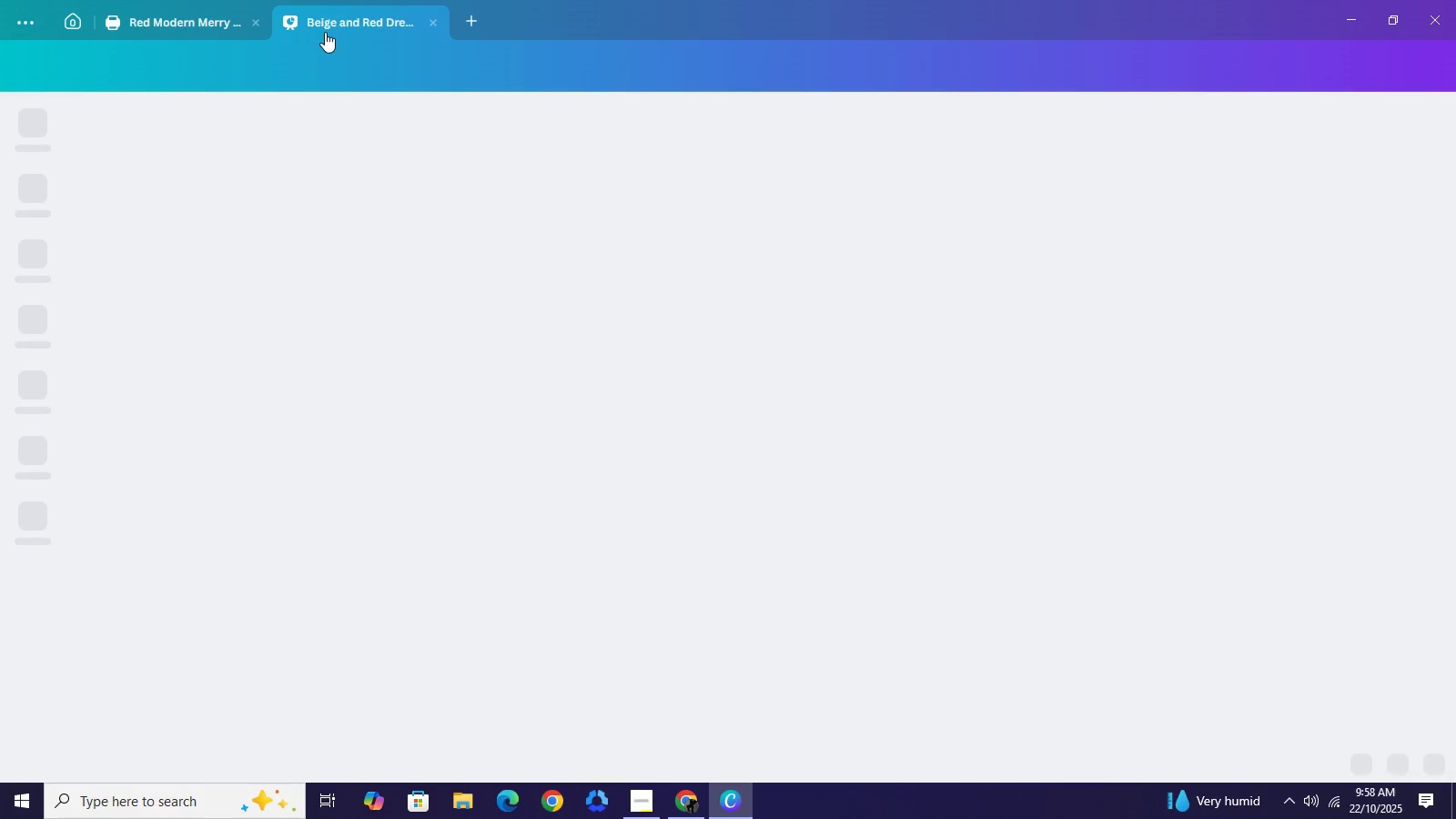 
left_click([188, 24])
 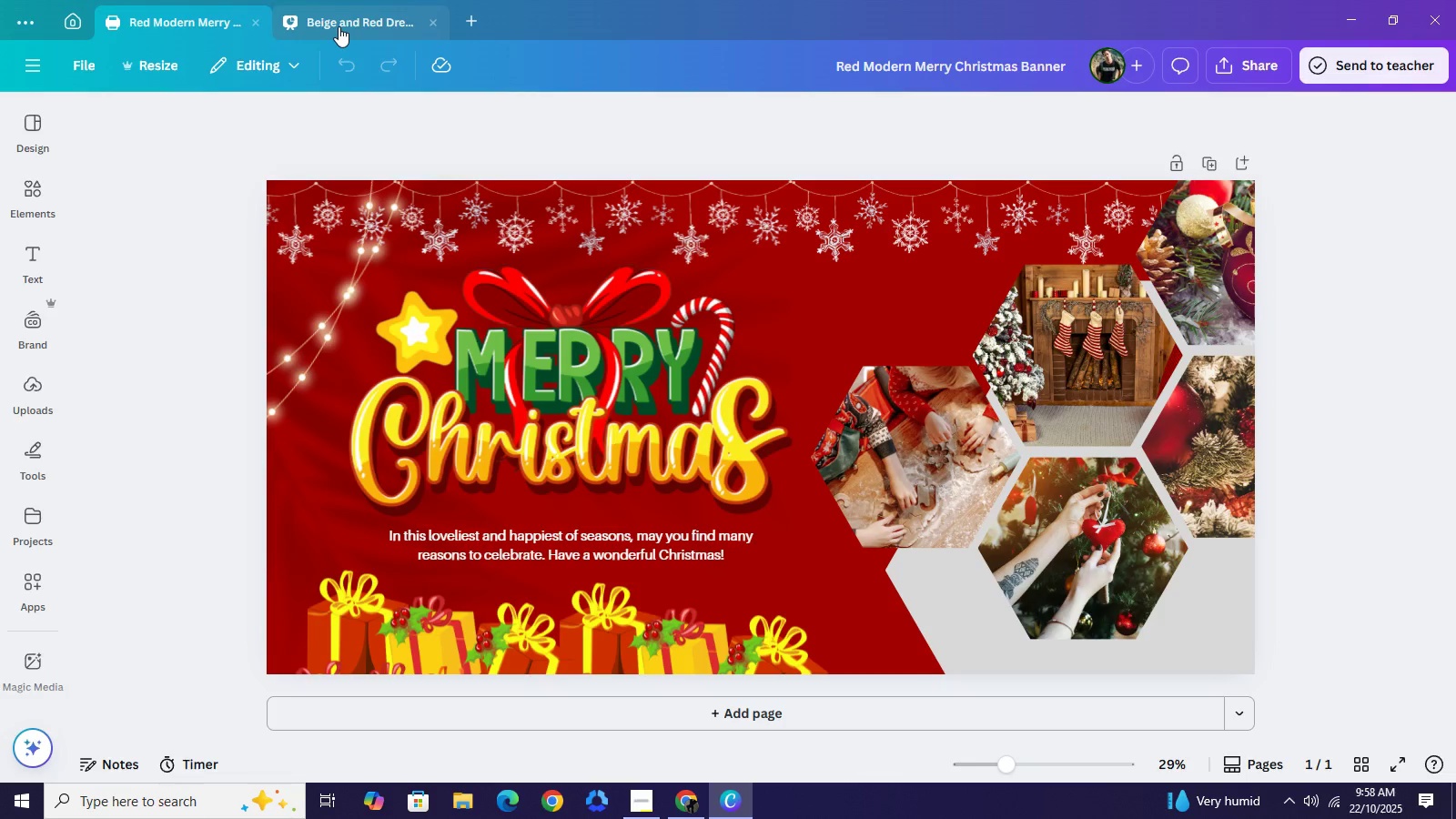 
left_click([339, 26])
 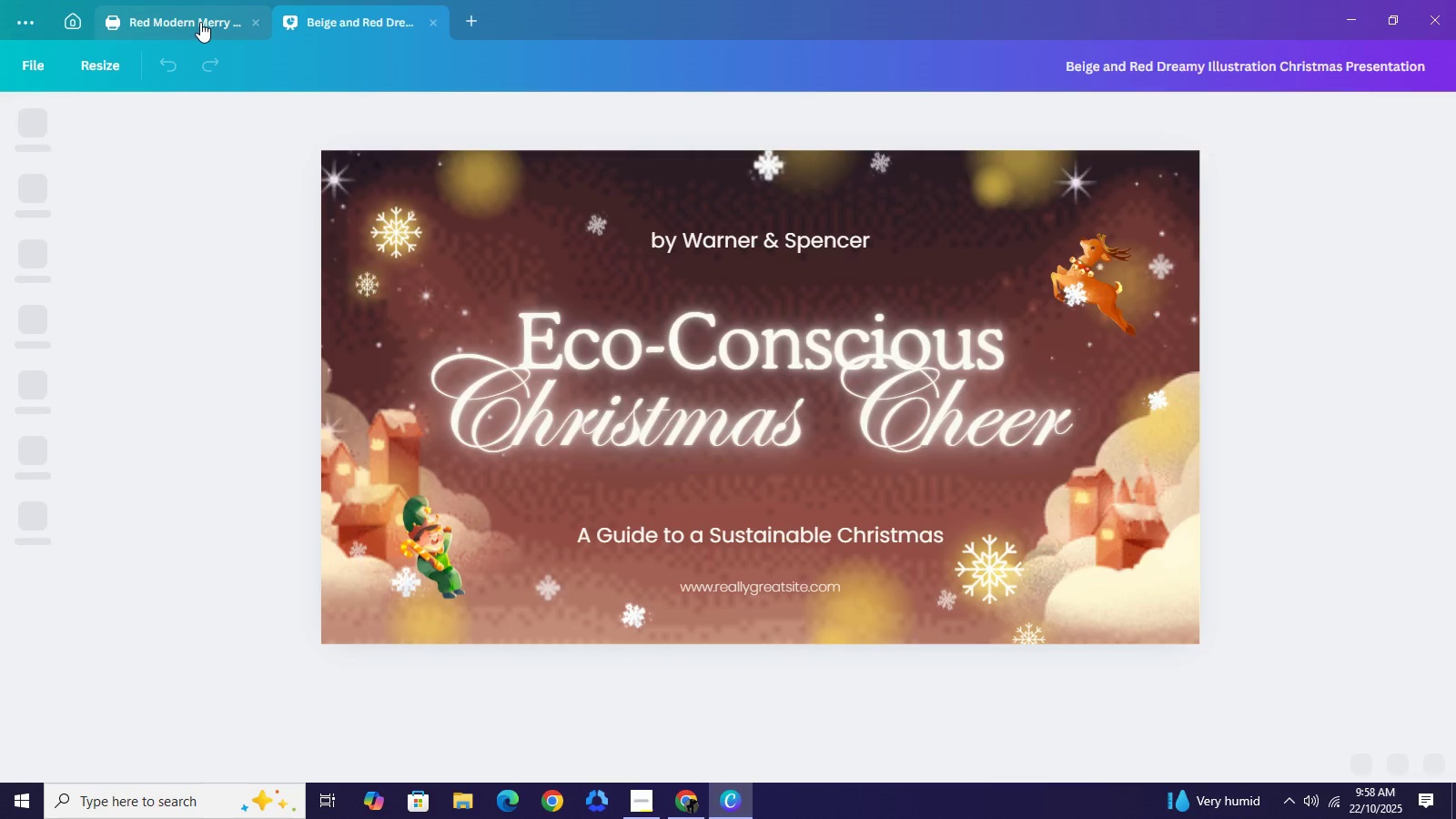 
left_click([200, 22])
 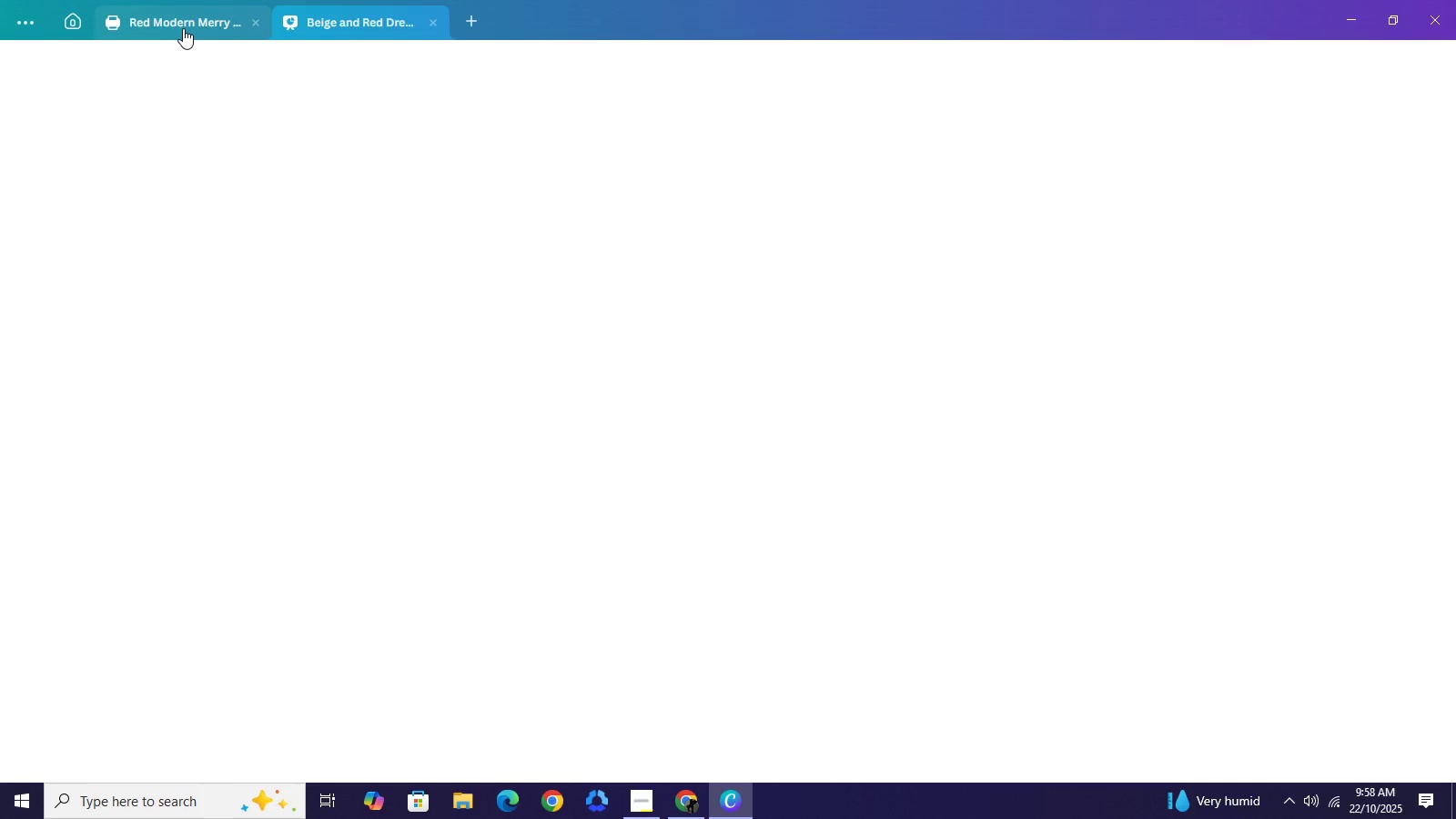 
left_click([183, 28])
 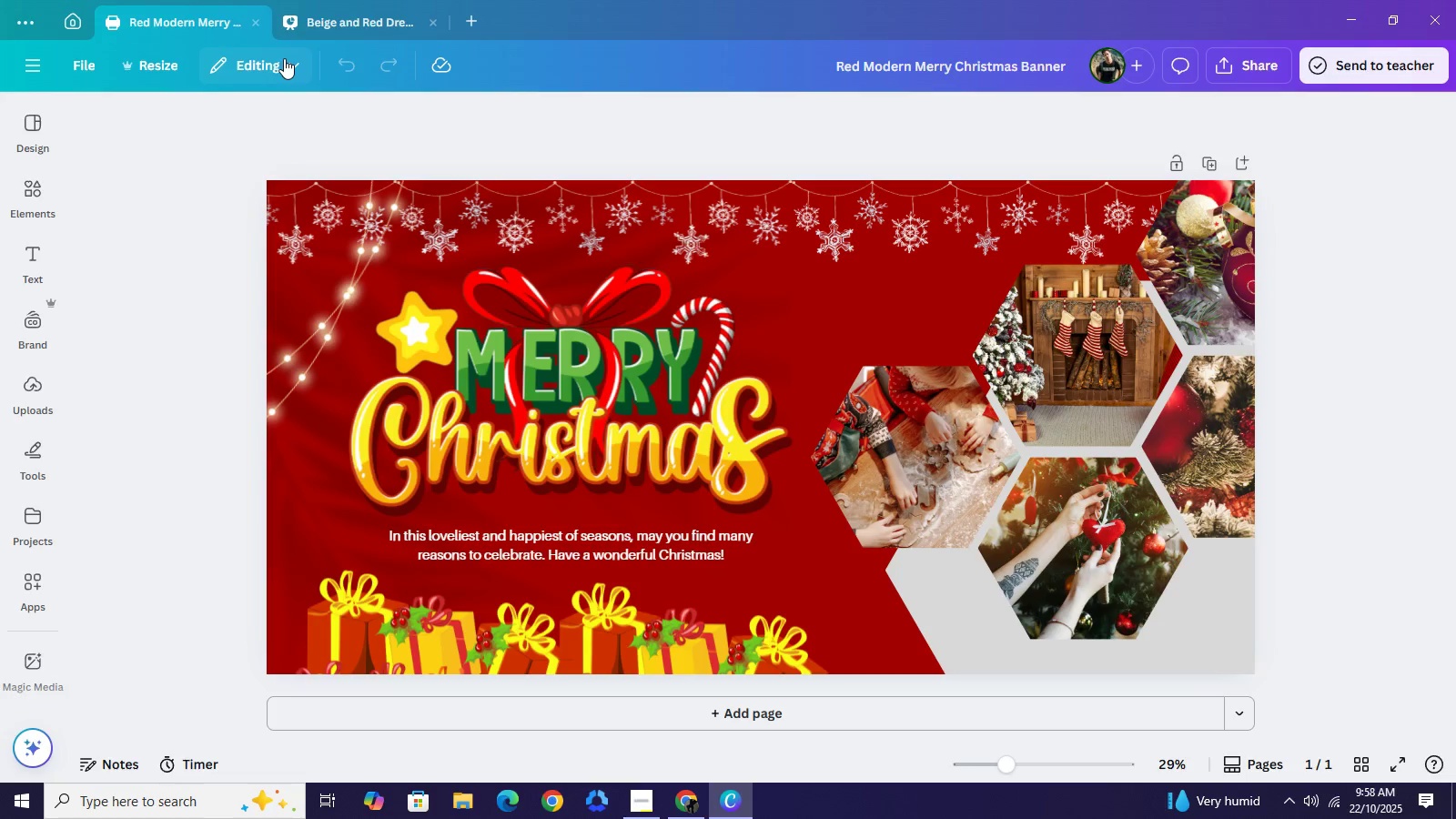 
mouse_move([310, 66])
 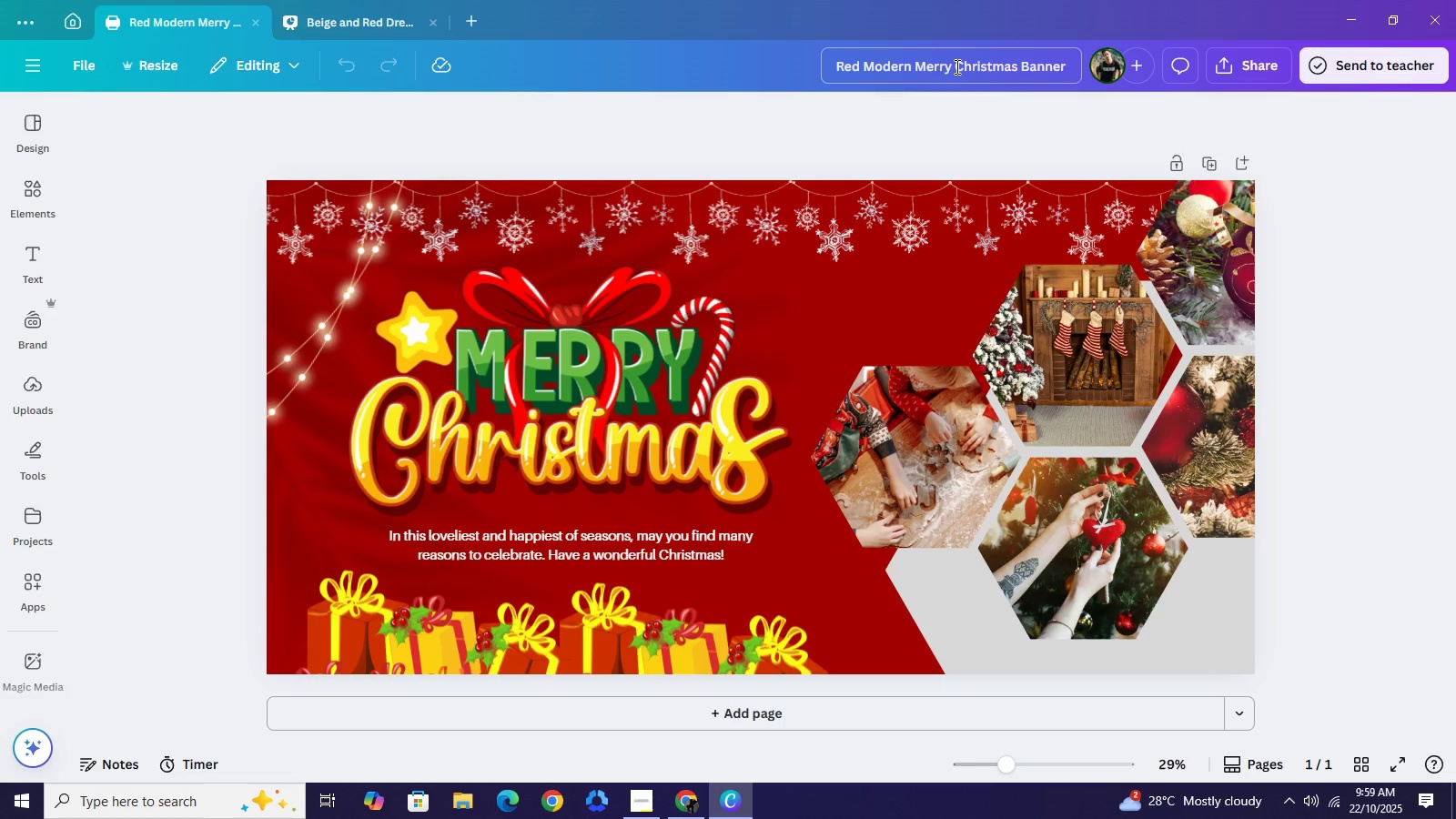 
wait(7.4)
 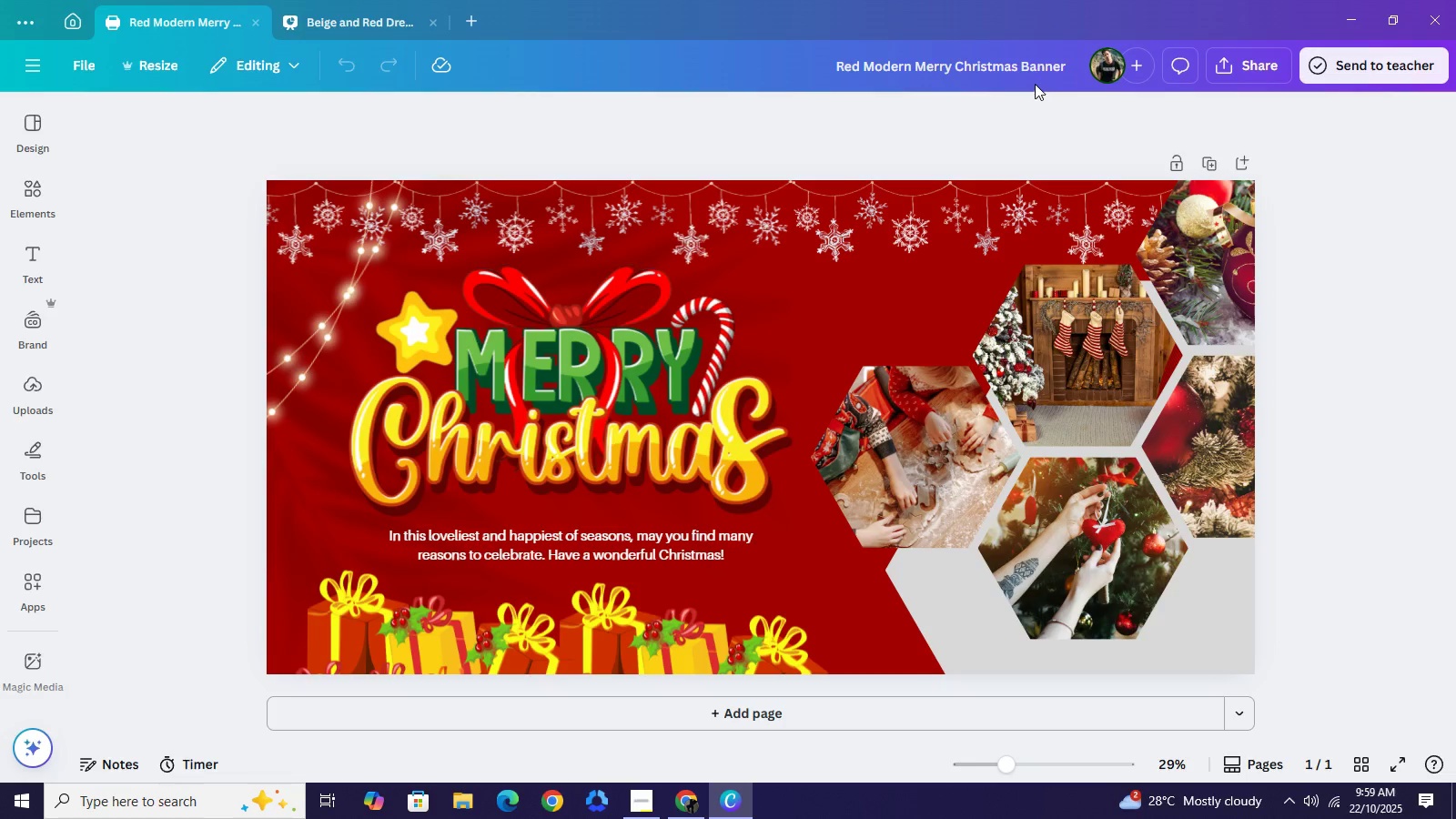 
left_click([956, 66])
 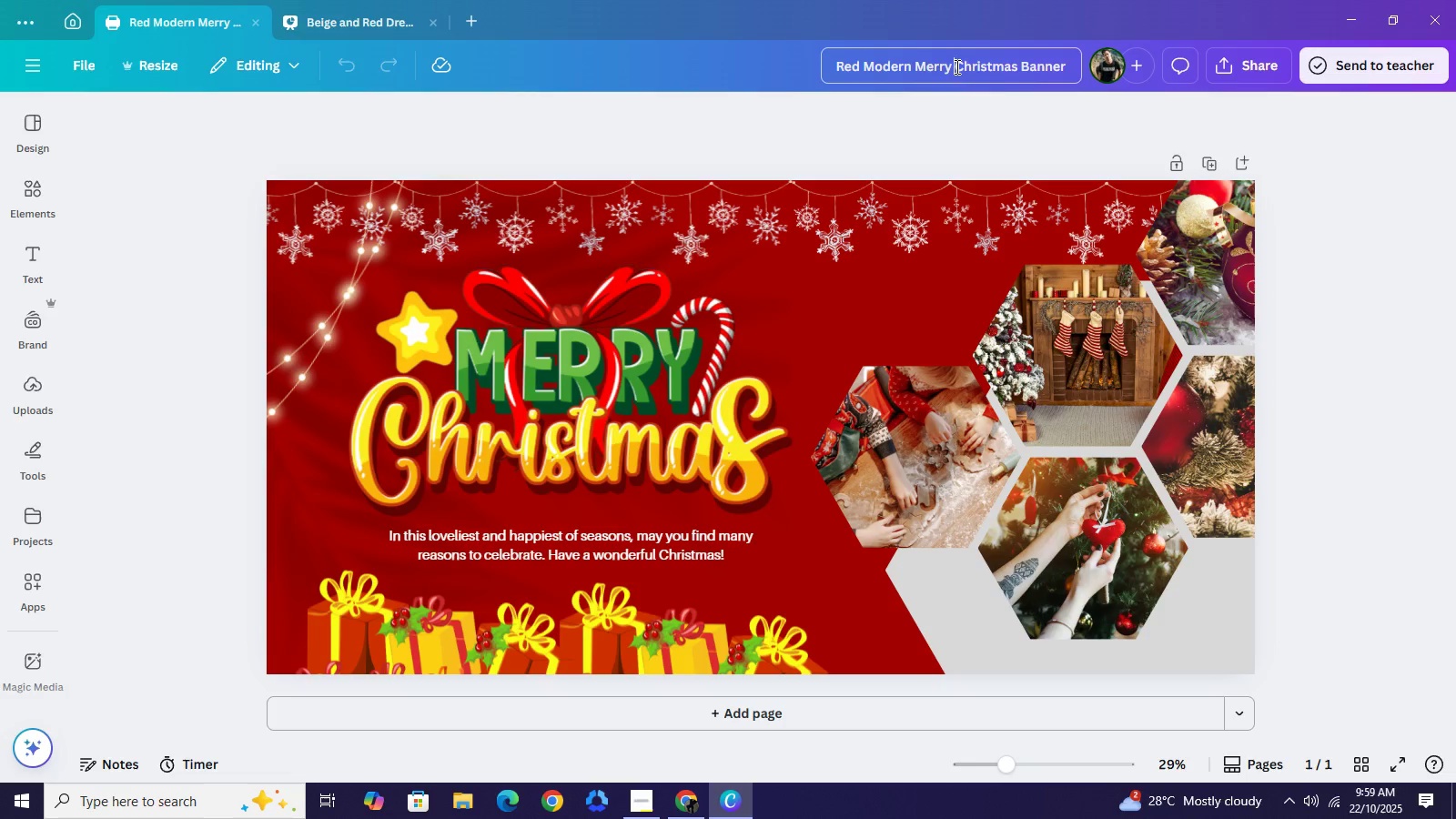 
left_click([956, 66])
 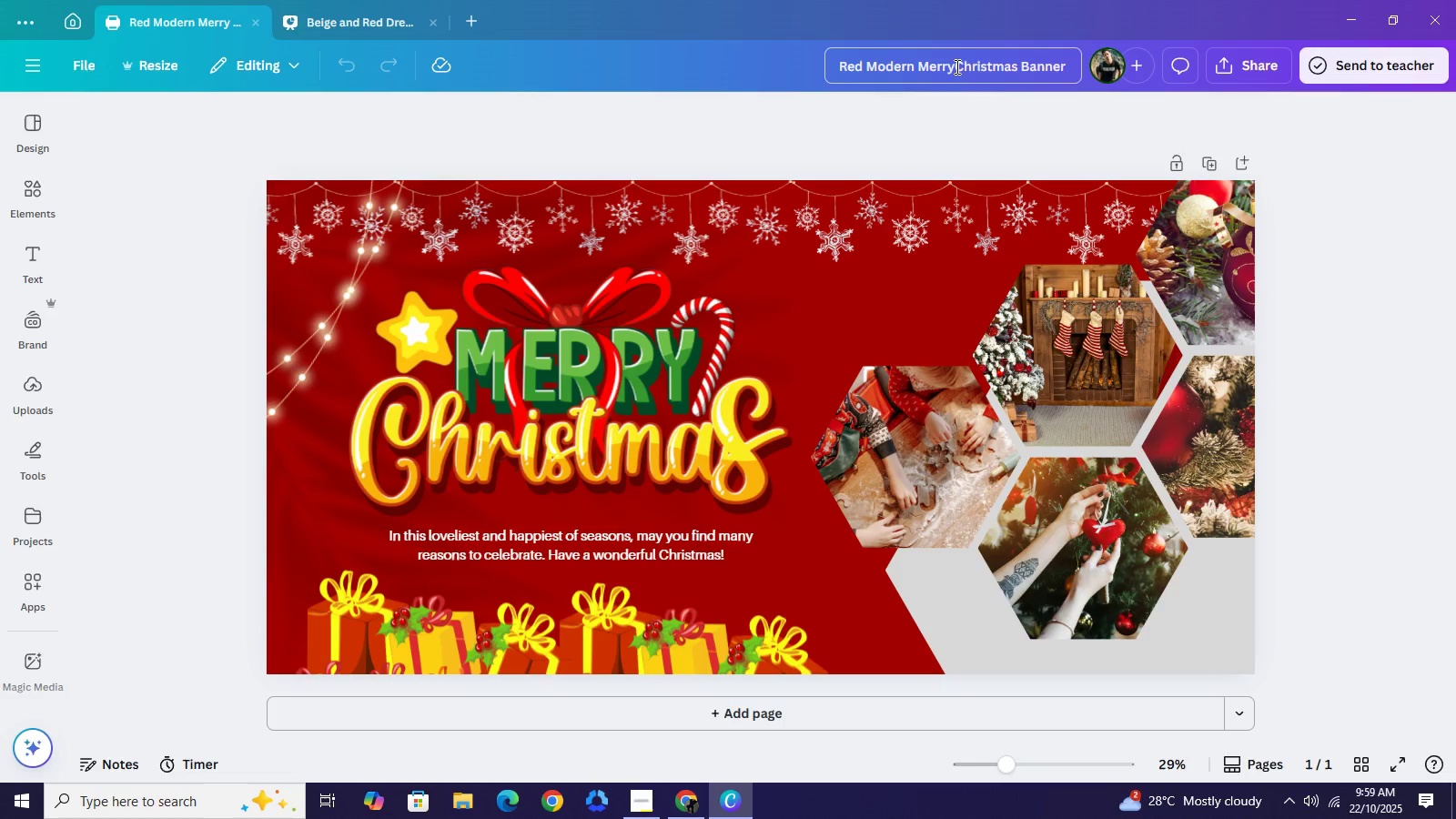 
hold_key(key=Backspace, duration=1.17)
 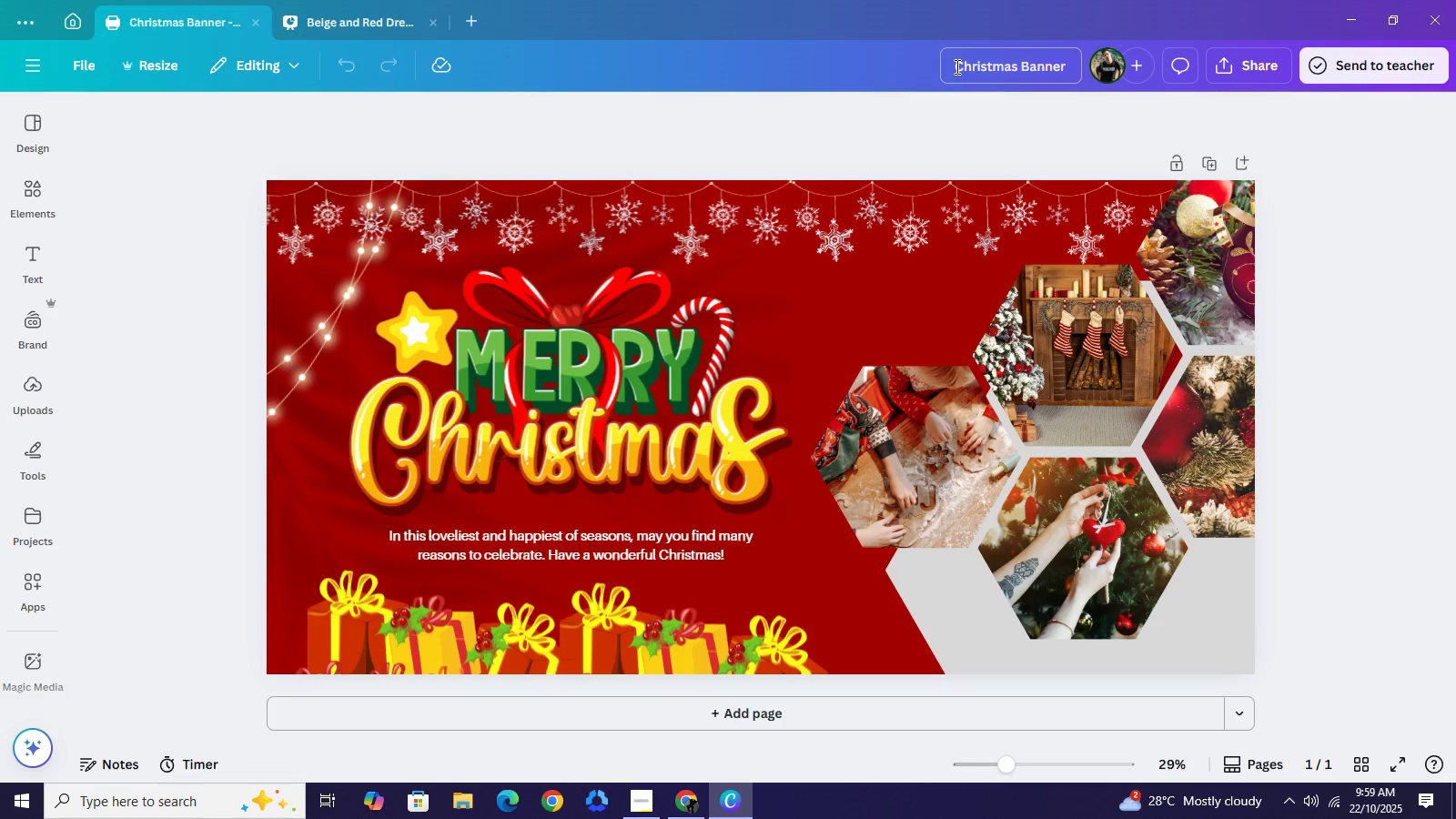 
key(NumpadEnter)
 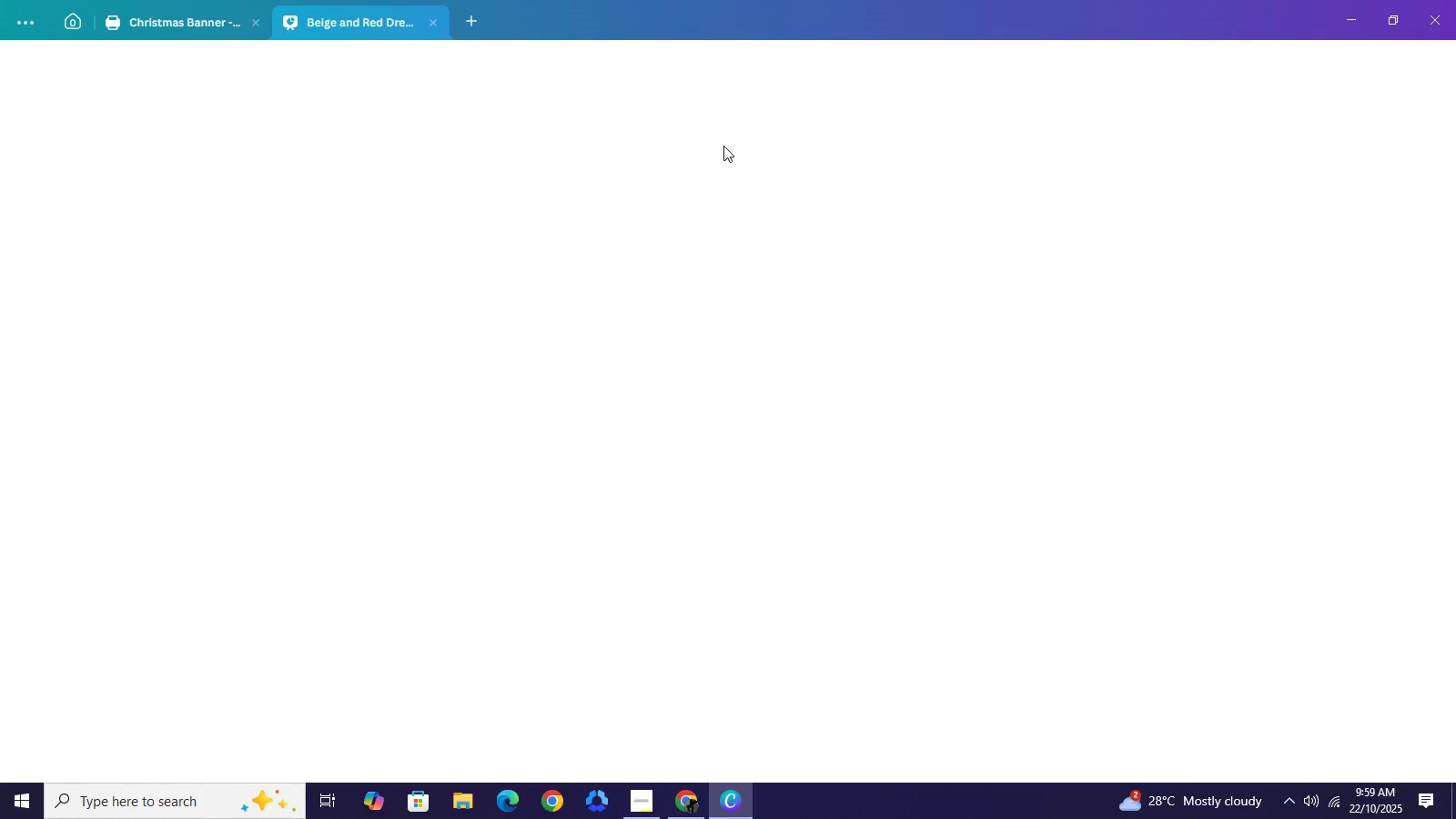 
wait(8.14)
 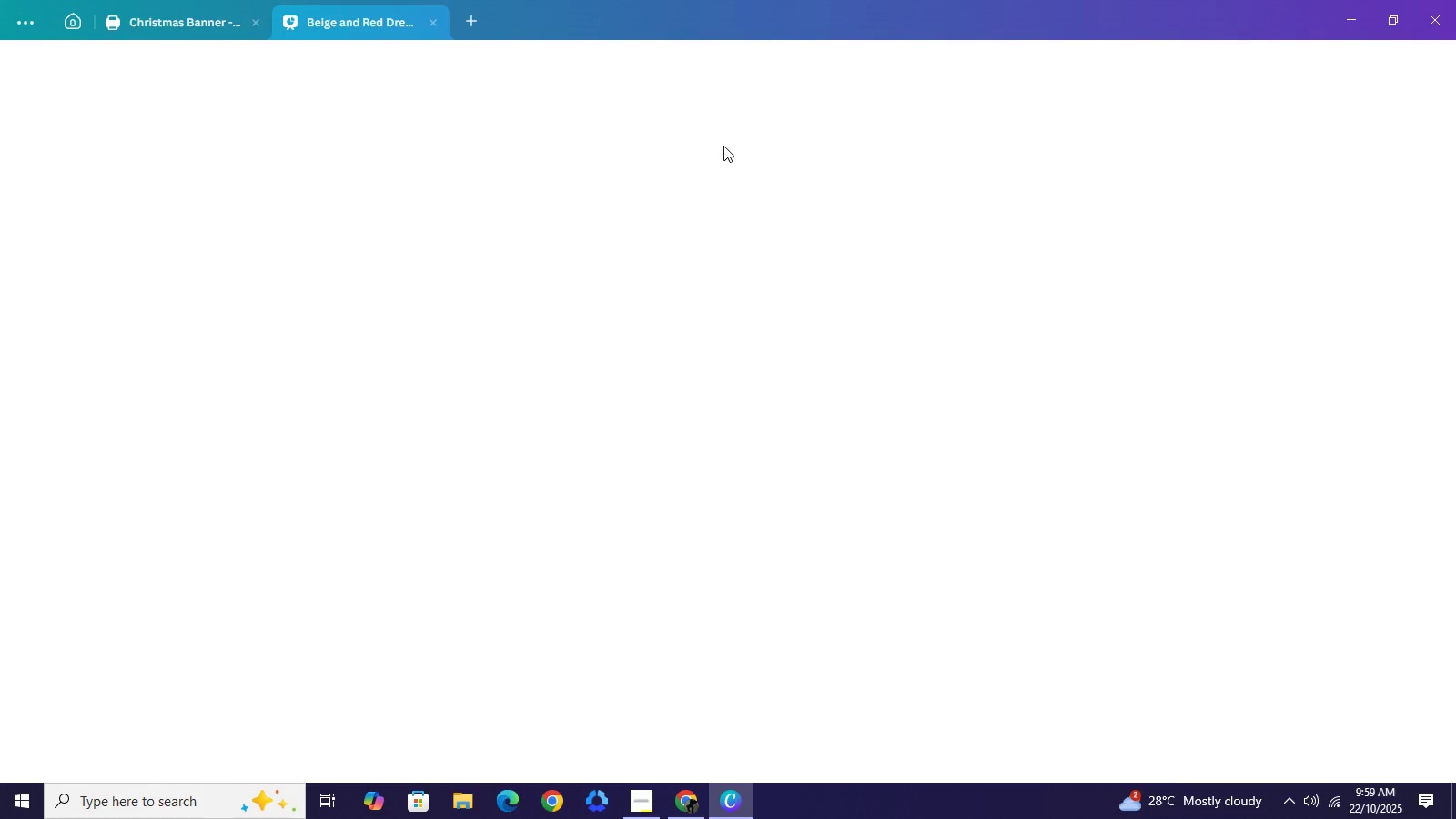 
left_click([1198, 78])
 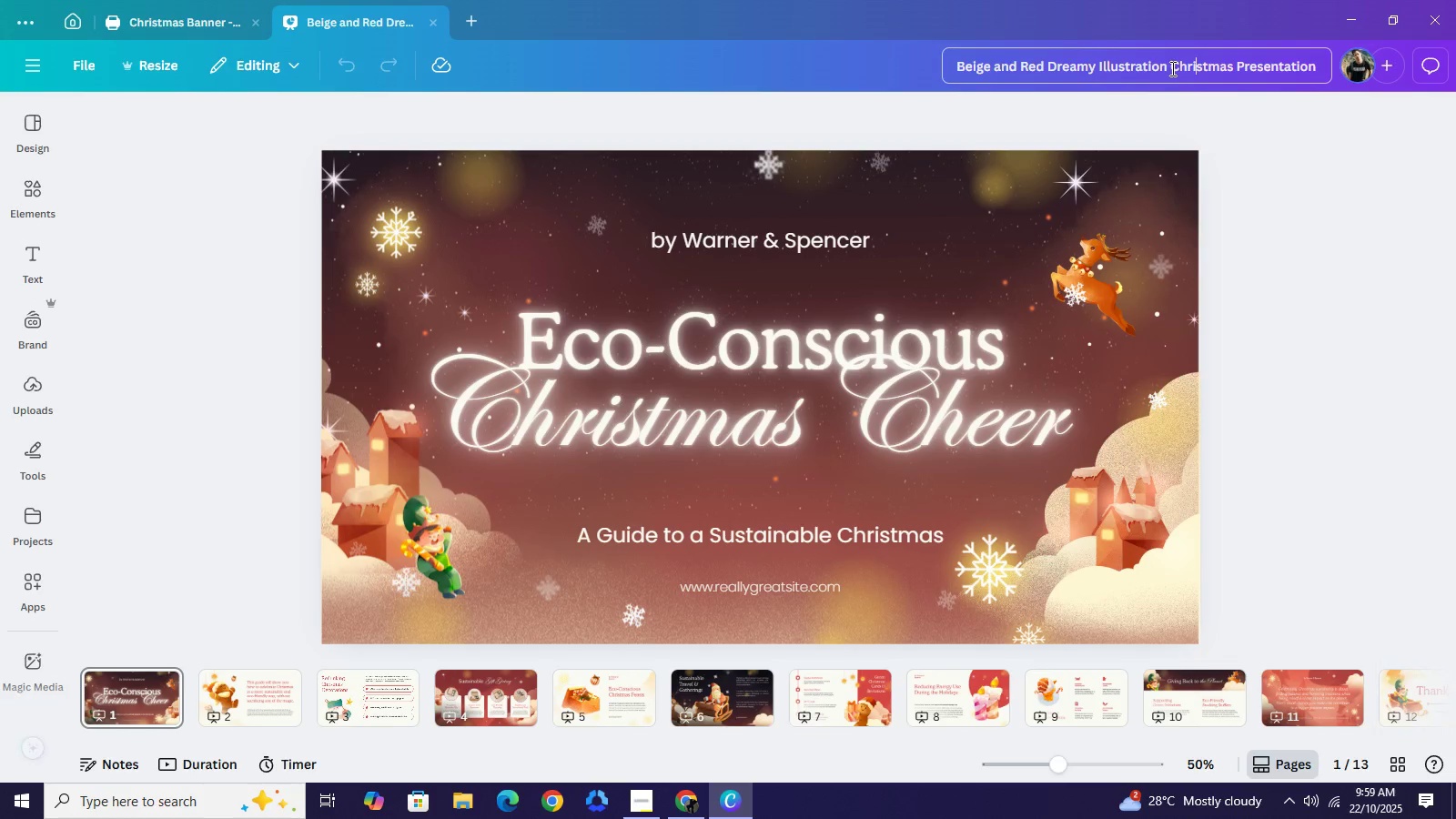 
left_click_drag(start_coordinate=[1172, 69], to_coordinate=[946, 66])
 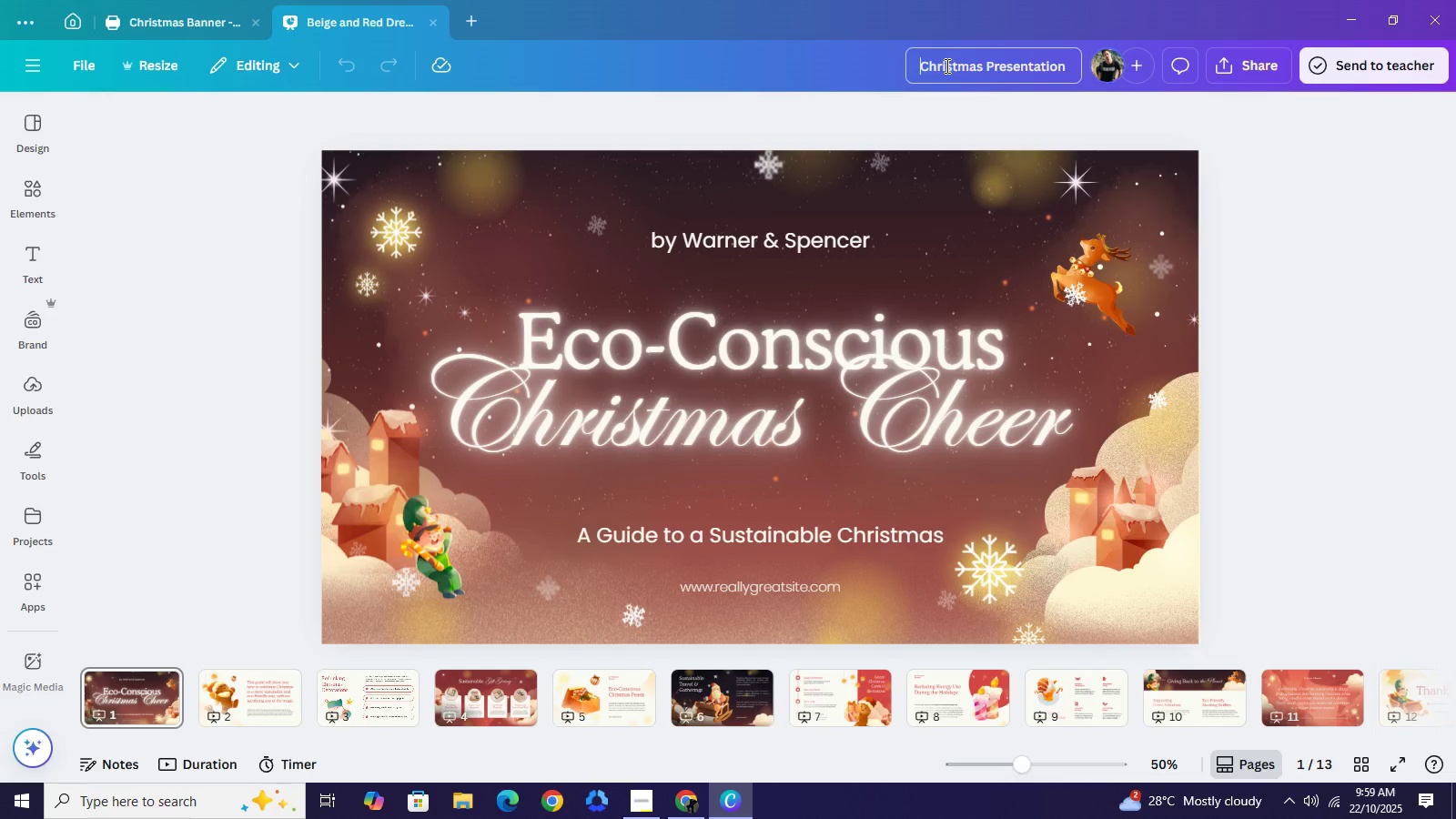 
key(Backspace)
 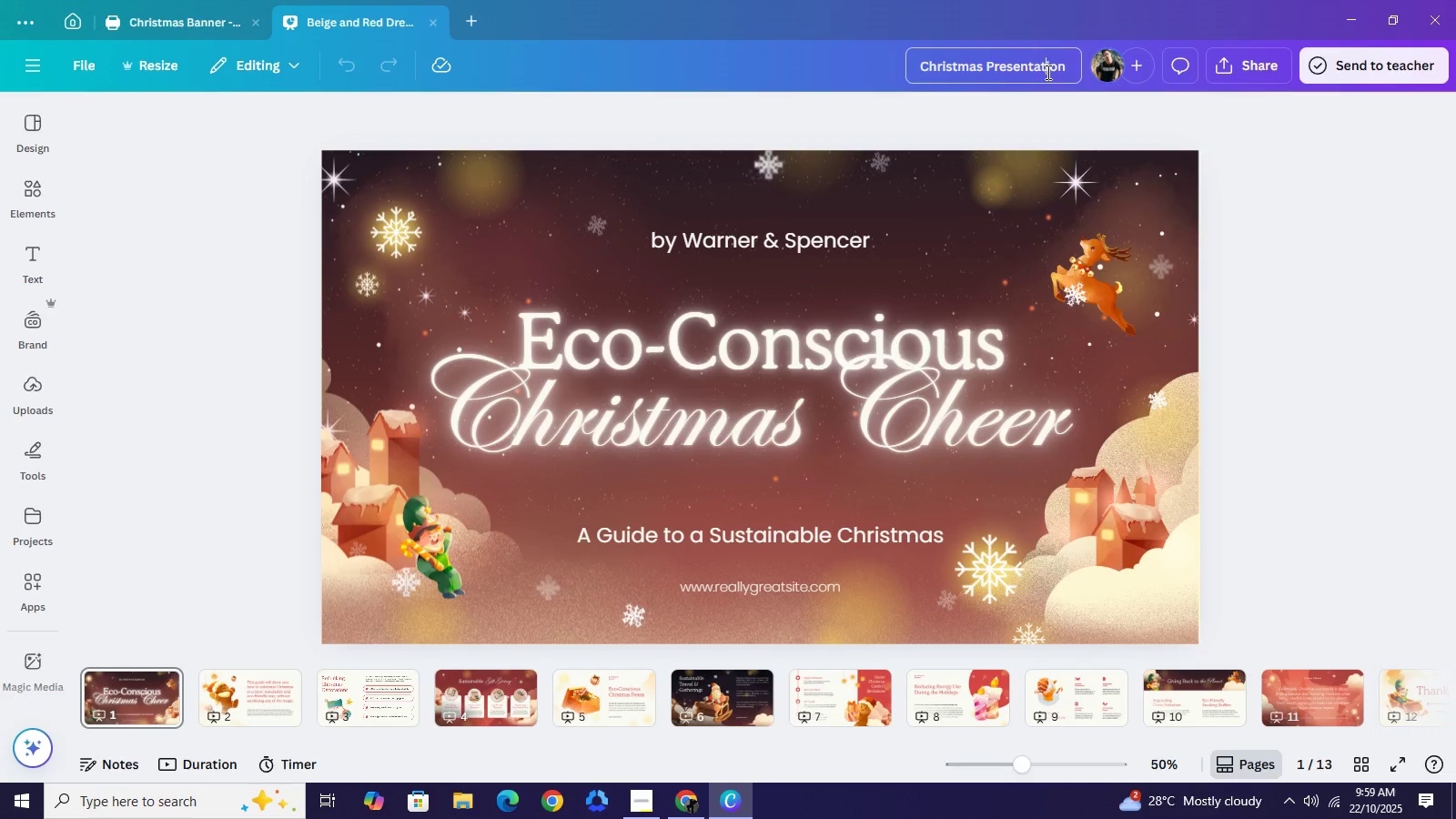 
double_click([1046, 72])
 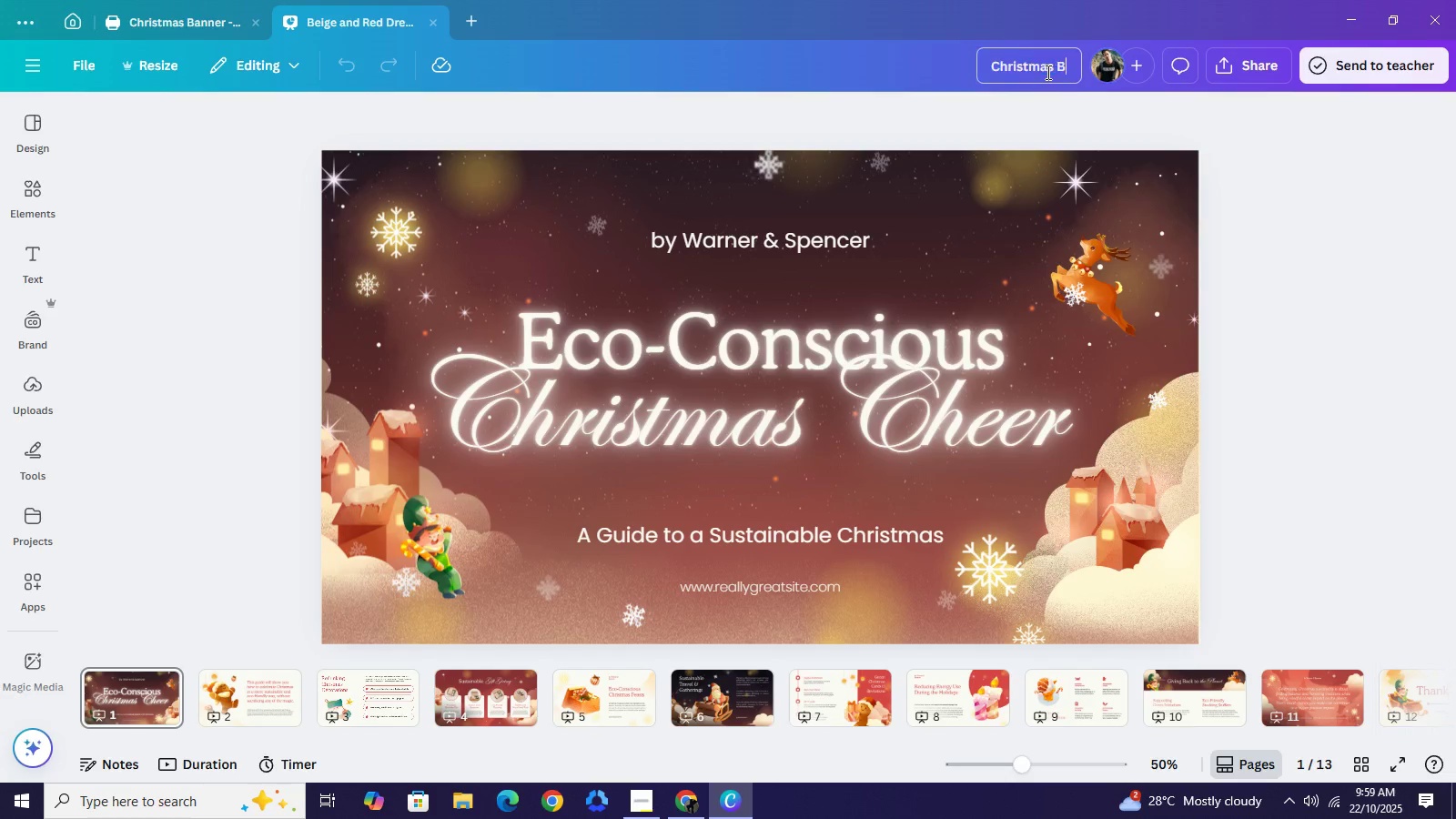 
type(Banner)
 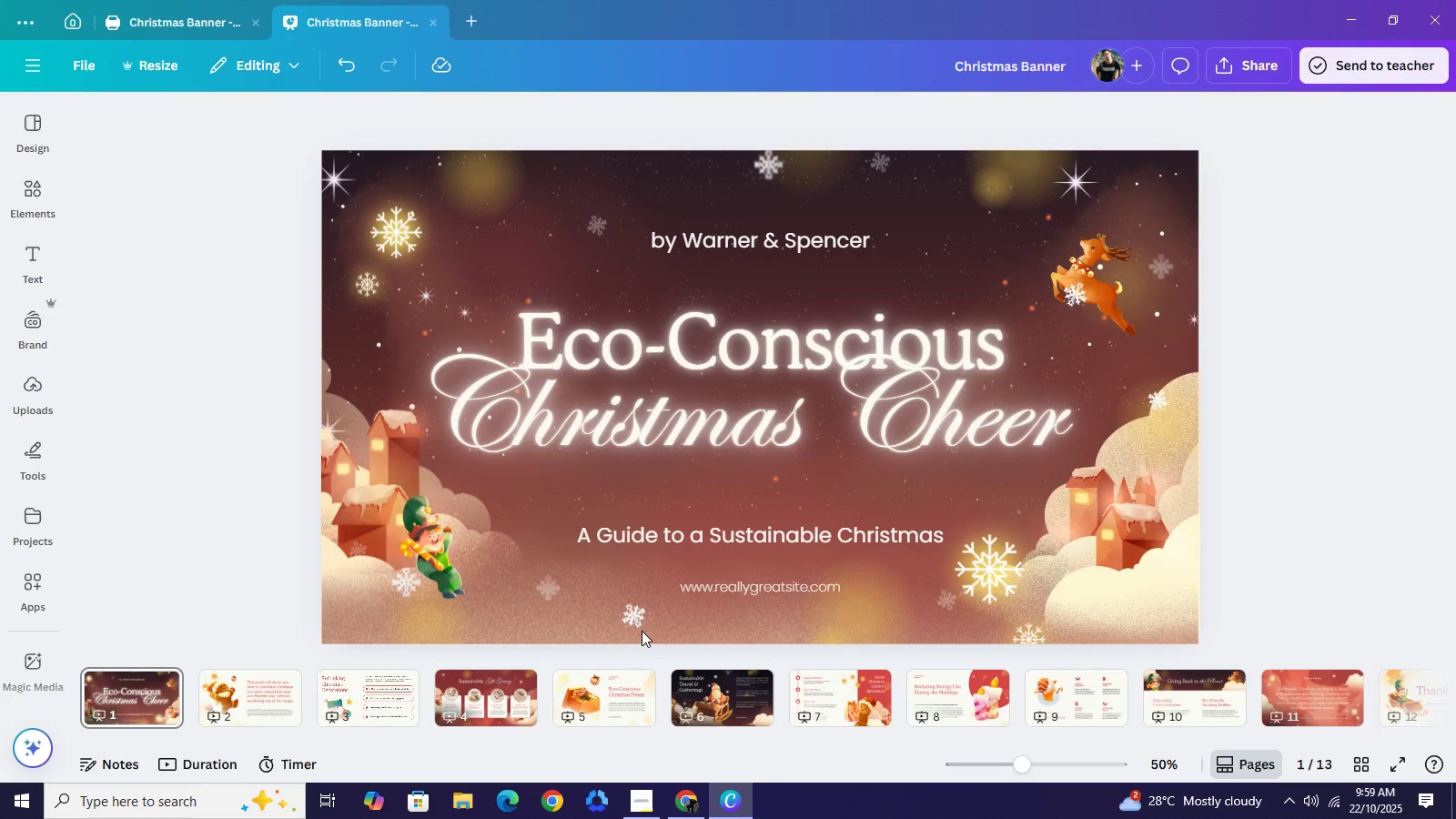 
wait(8.55)
 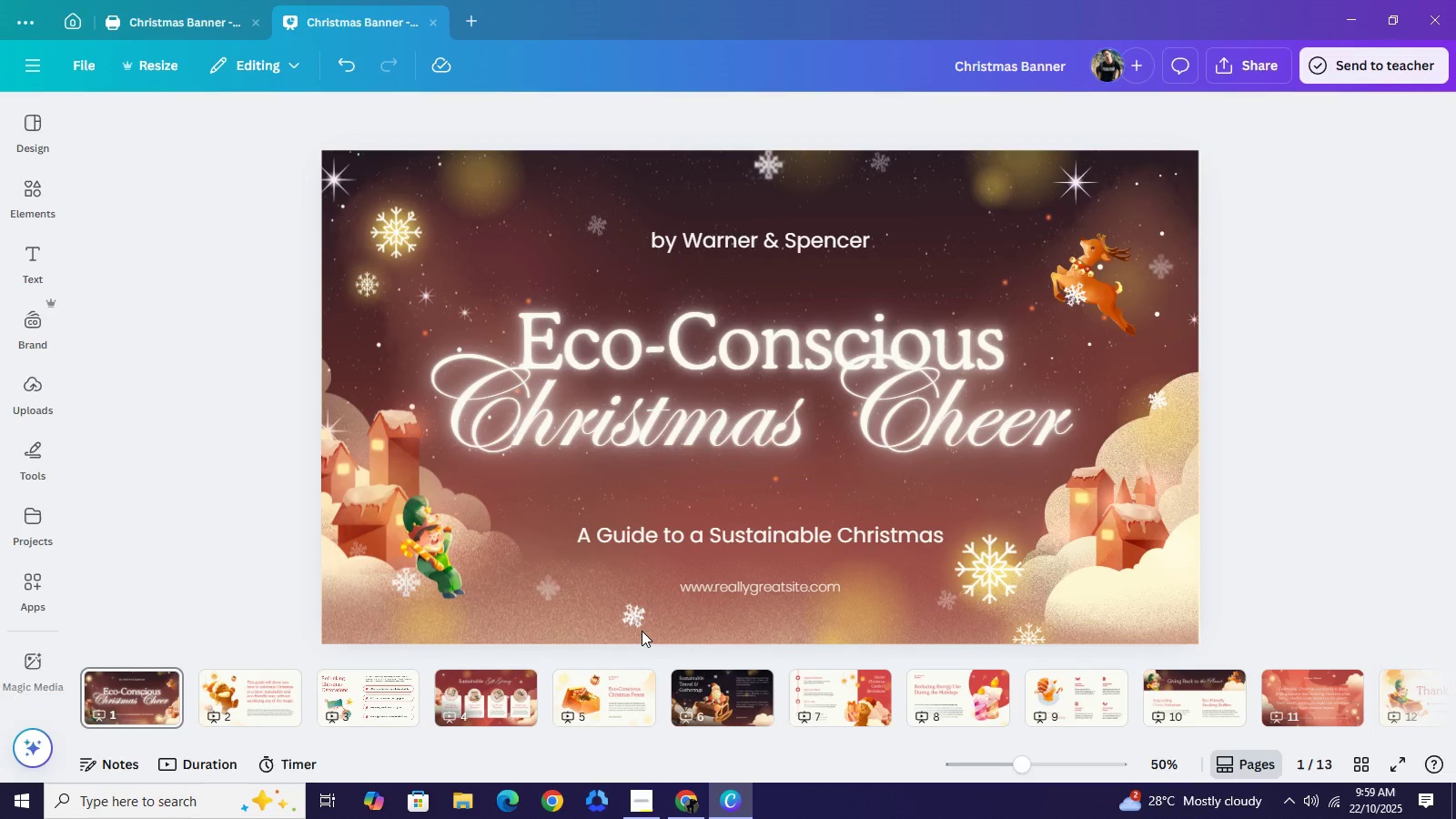 
left_click([268, 693])
 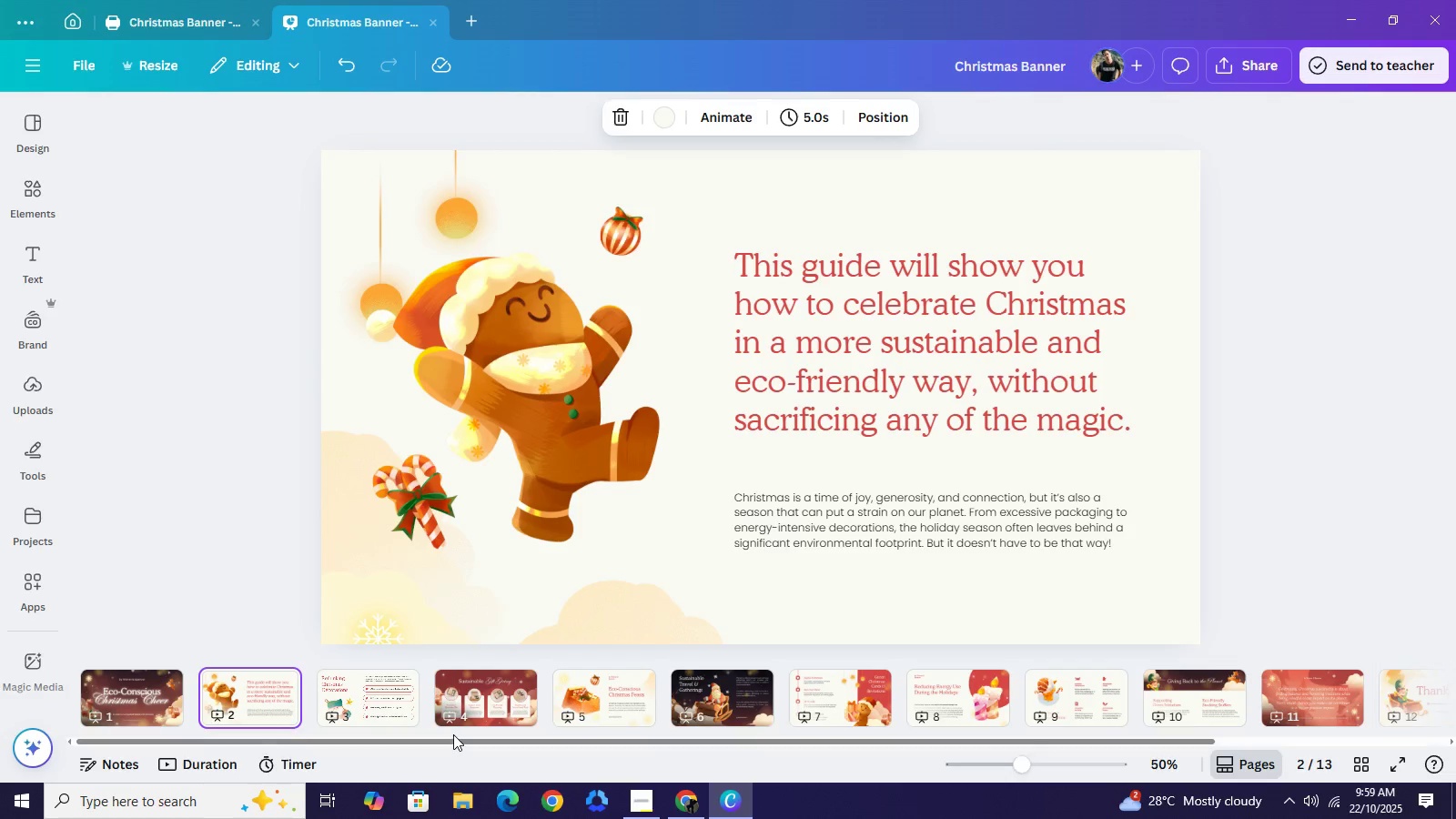 
key(Delete)
 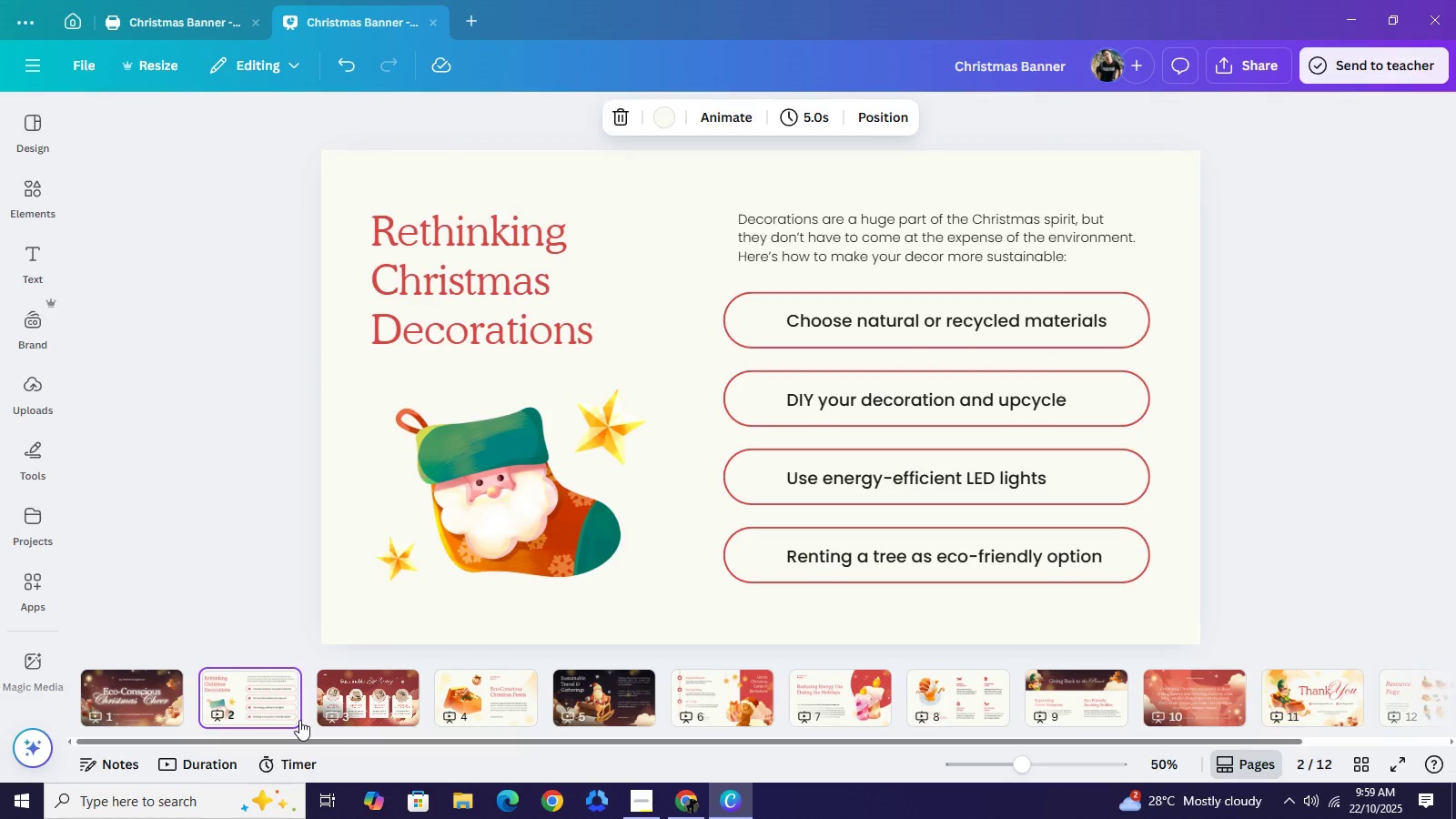 
key(Delete)
 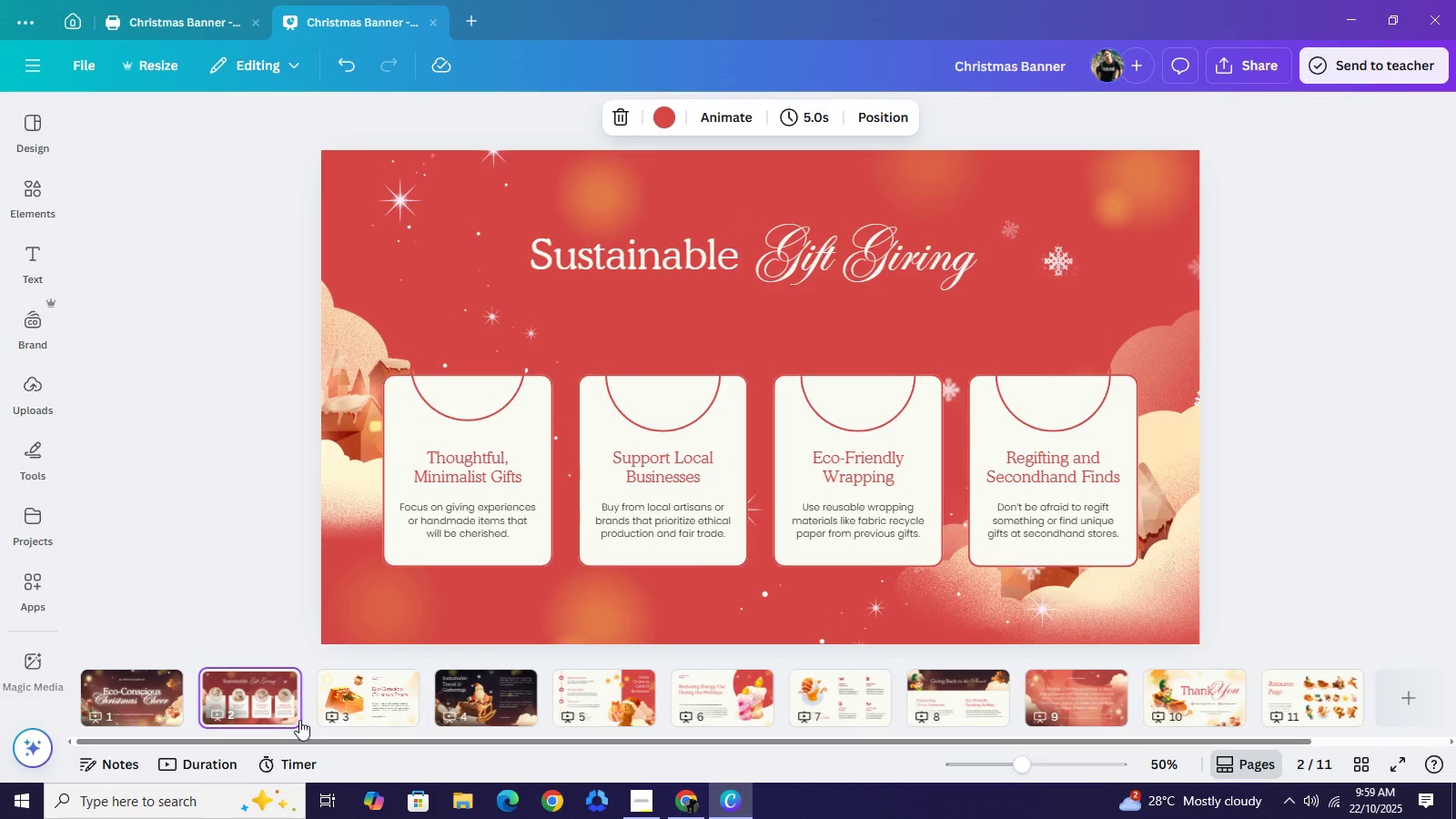 
key(Delete)
 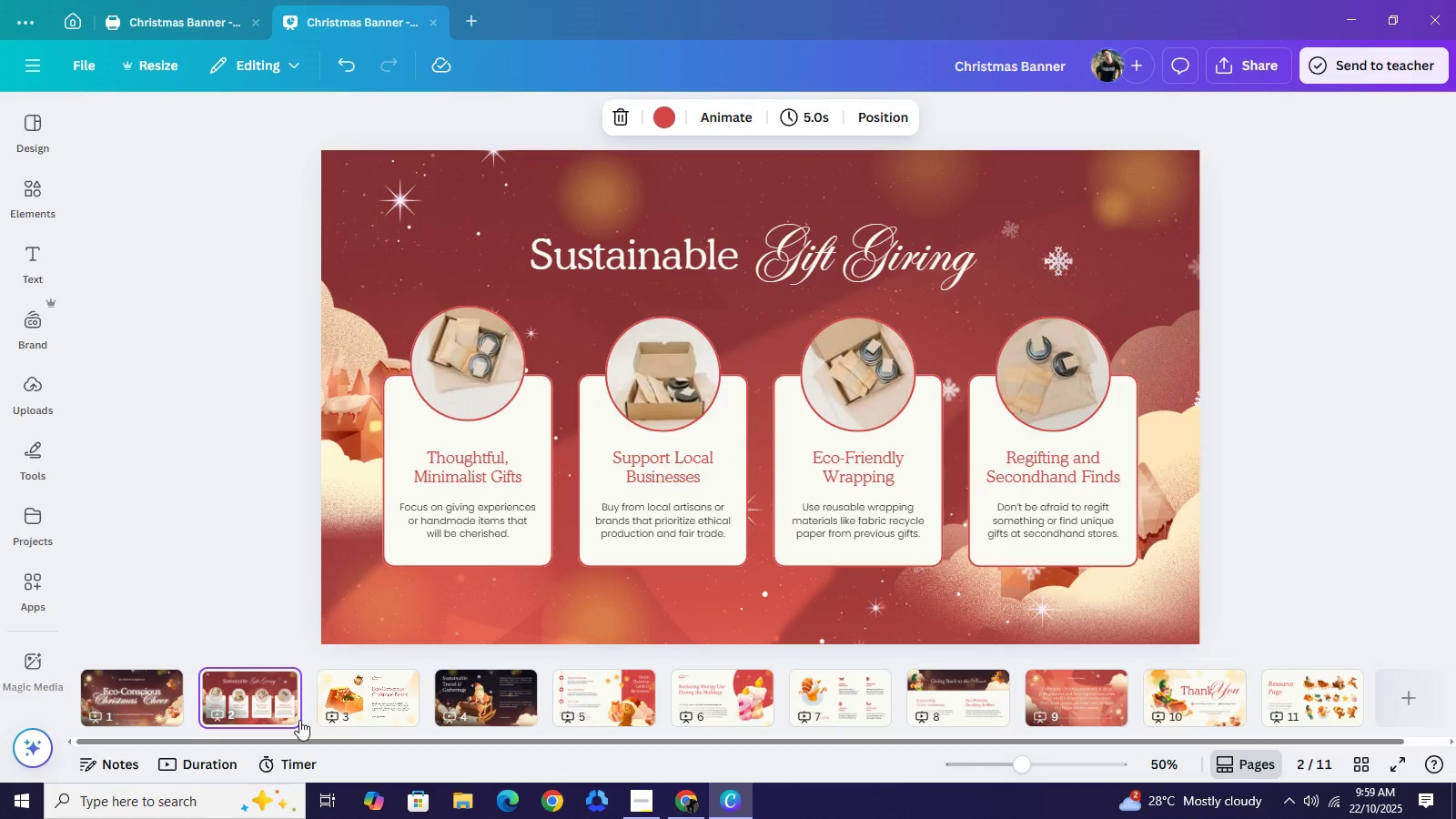 
key(Delete)
 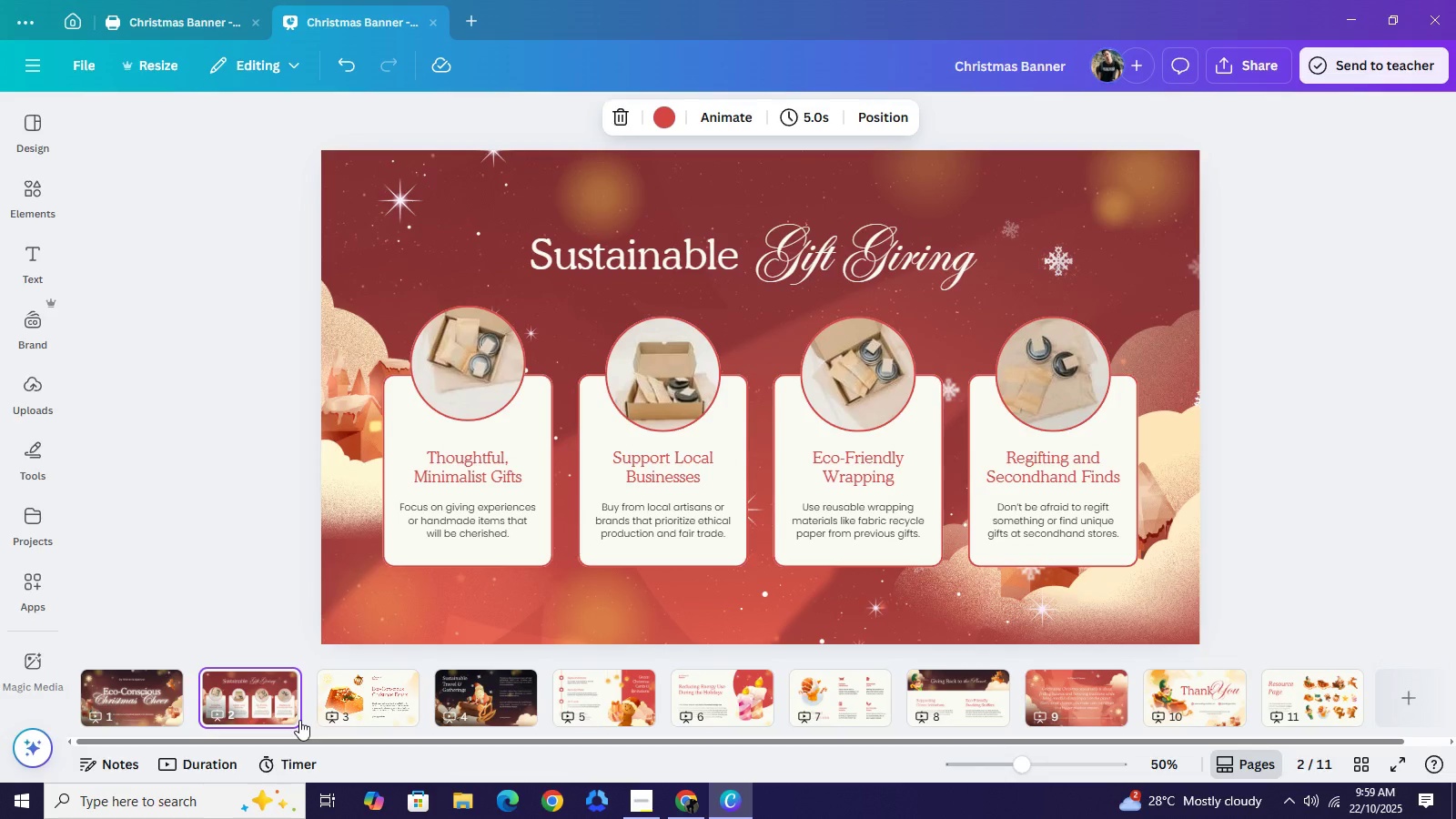 
key(Delete)
 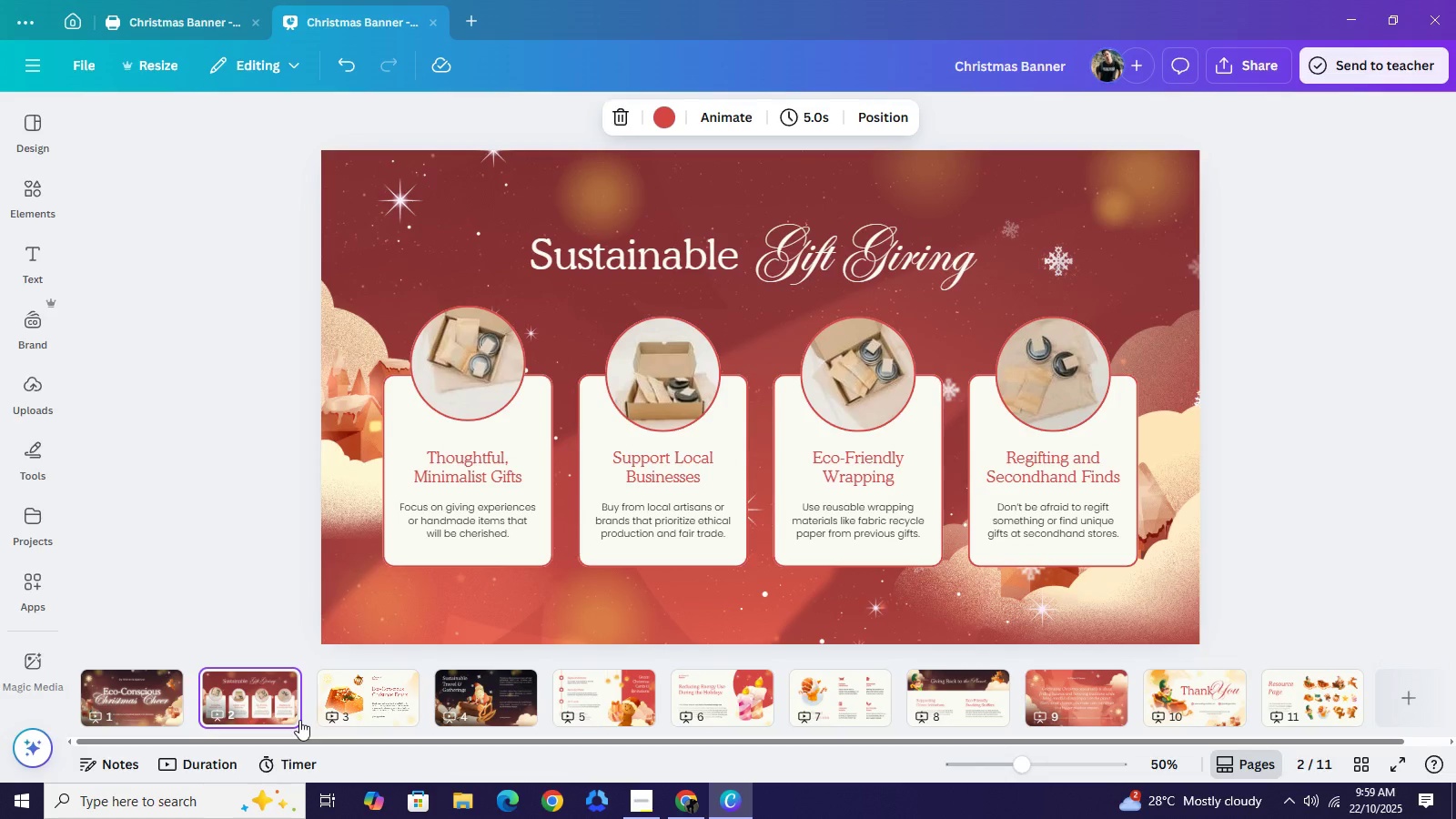 
key(Delete)
 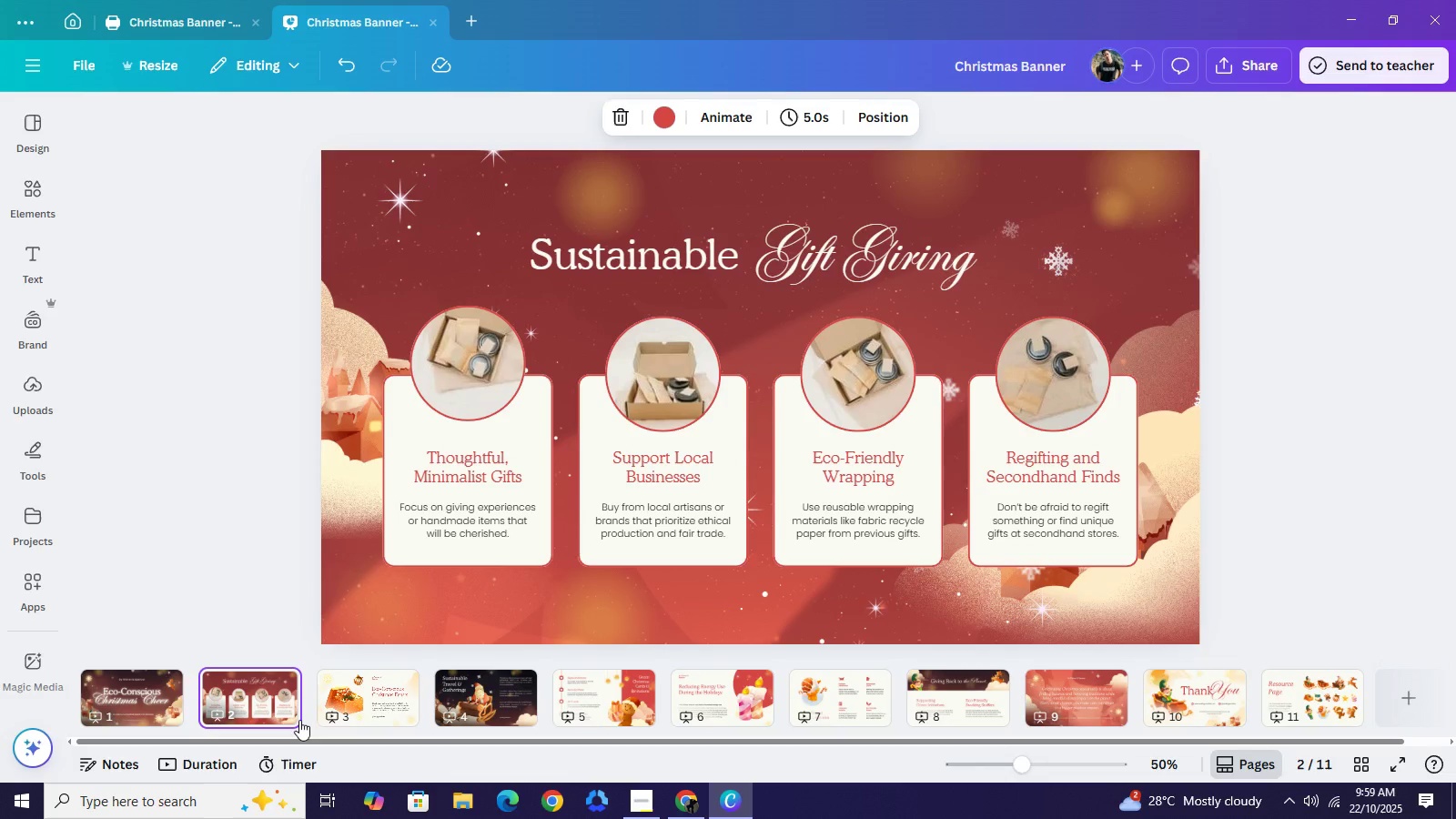 
key(Delete)
 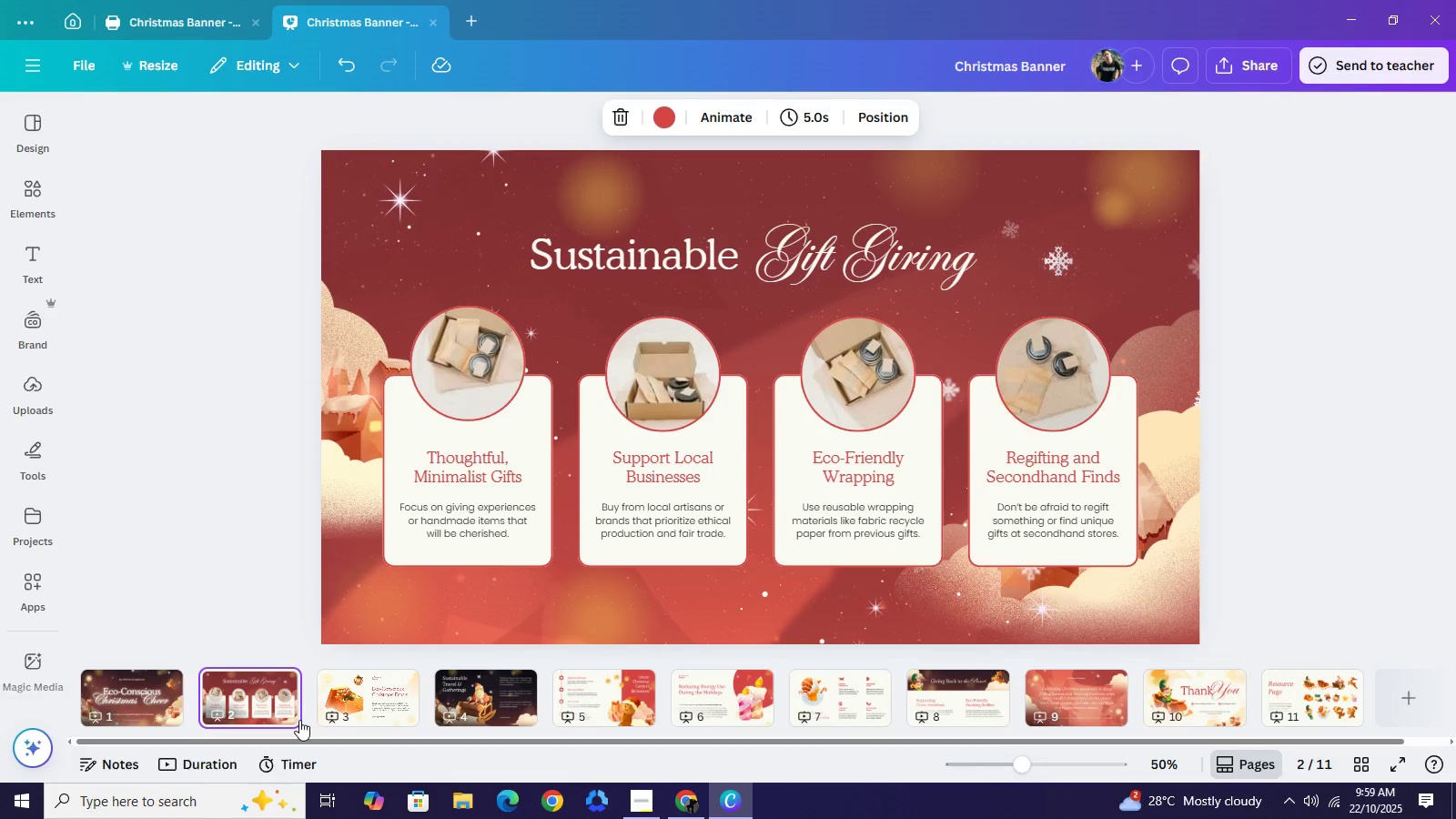 
key(Delete)
 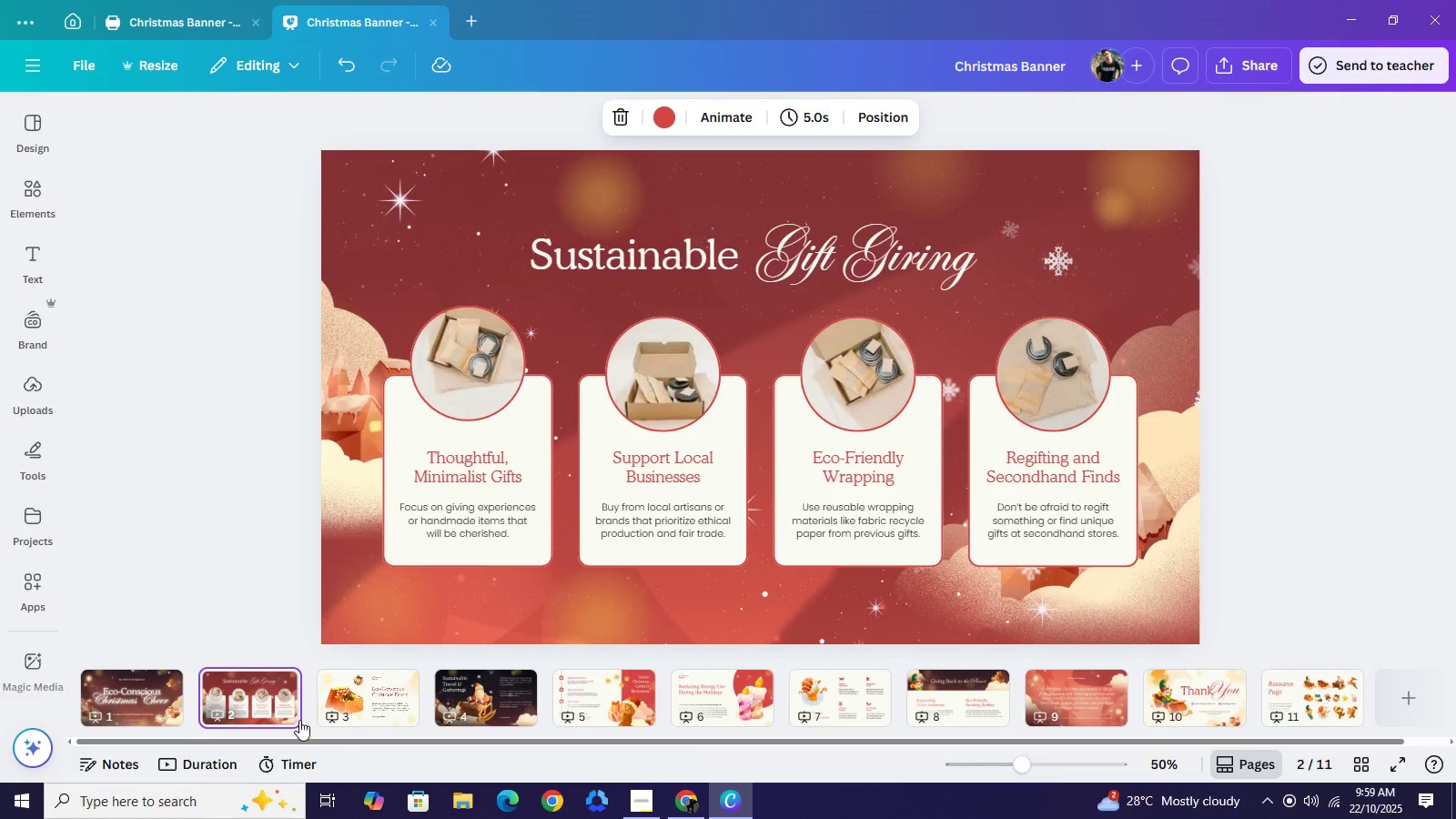 
key(Delete)
 